 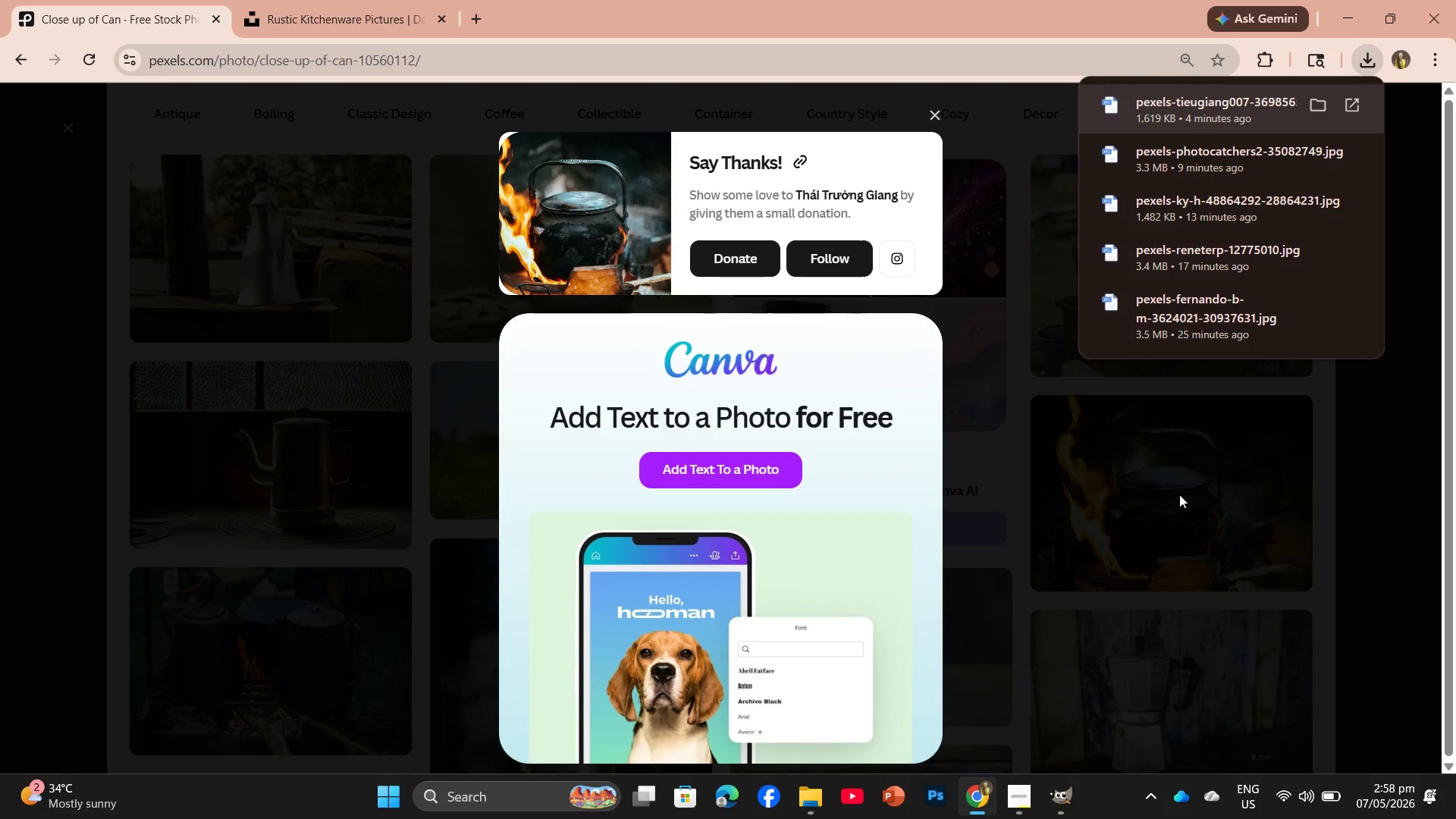 
left_click([992, 491])
 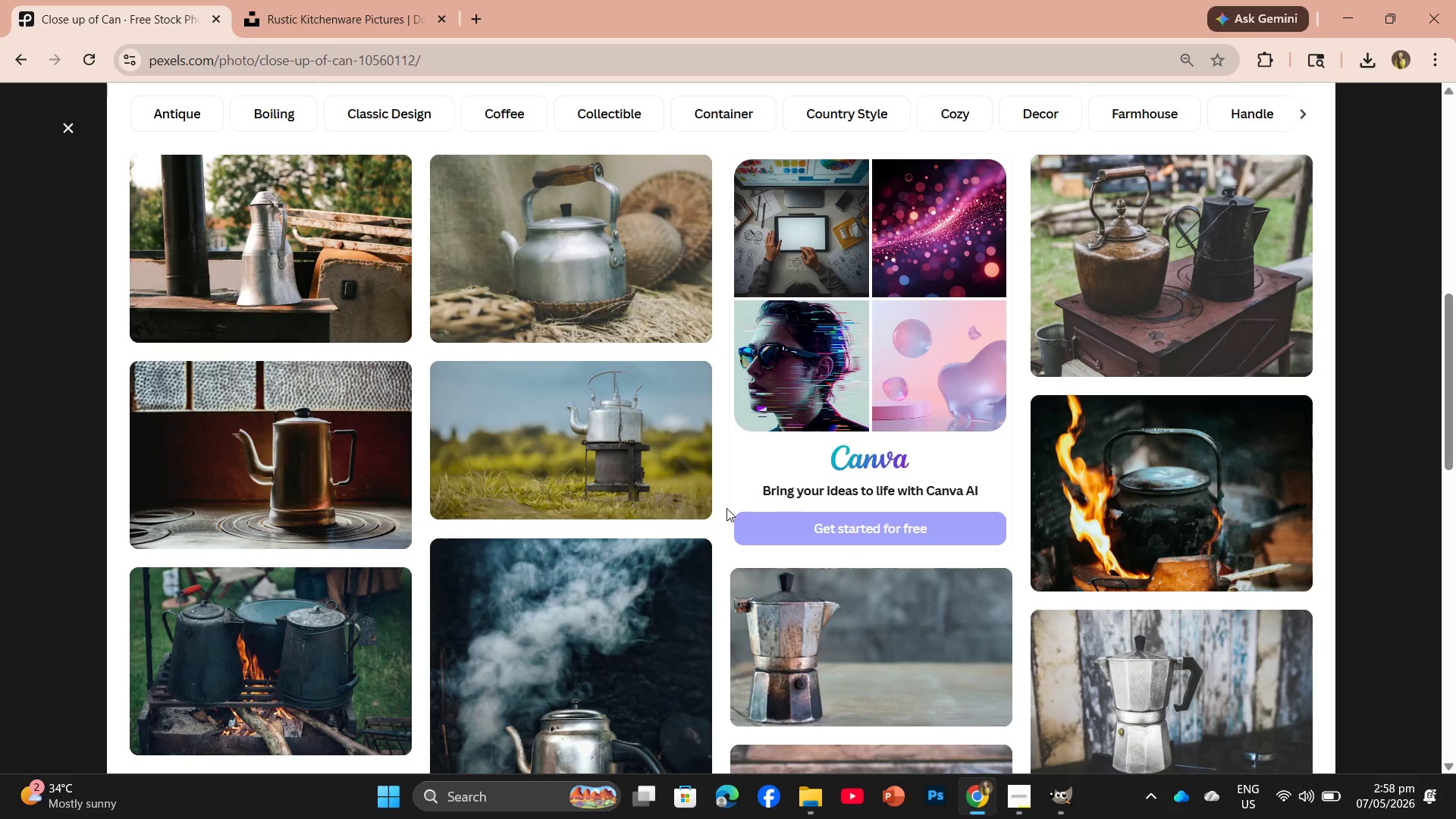 
scroll: coordinate [584, 501], scroll_direction: down, amount: 4.0
 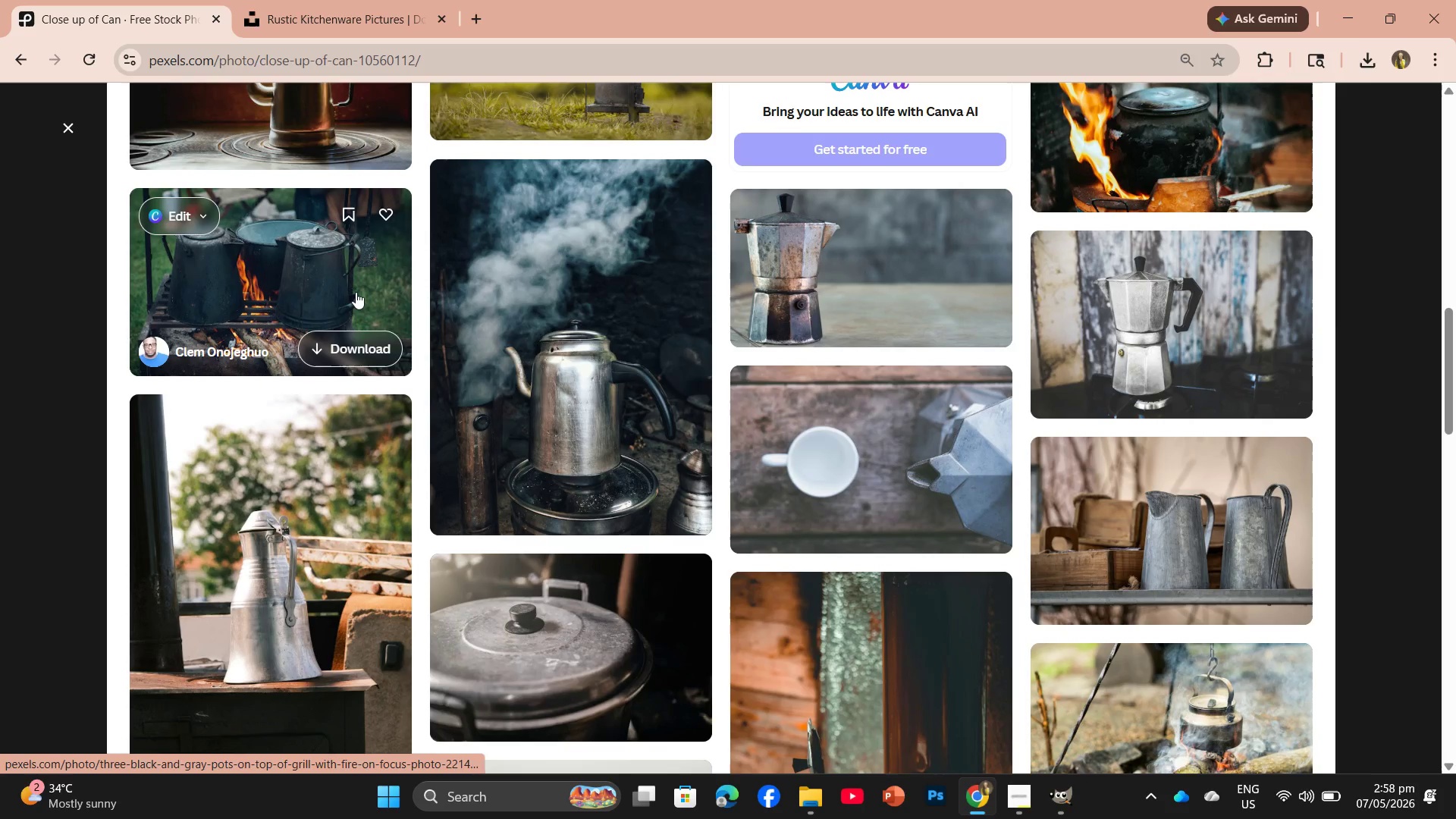 
left_click([354, 297])
 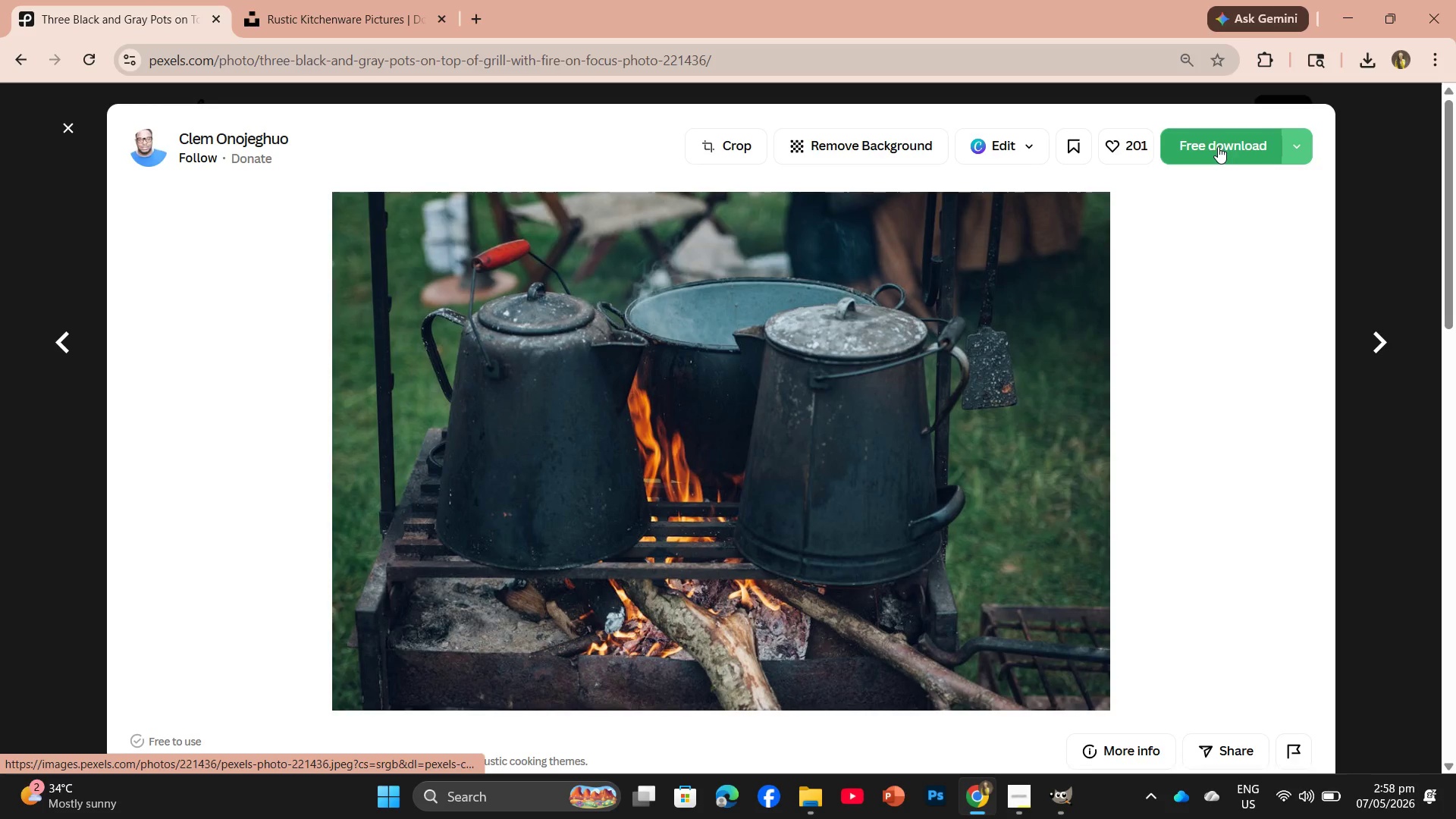 
scroll: coordinate [863, 529], scroll_direction: down, amount: 6.0
 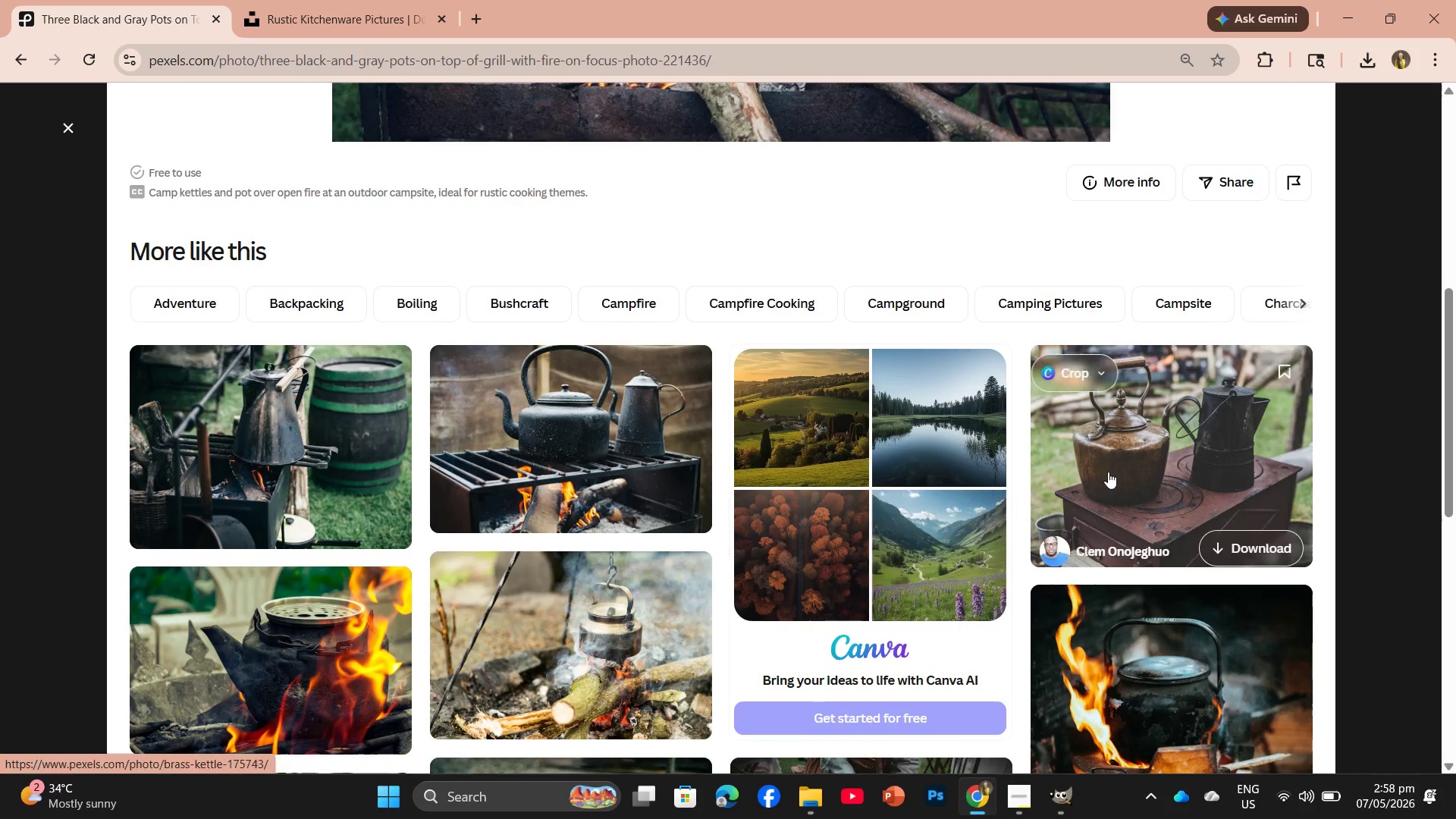 
left_click([1160, 445])
 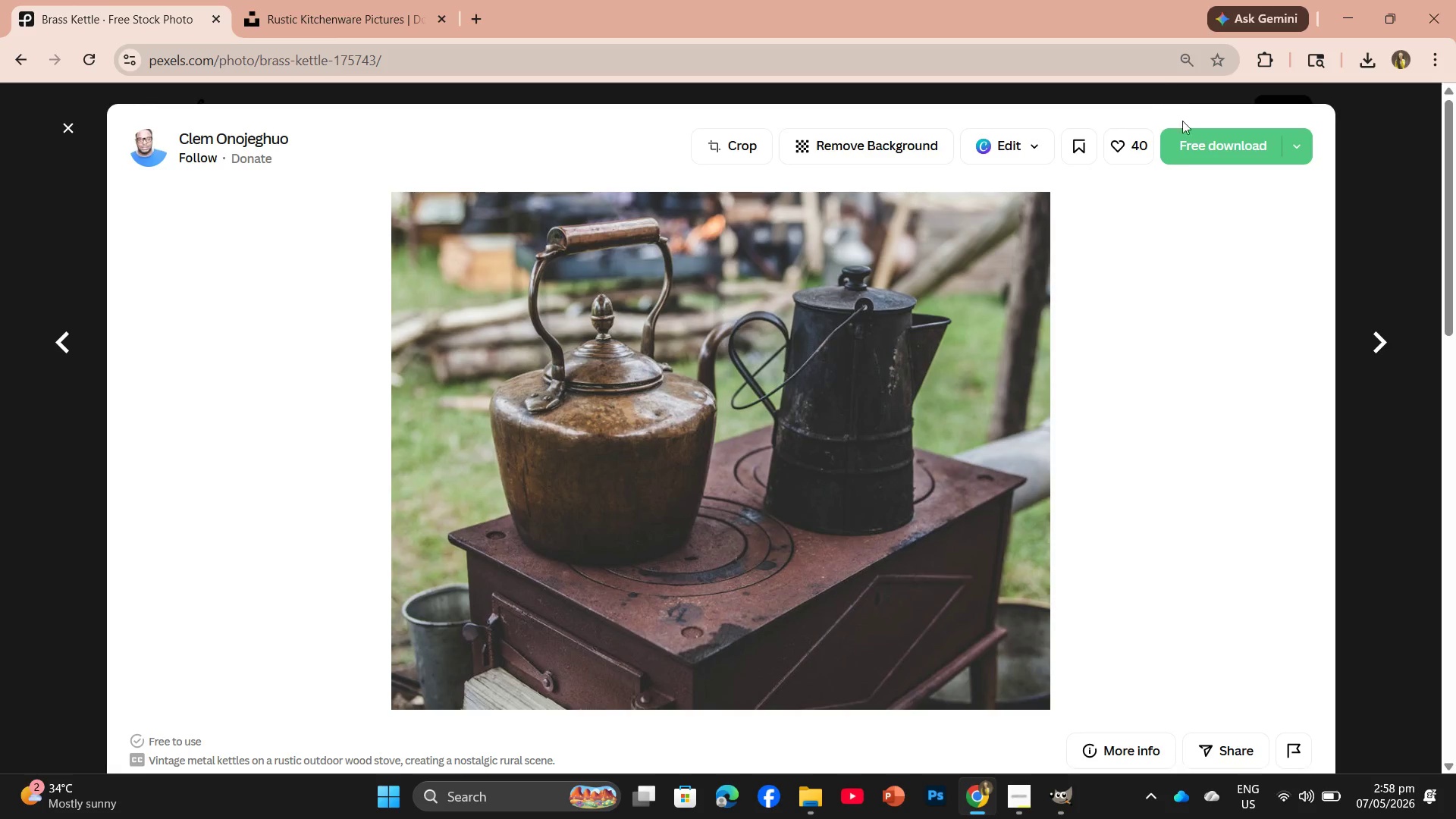 
left_click([1183, 149])
 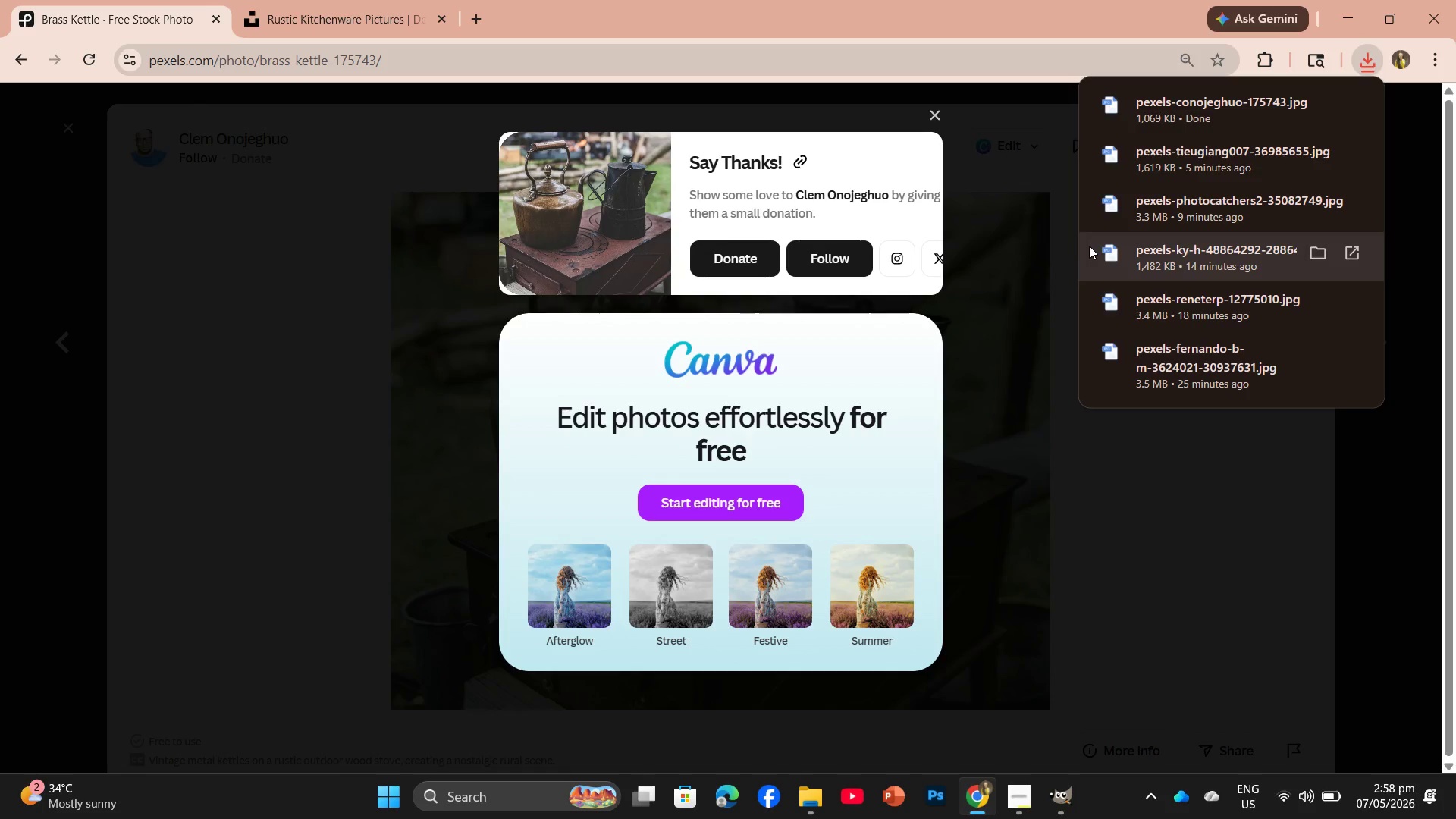 
left_click_drag(start_coordinate=[1181, 113], to_coordinate=[233, 51])
 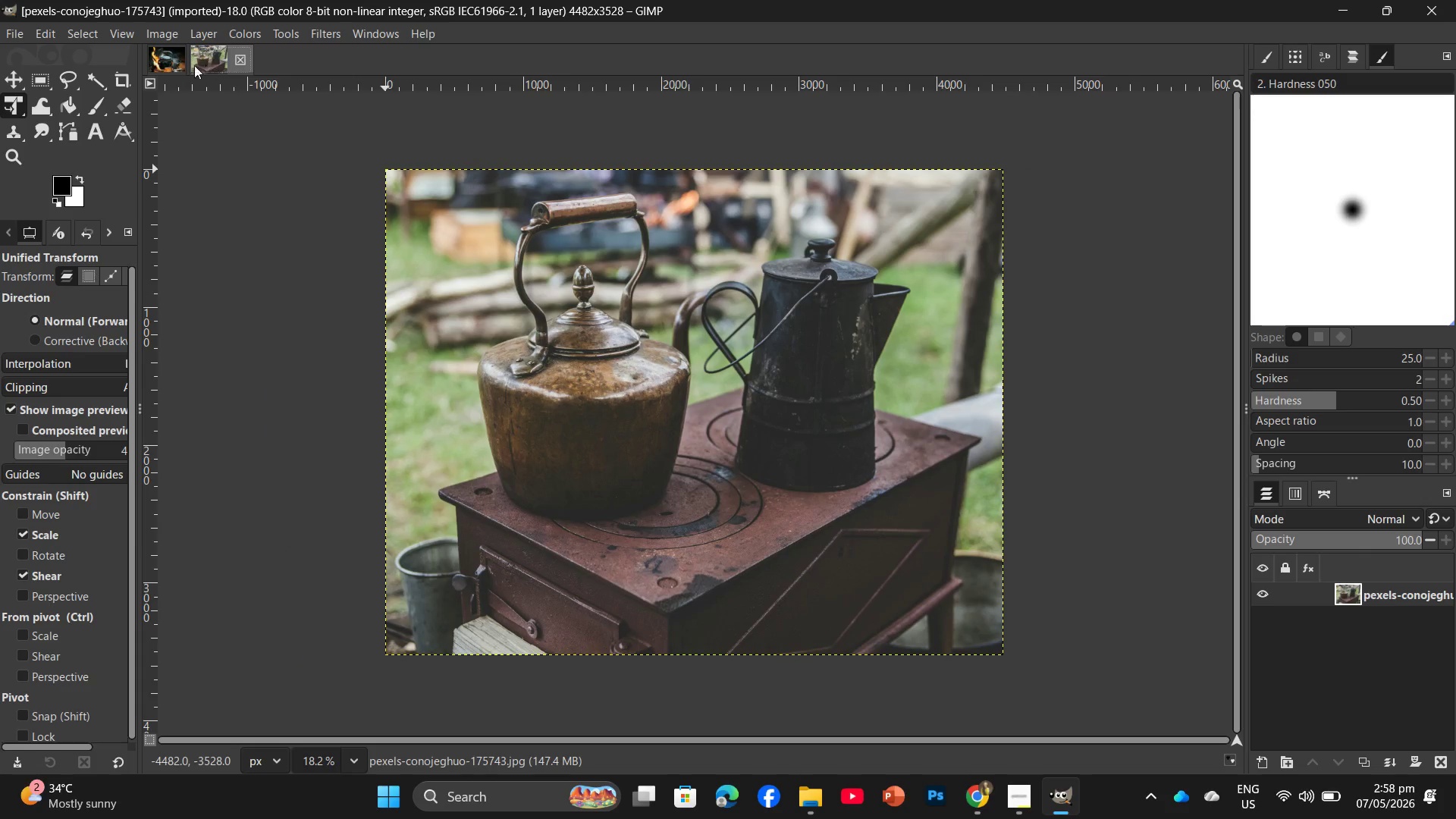 
left_click_drag(start_coordinate=[168, 67], to_coordinate=[173, 67])
 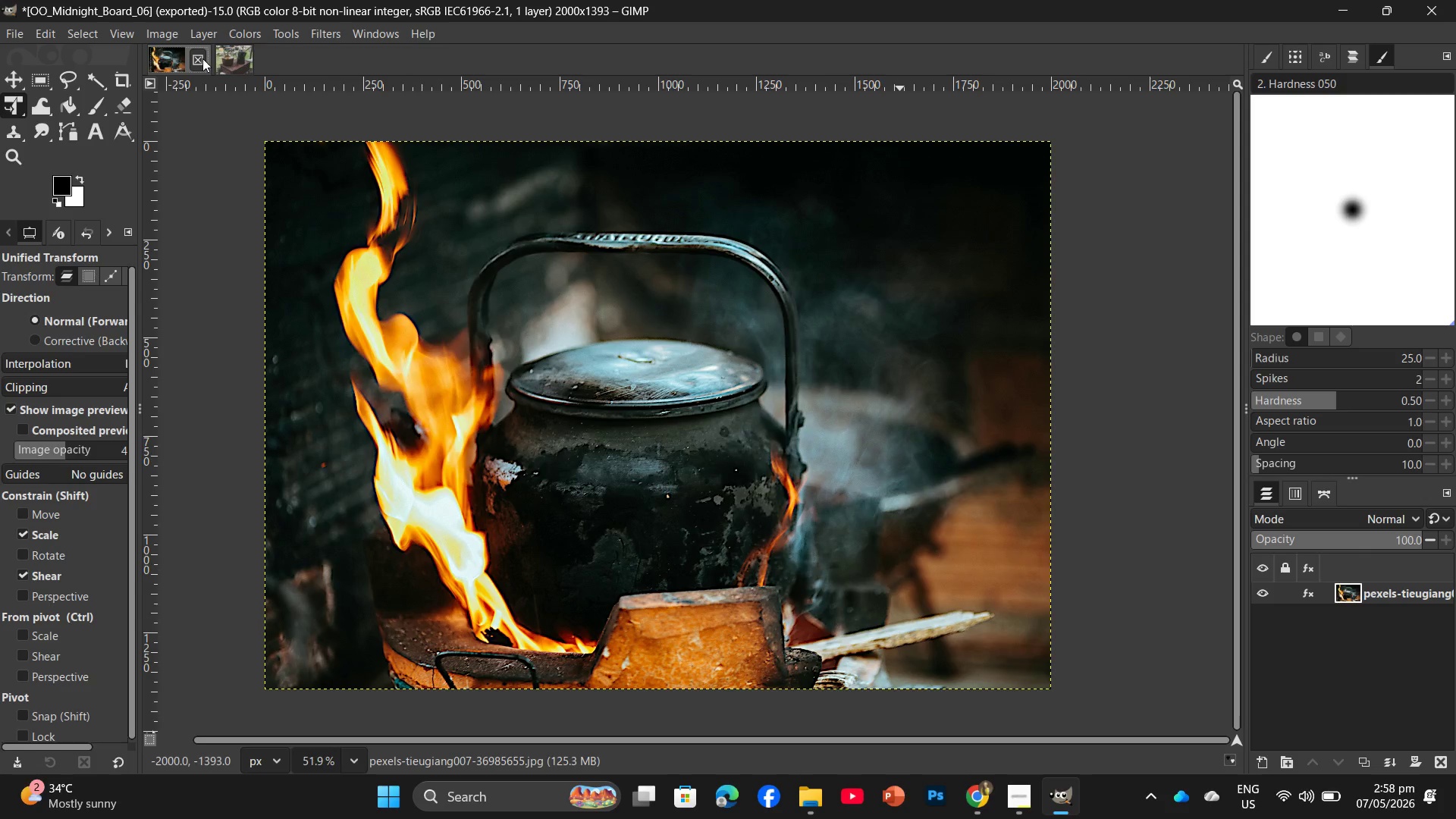 
left_click([202, 58])
 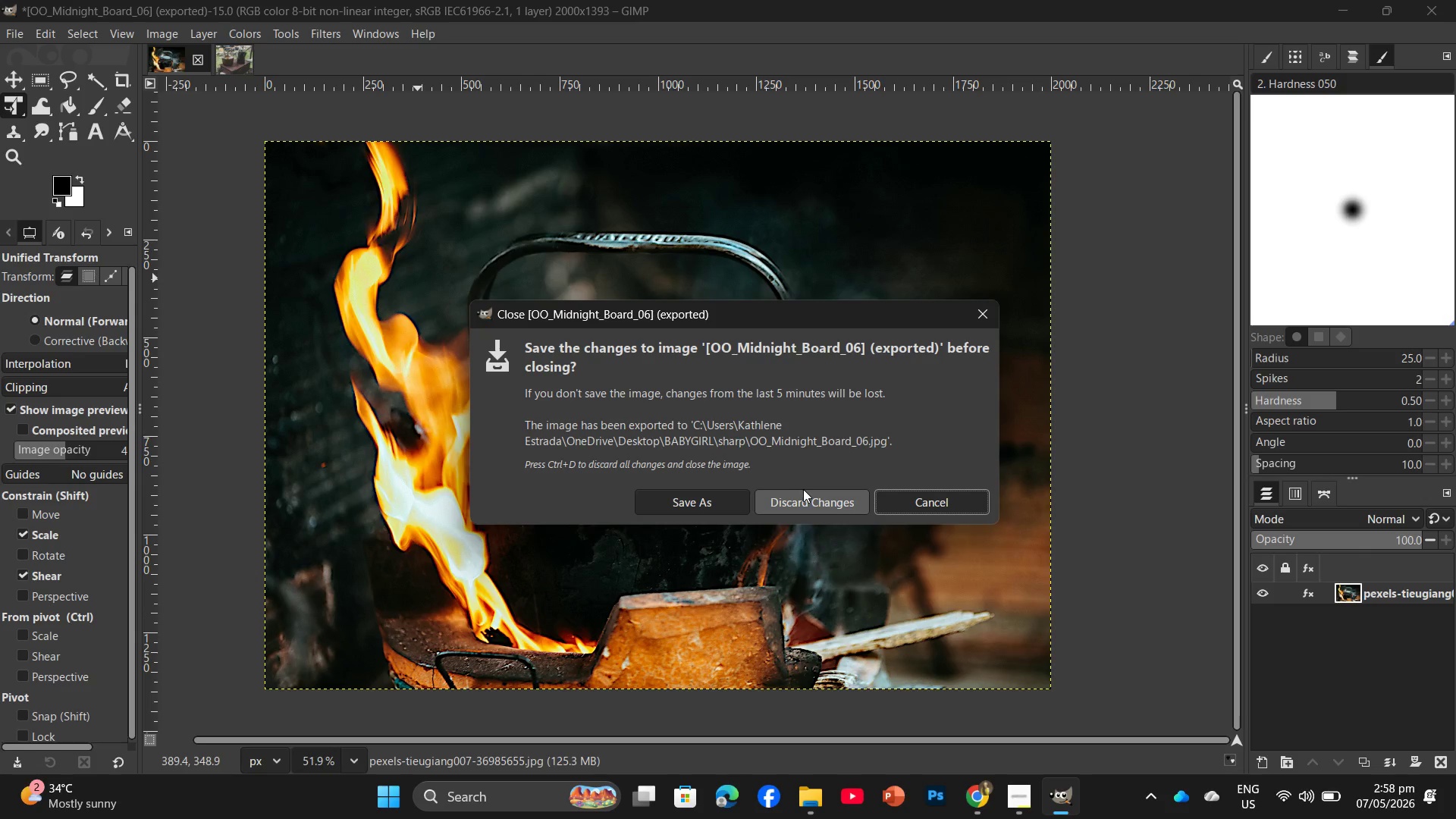 
left_click([811, 497])
 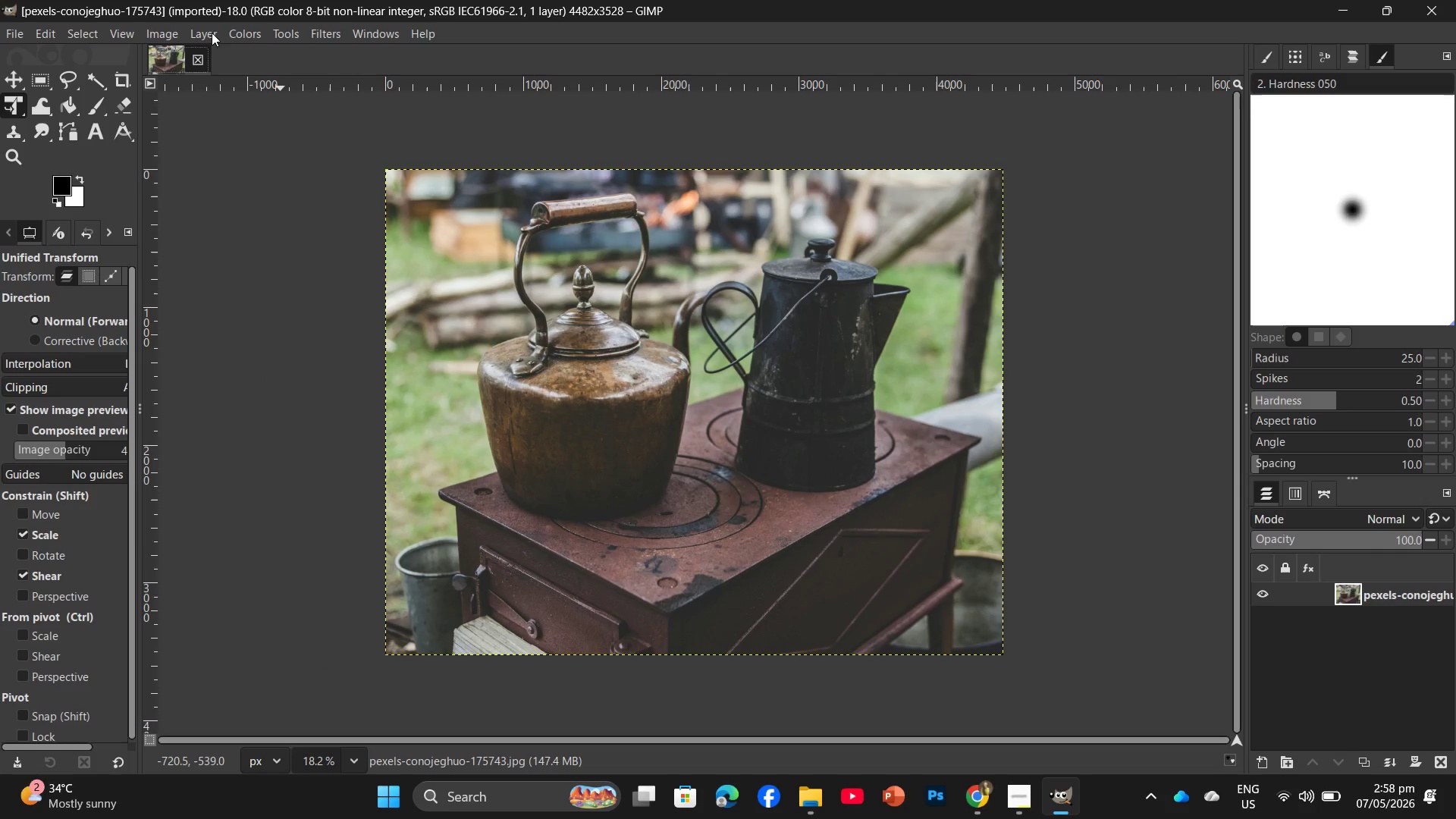 
left_click([152, 33])
 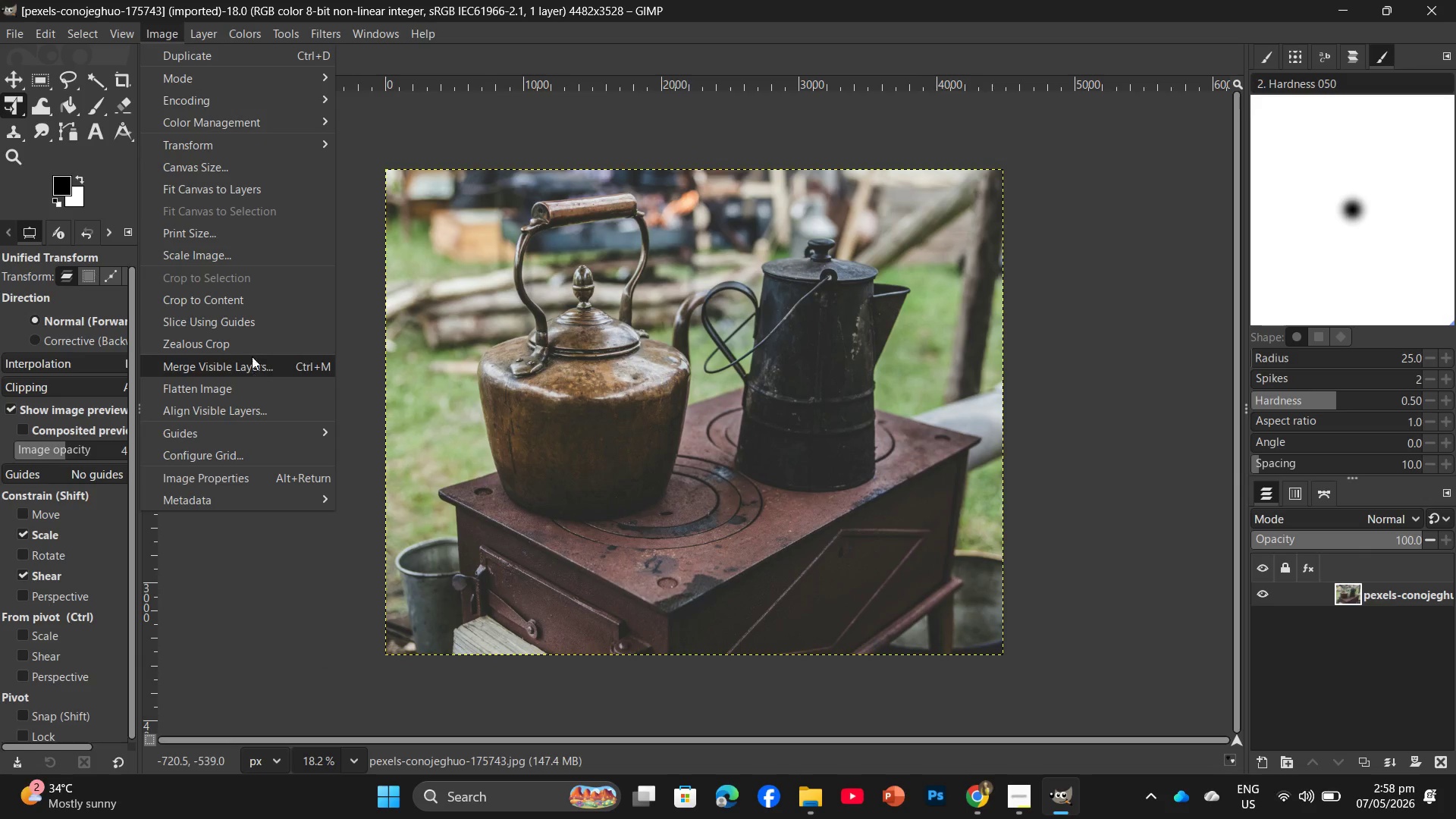 
left_click([247, 259])
 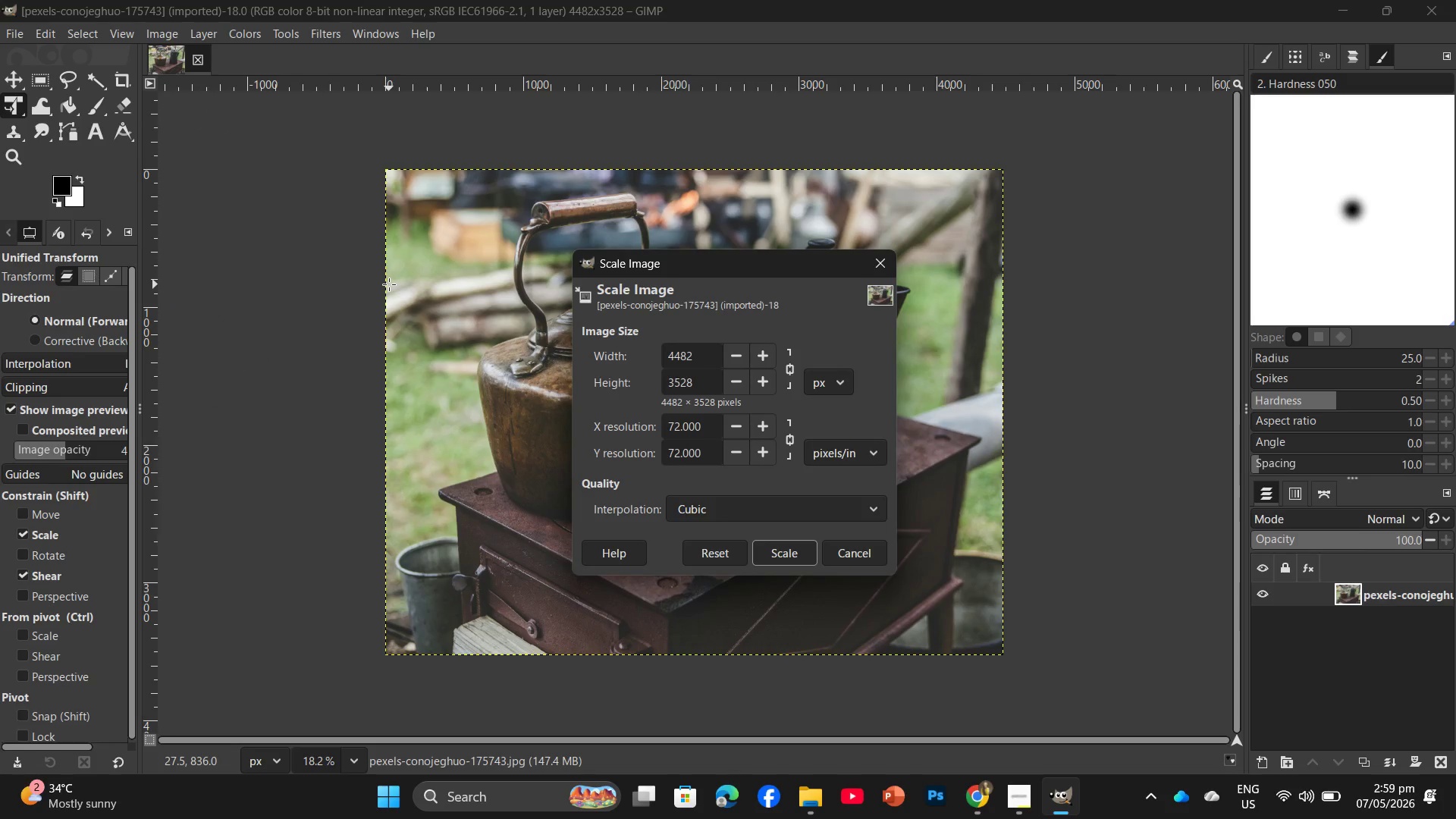 
wait(15.16)
 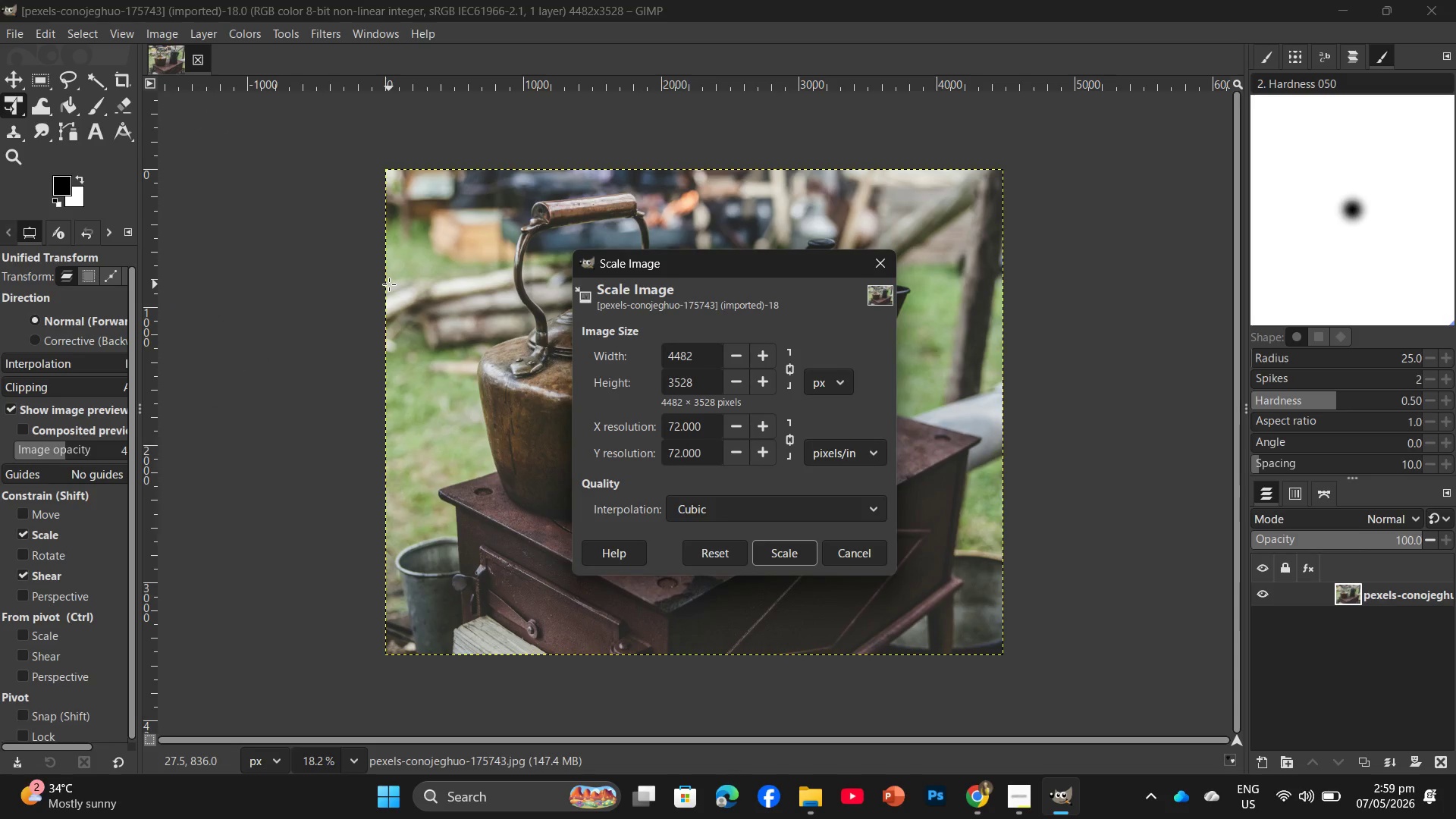 
left_click_drag(start_coordinate=[704, 357], to_coordinate=[654, 362])
 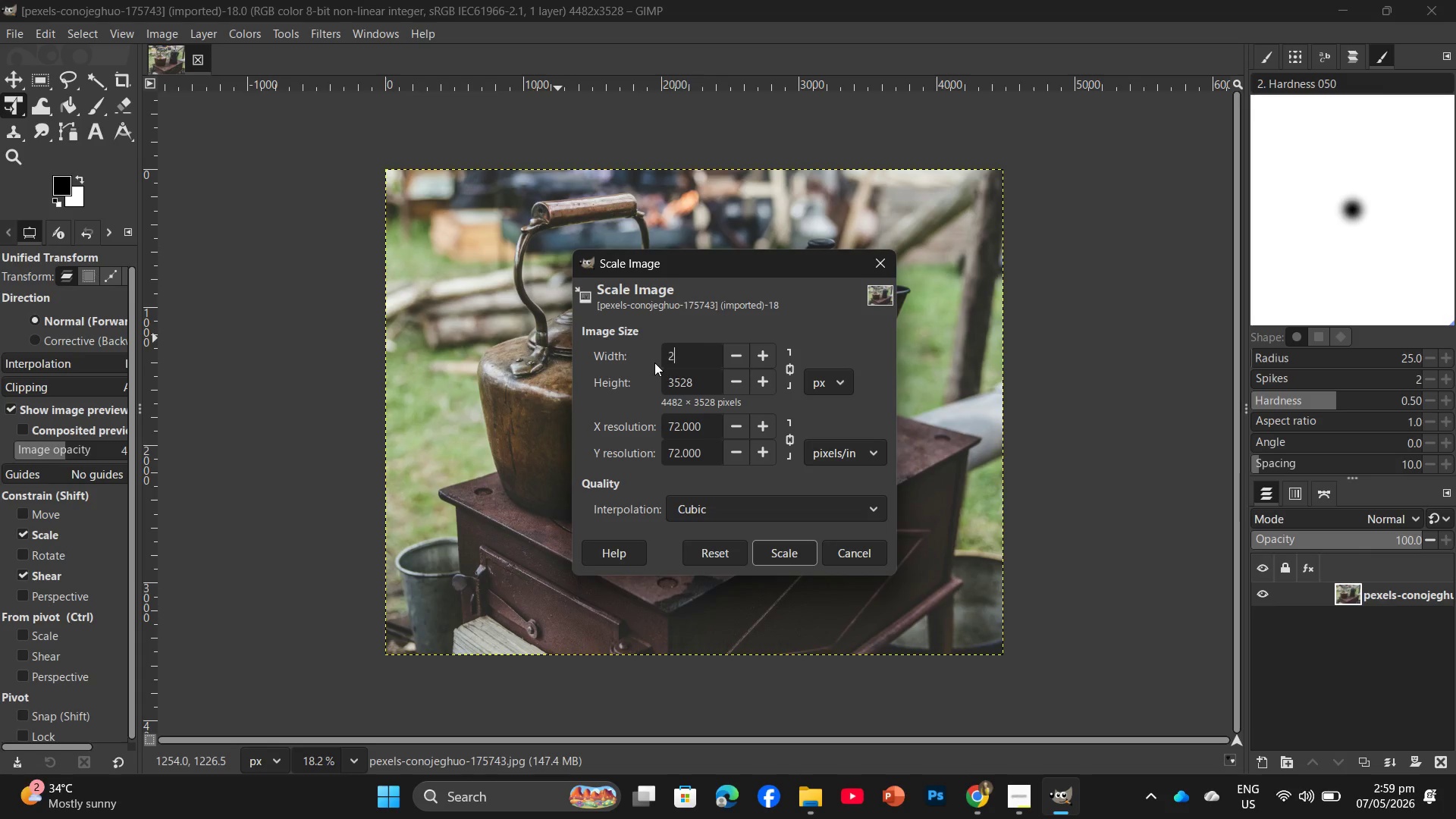 
key(Numpad2)
 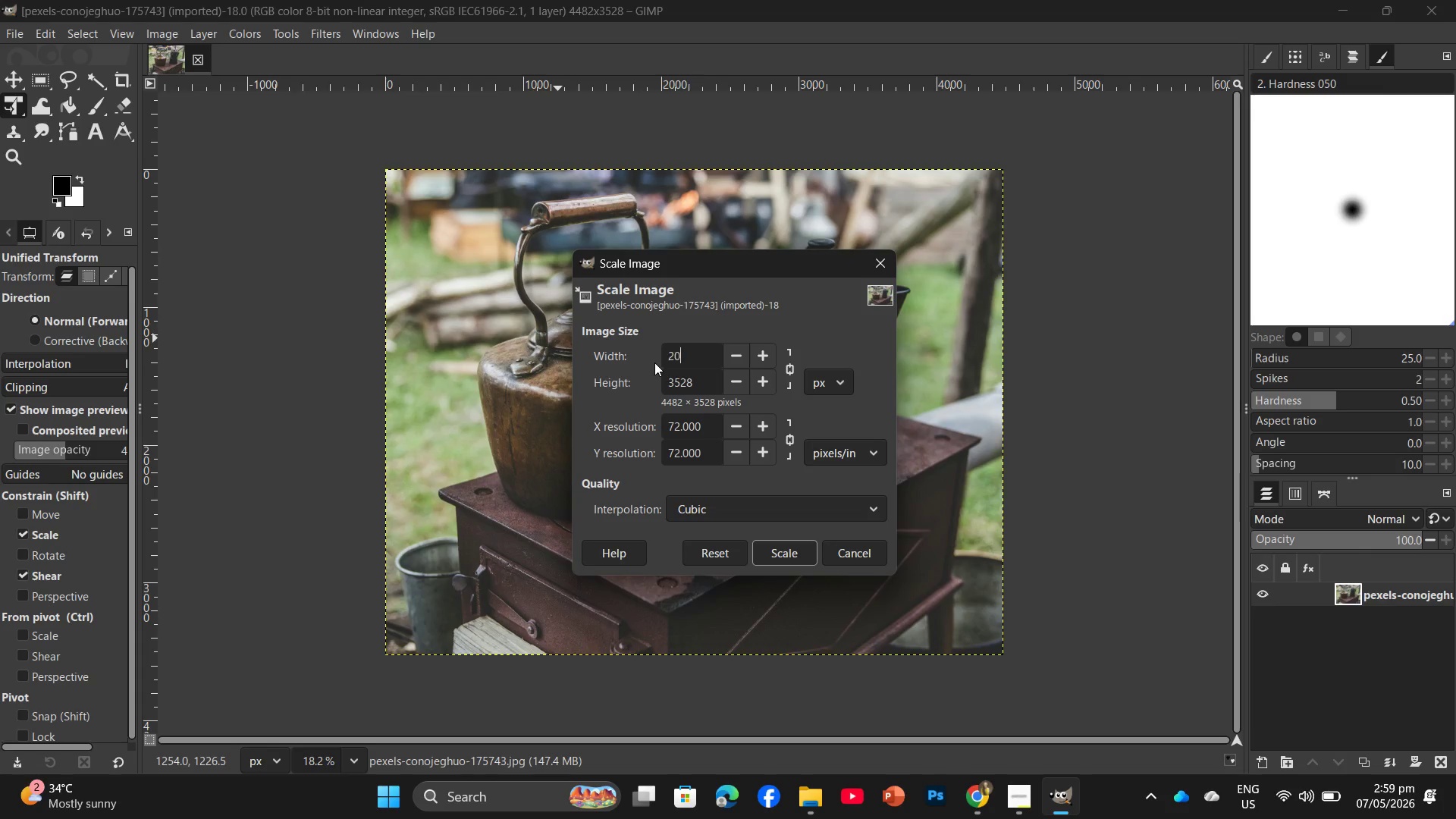 
key(Numpad0)
 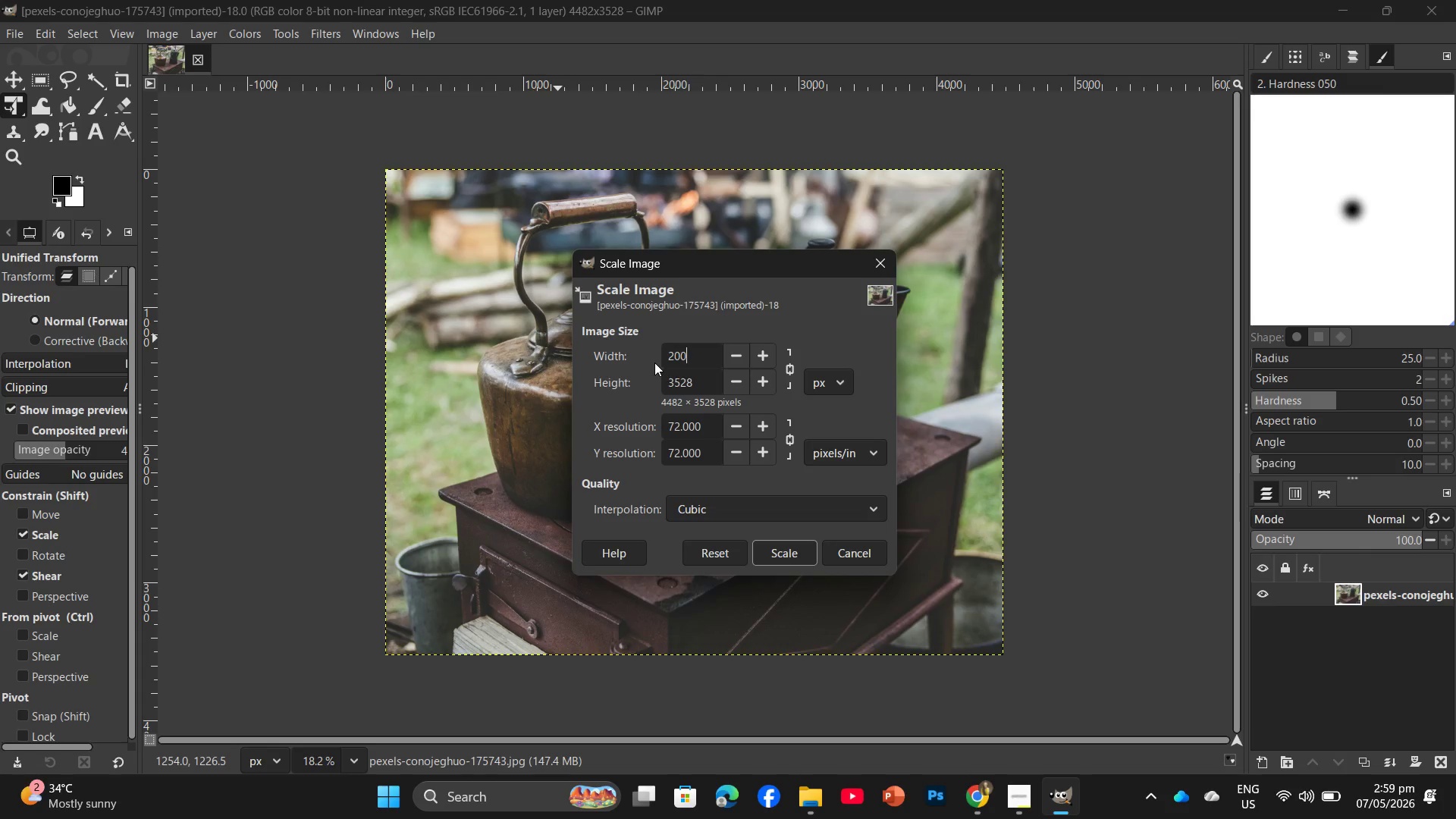 
key(Numpad0)
 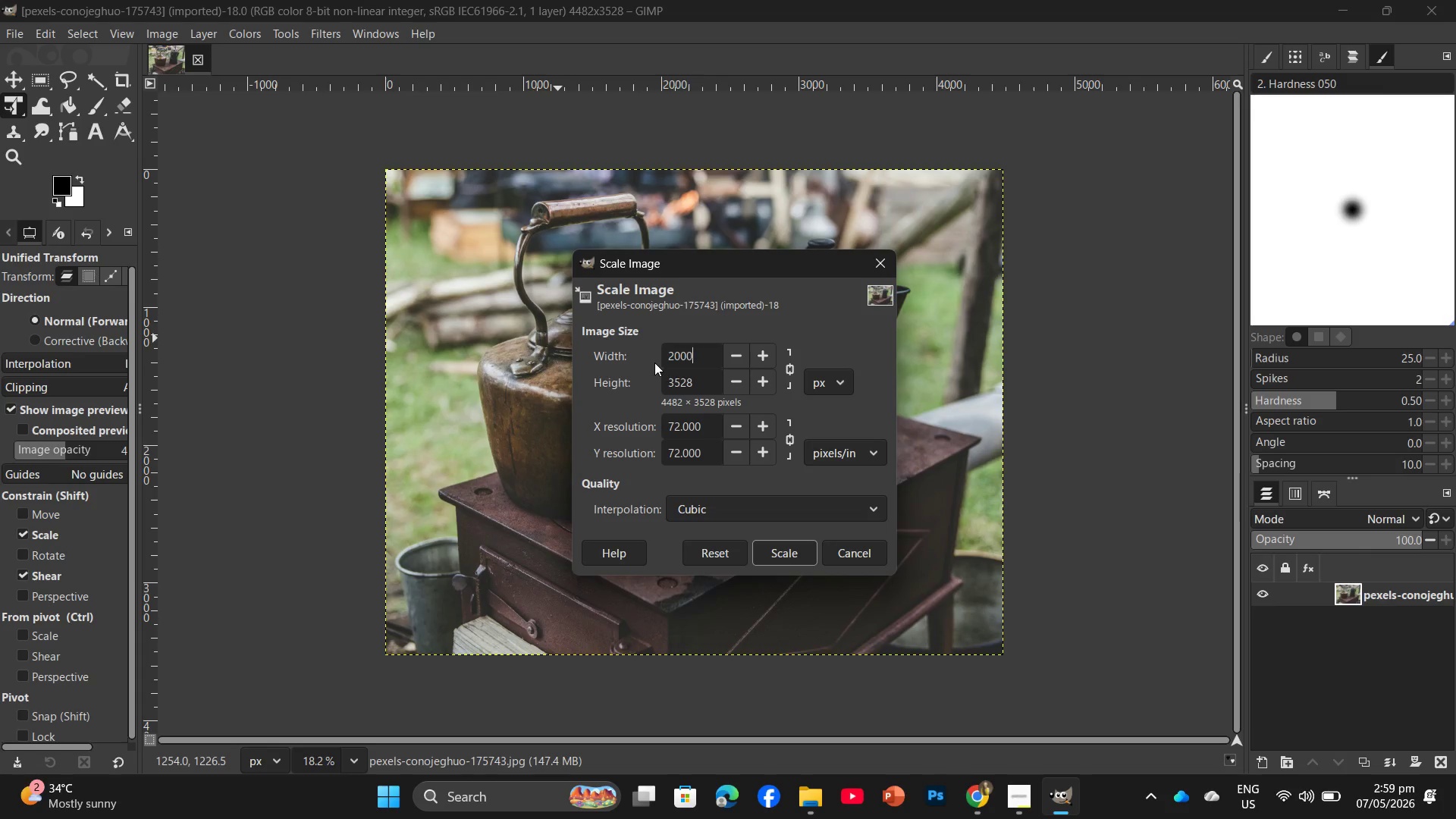 
key(Numpad0)
 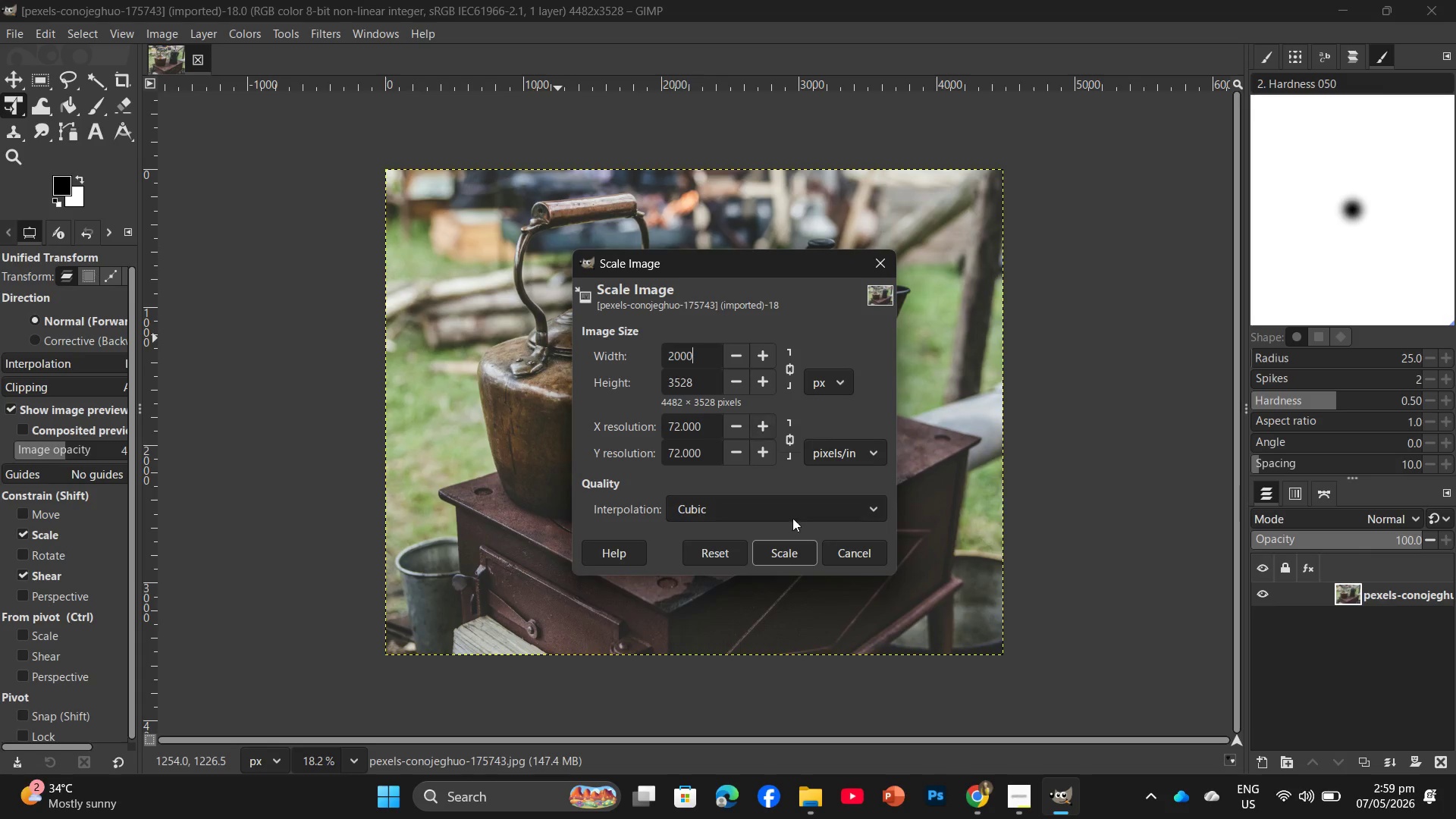 
left_click([792, 556])
 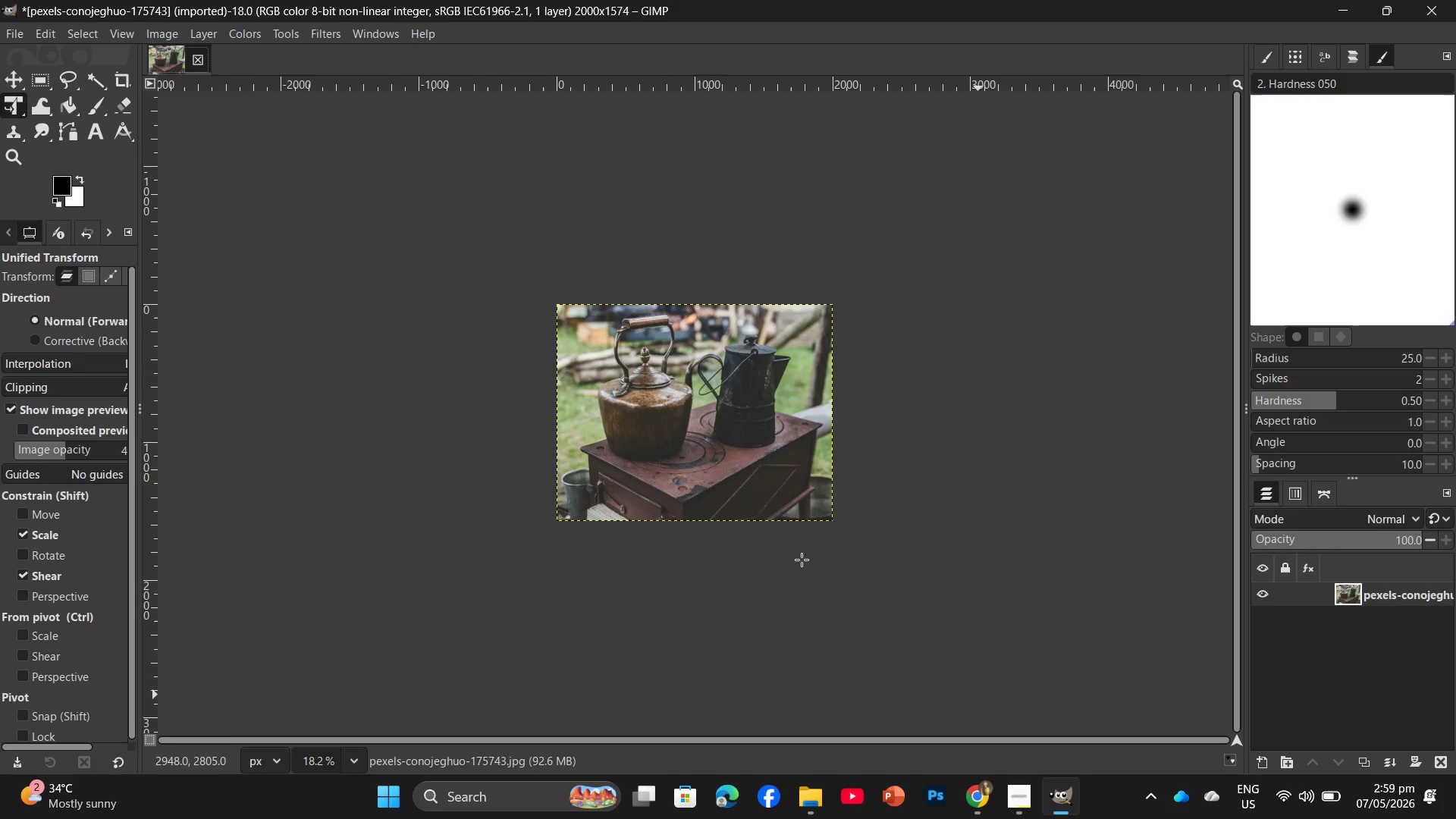 
hold_key(key=ControlLeft, duration=0.84)
scroll: coordinate [682, 432], scroll_direction: up, amount: 11.0
 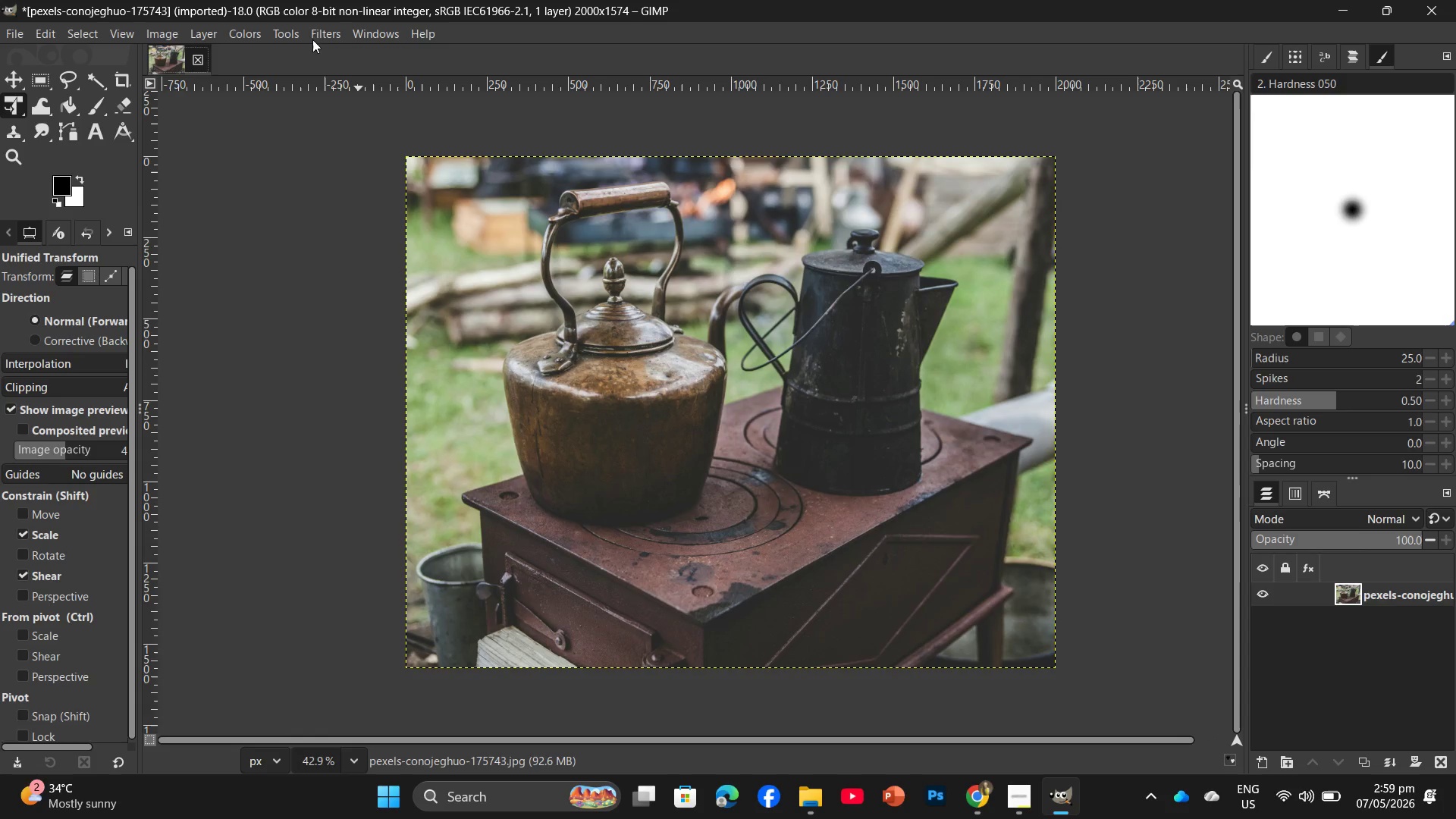 
left_click([318, 30])
 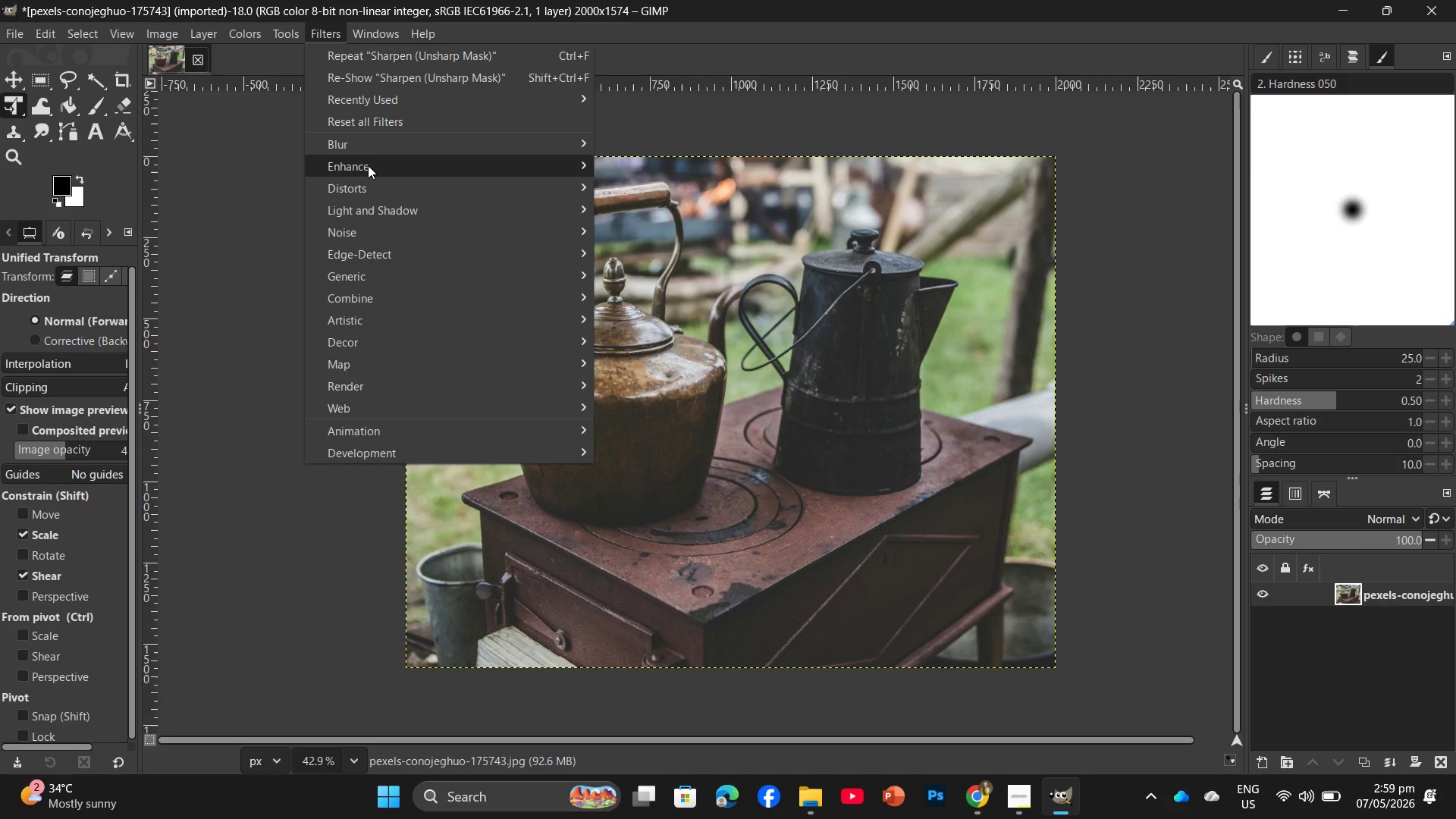 
left_click([368, 165])
 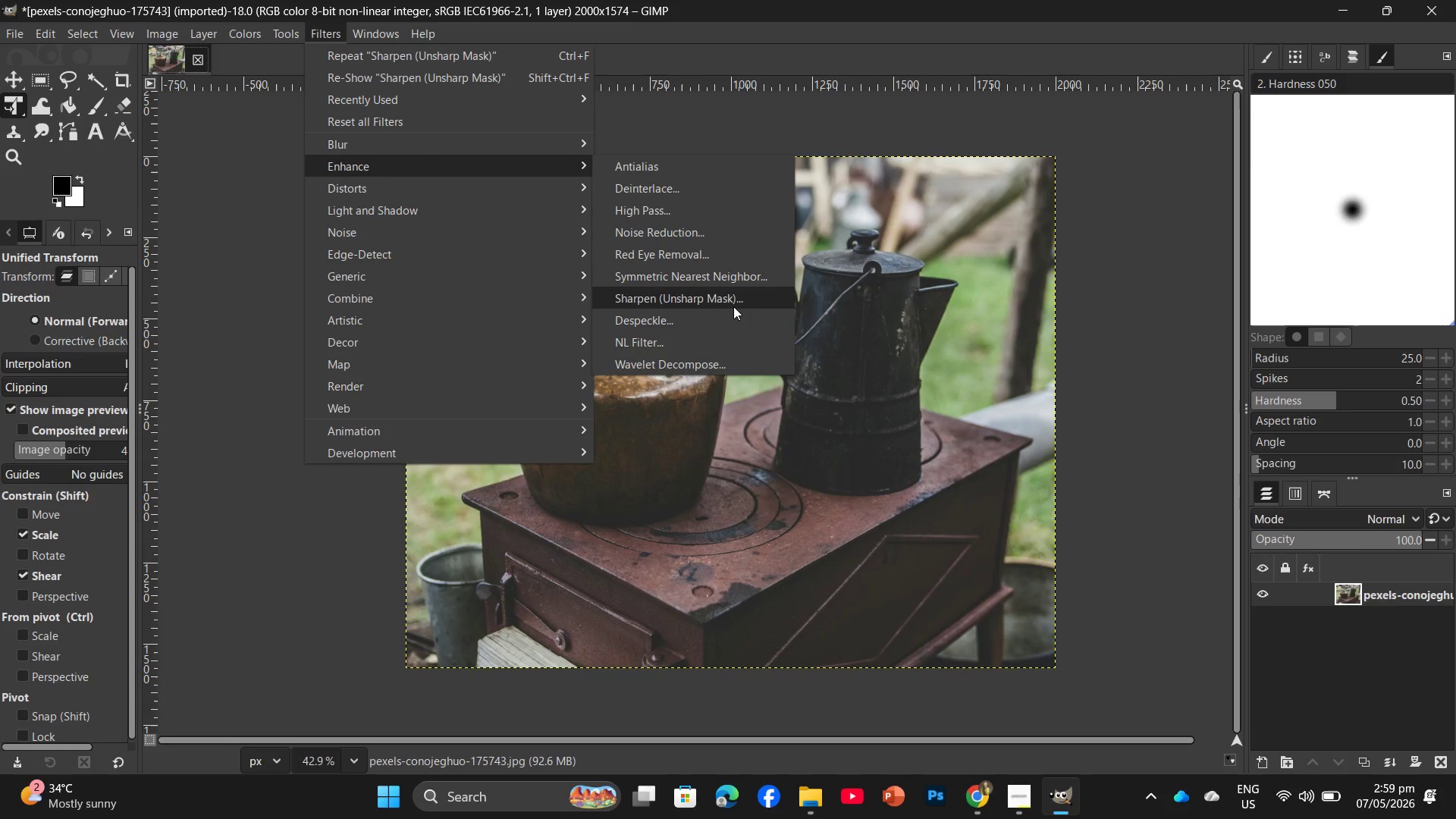 
left_click([733, 299])
 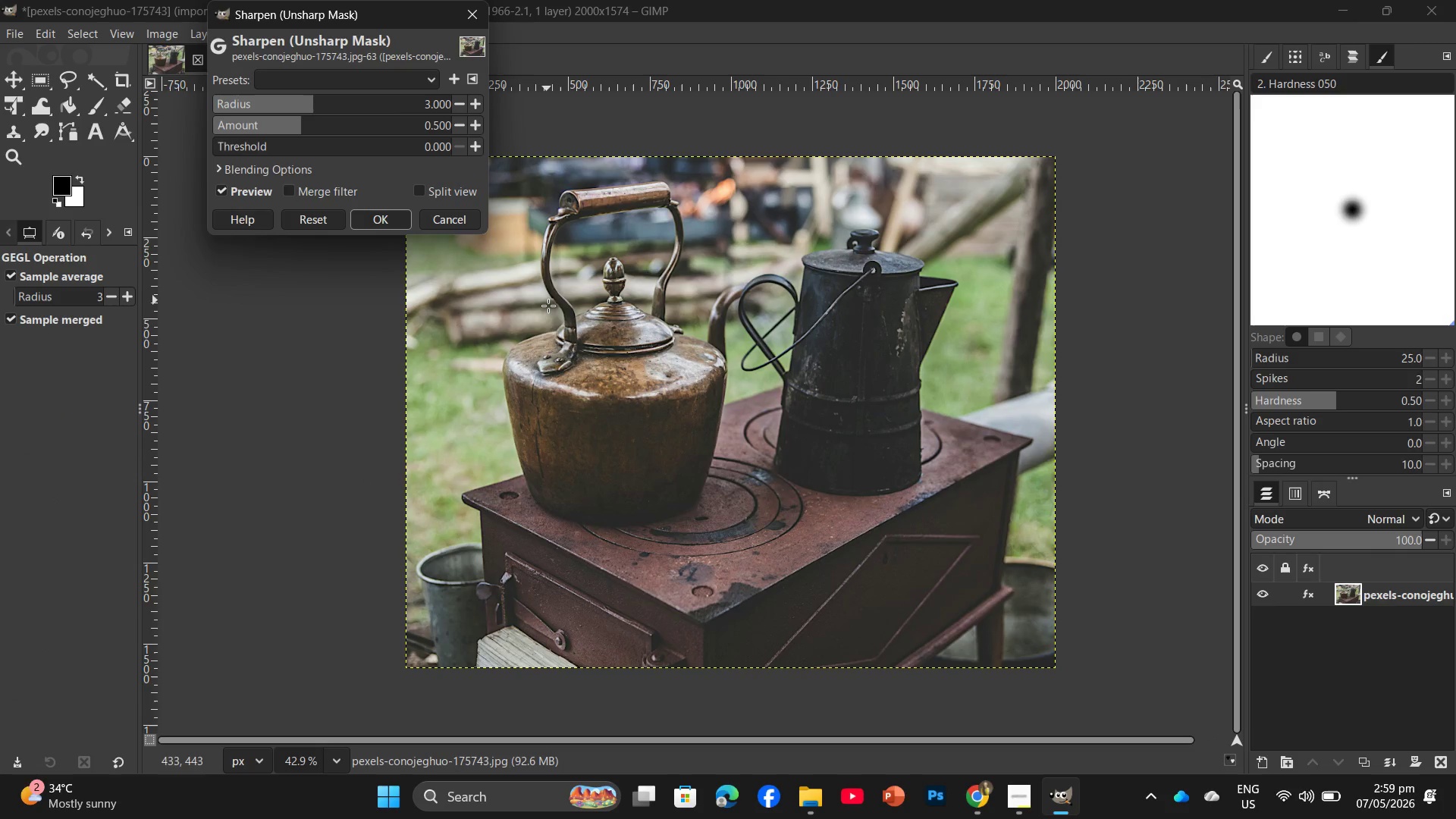 
hold_key(key=ControlLeft, duration=1.3)
scroll: coordinate [571, 358], scroll_direction: up, amount: 7.0
 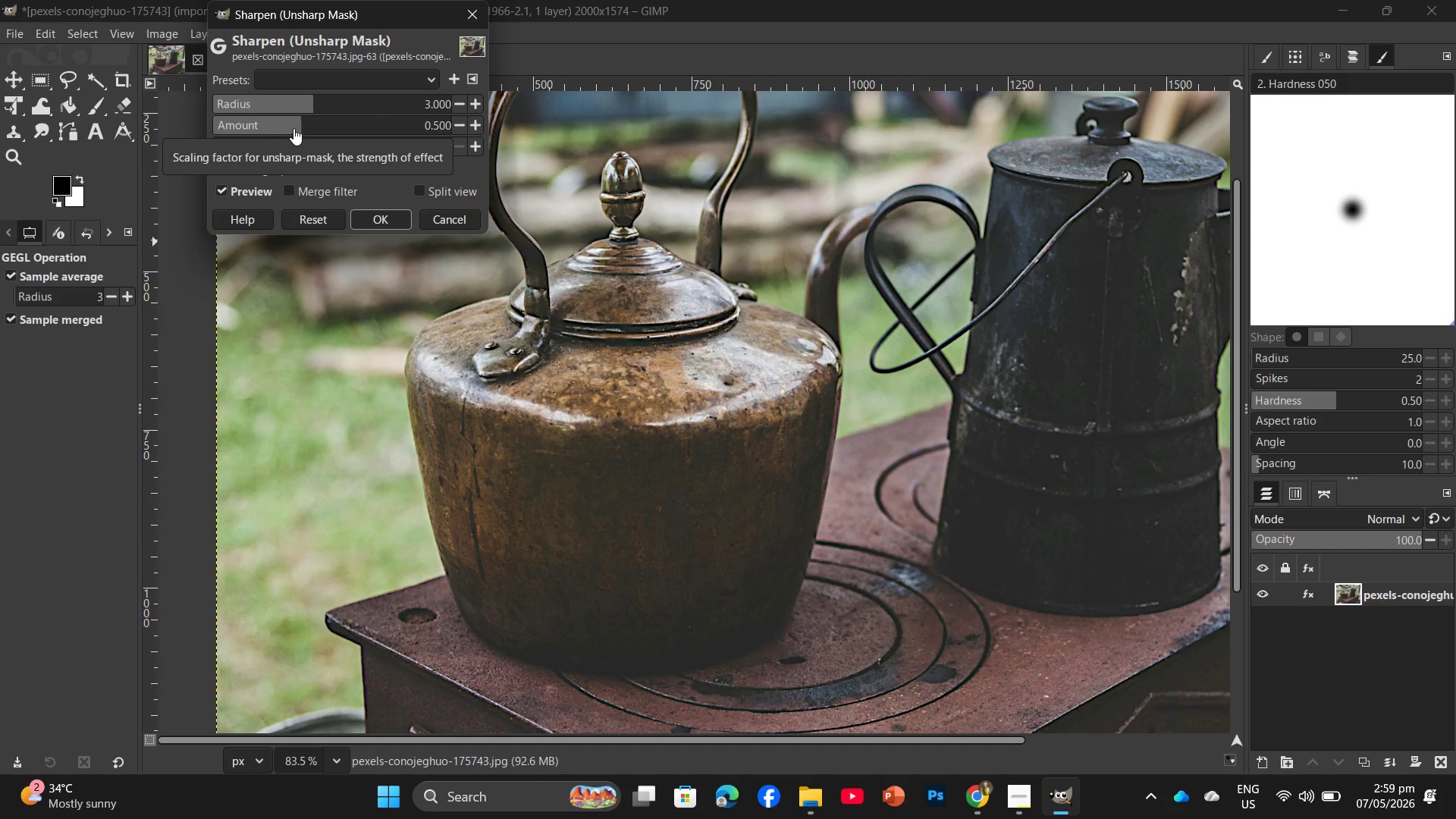 
left_click_drag(start_coordinate=[301, 126], to_coordinate=[309, 138])
 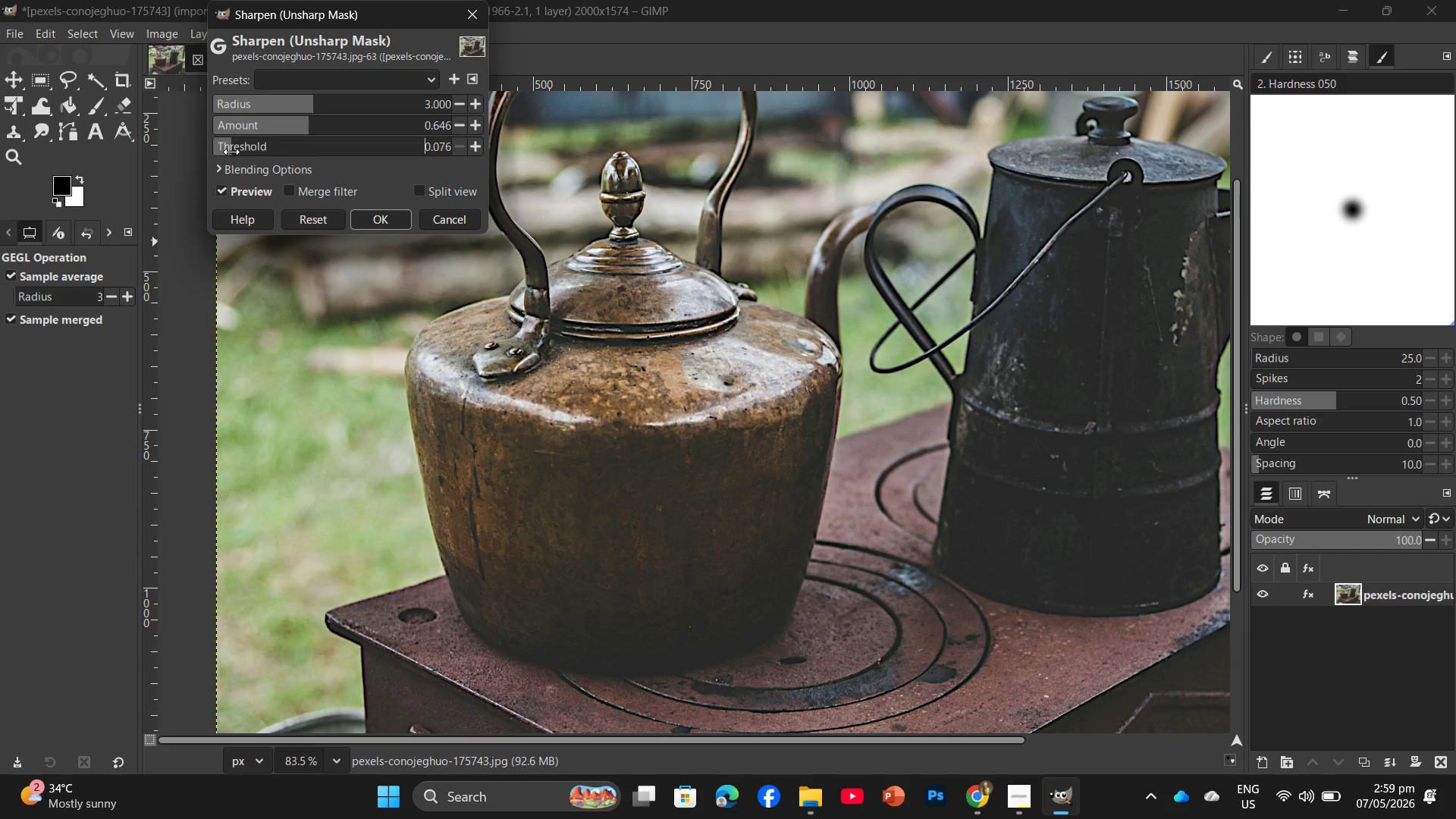 
left_click_drag(start_coordinate=[231, 151], to_coordinate=[234, 160])
 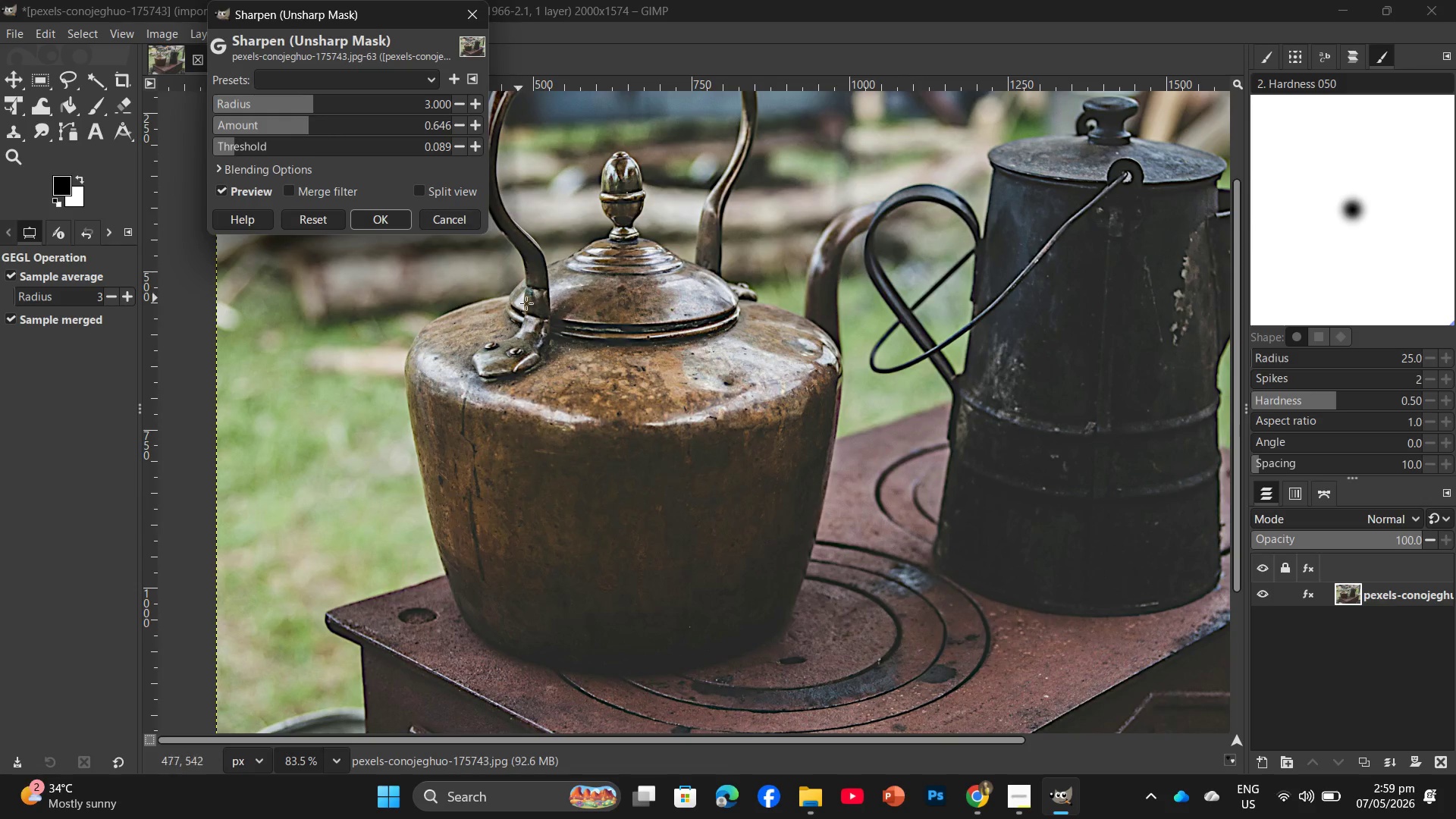 
hold_key(key=ControlLeft, duration=0.56)
scroll: coordinate [585, 325], scroll_direction: down, amount: 3.0
 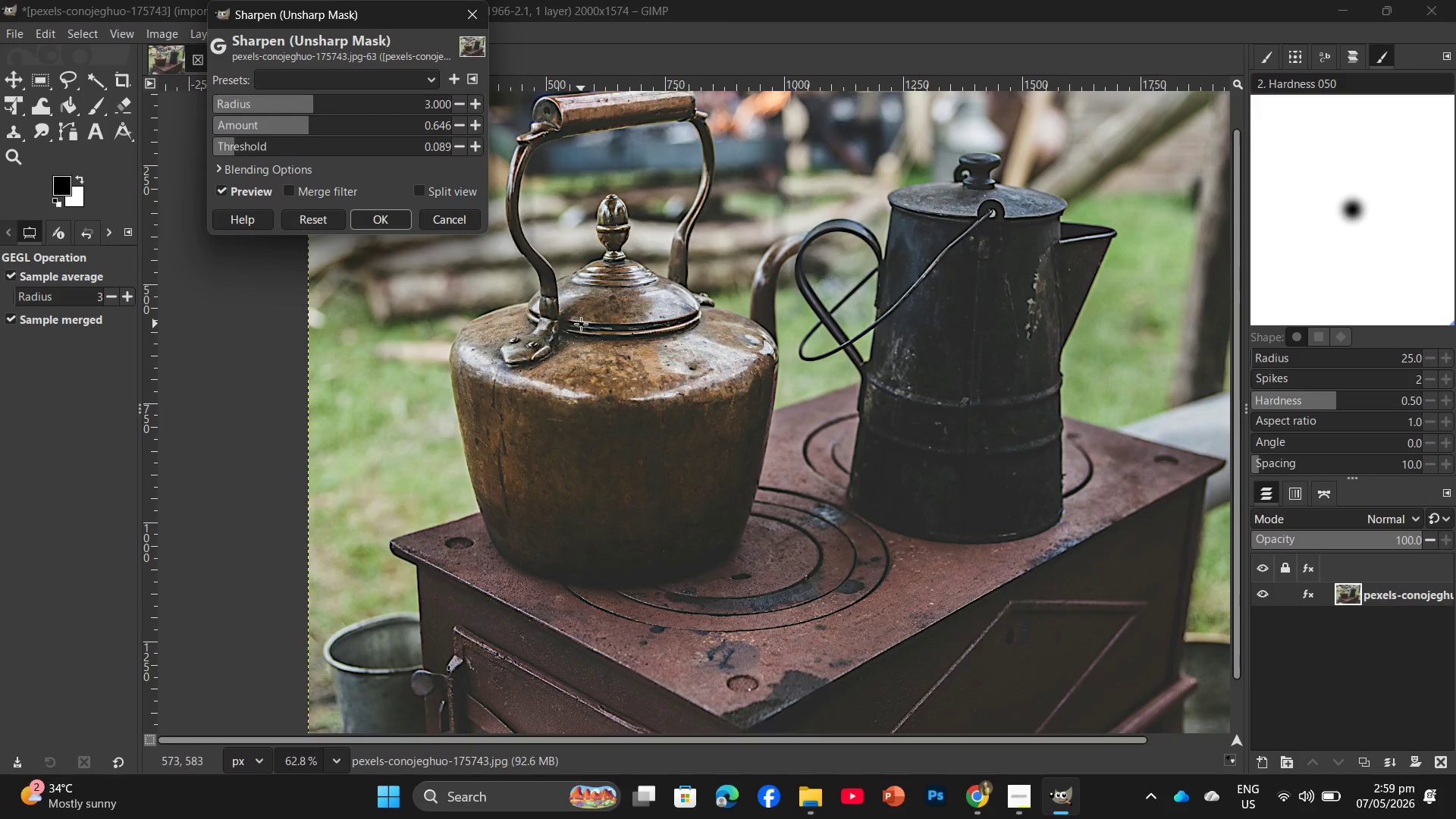 
key(PrintScreen)
 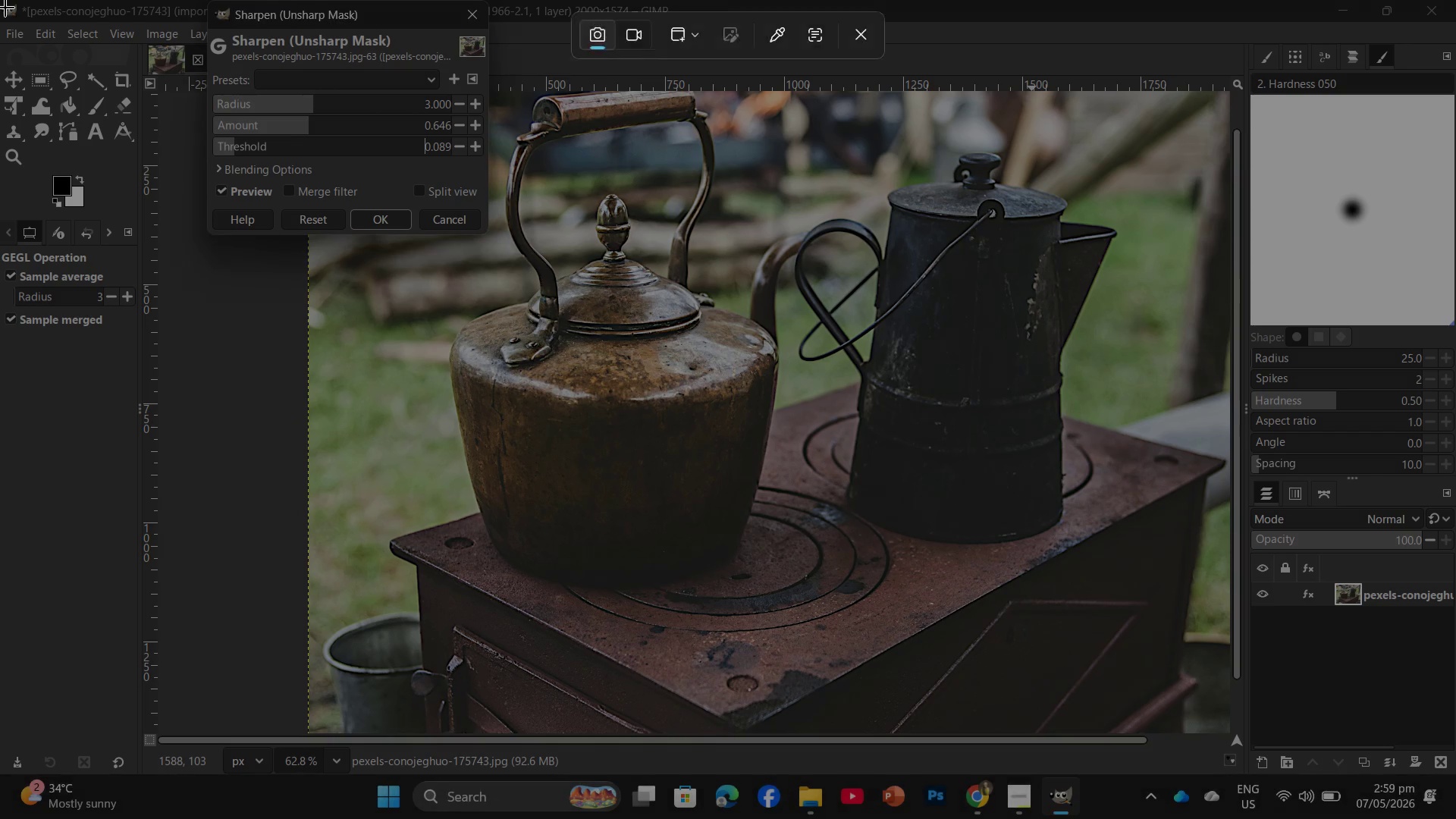 
left_click_drag(start_coordinate=[2, 0], to_coordinate=[1455, 772])
 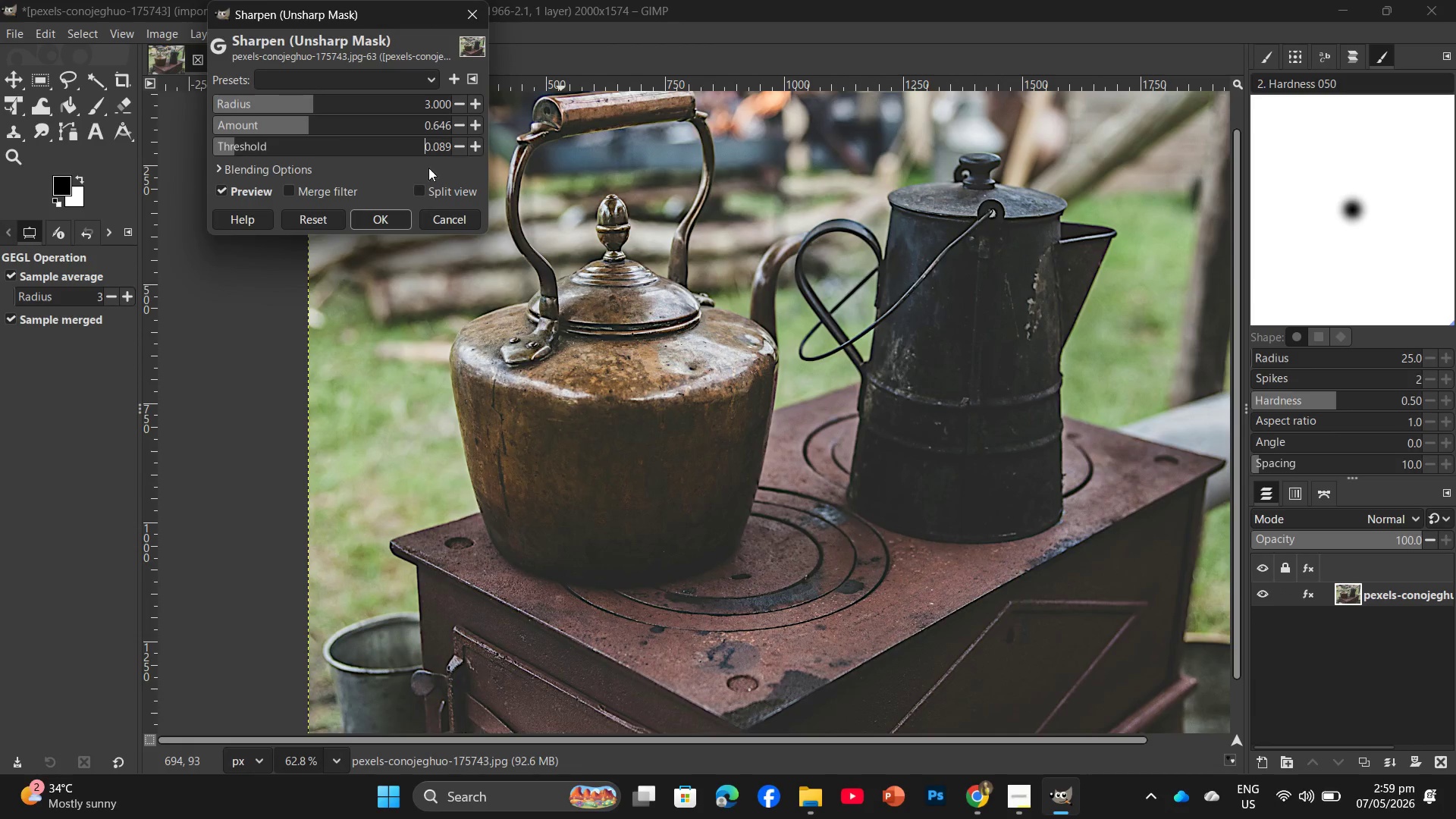 
left_click([388, 223])
 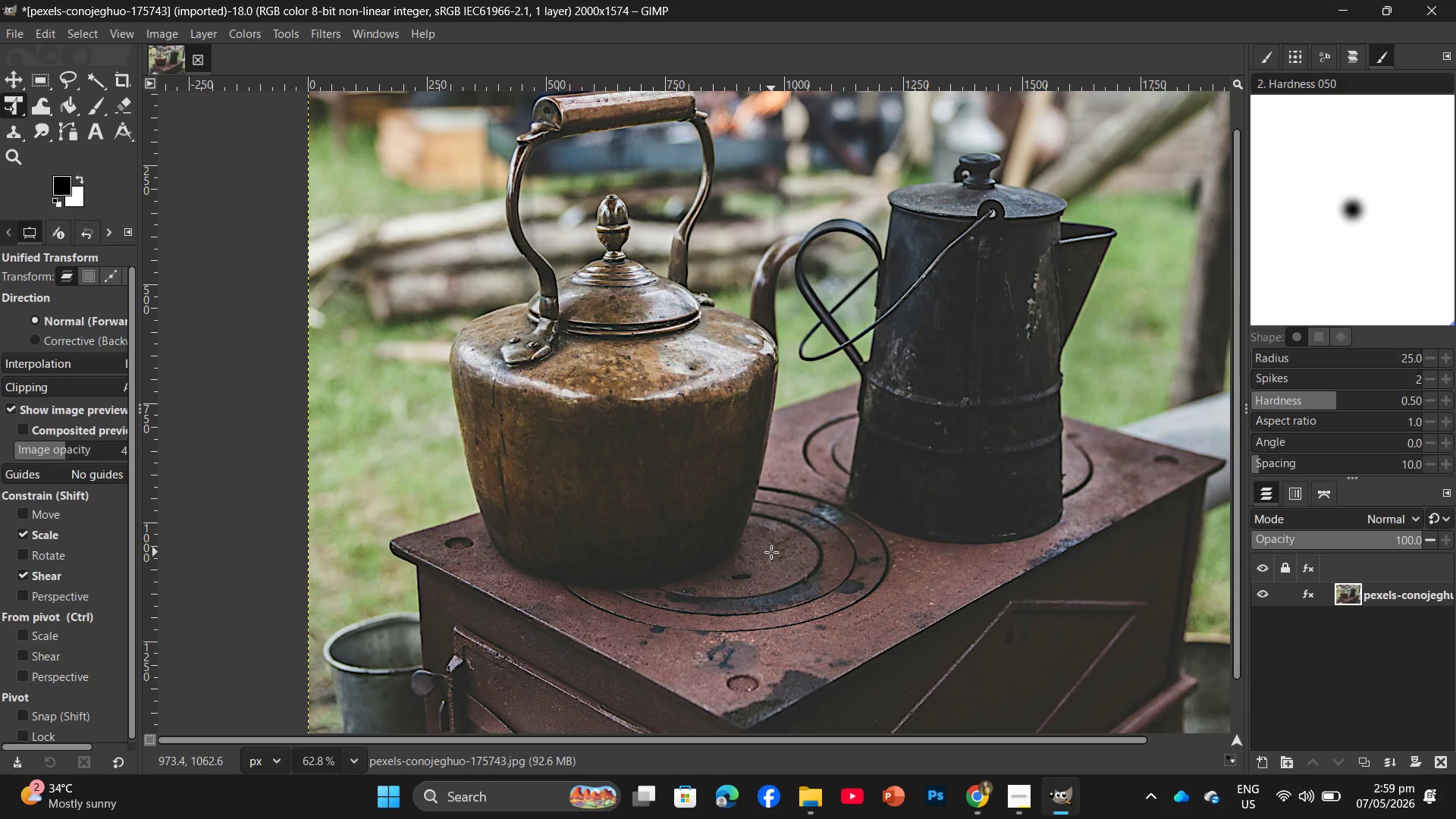 
wait(20.95)
 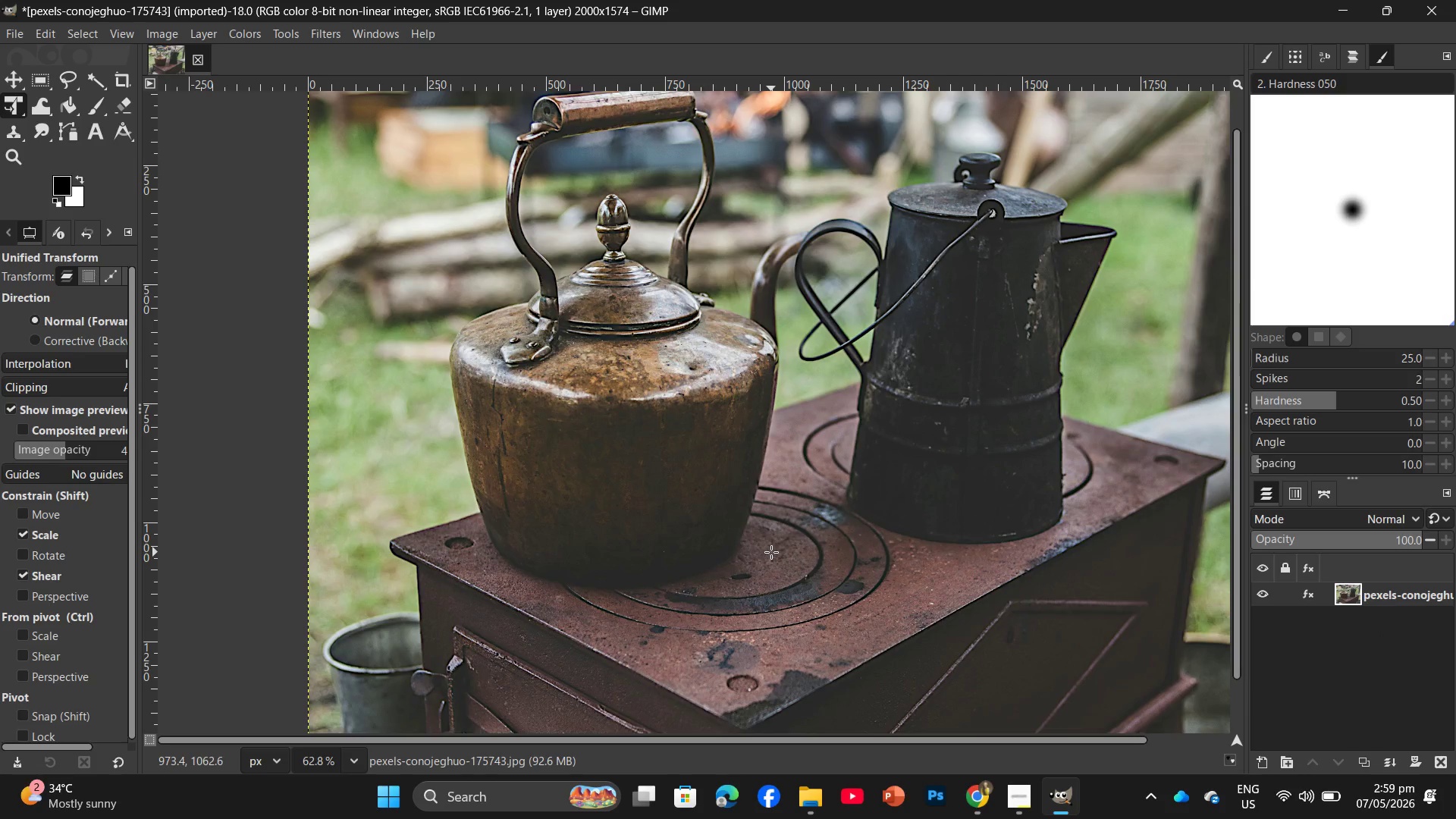 
left_click([815, 818])
 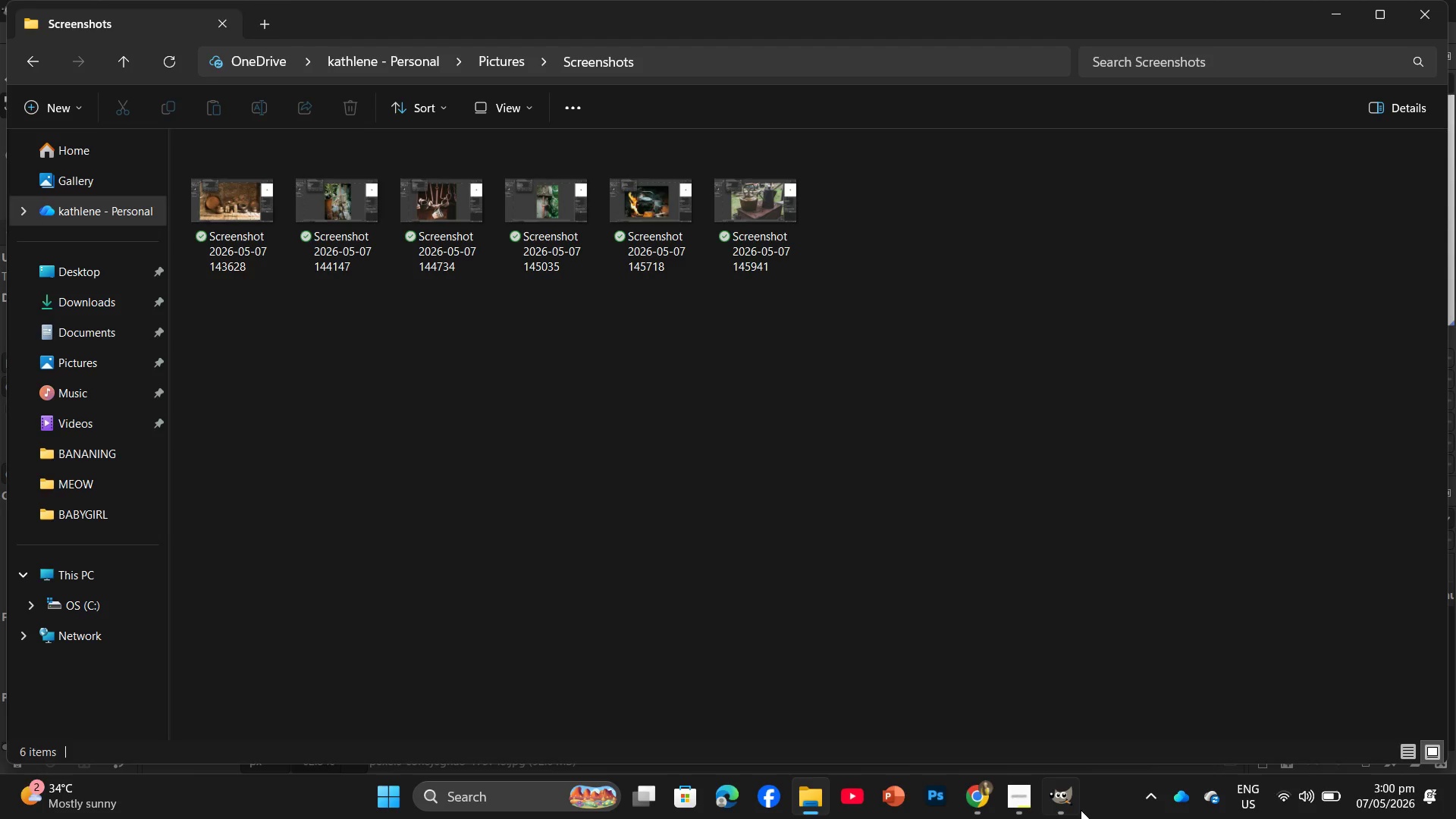 
left_click([1073, 810])
 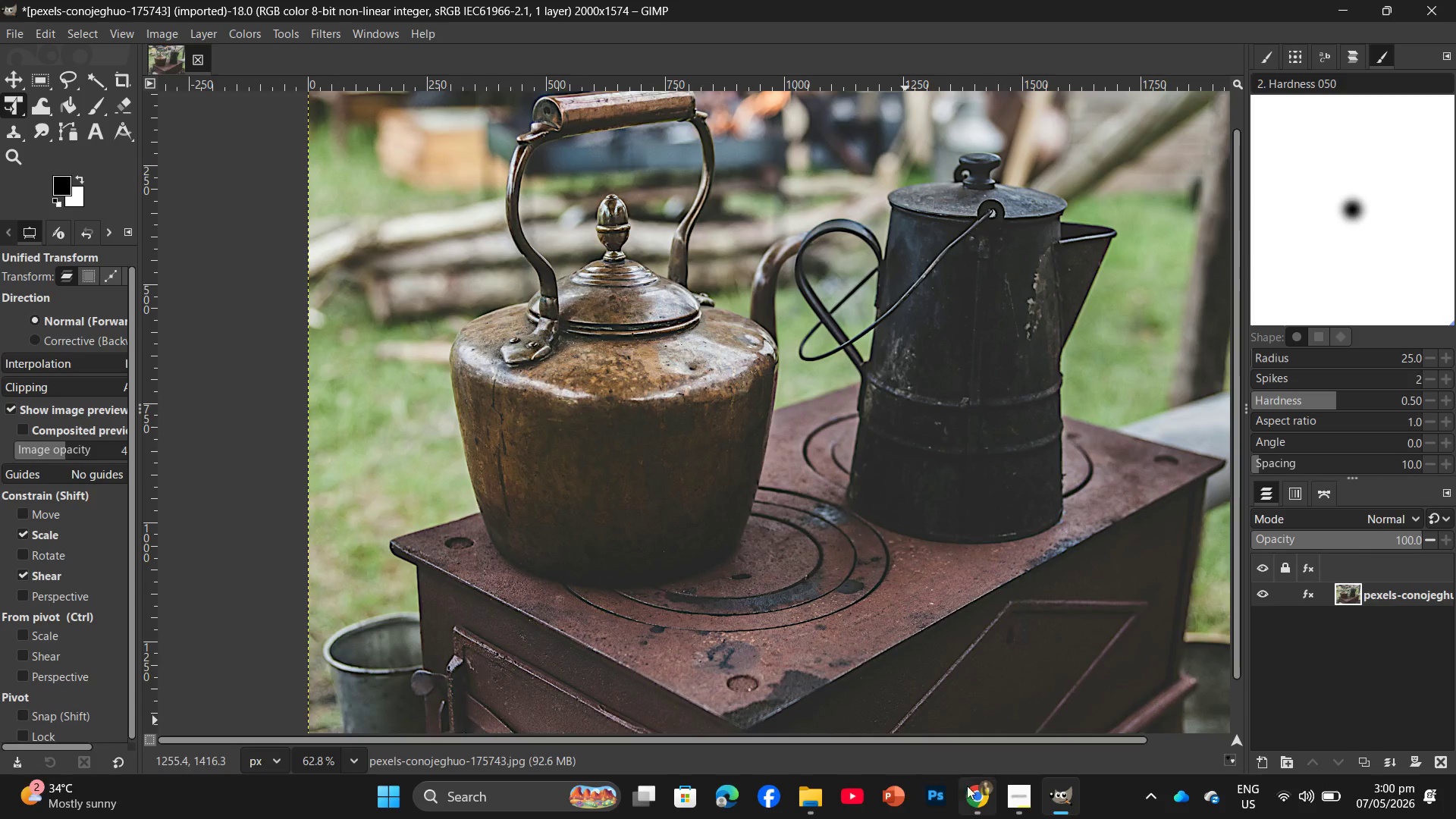 
left_click([816, 803])
 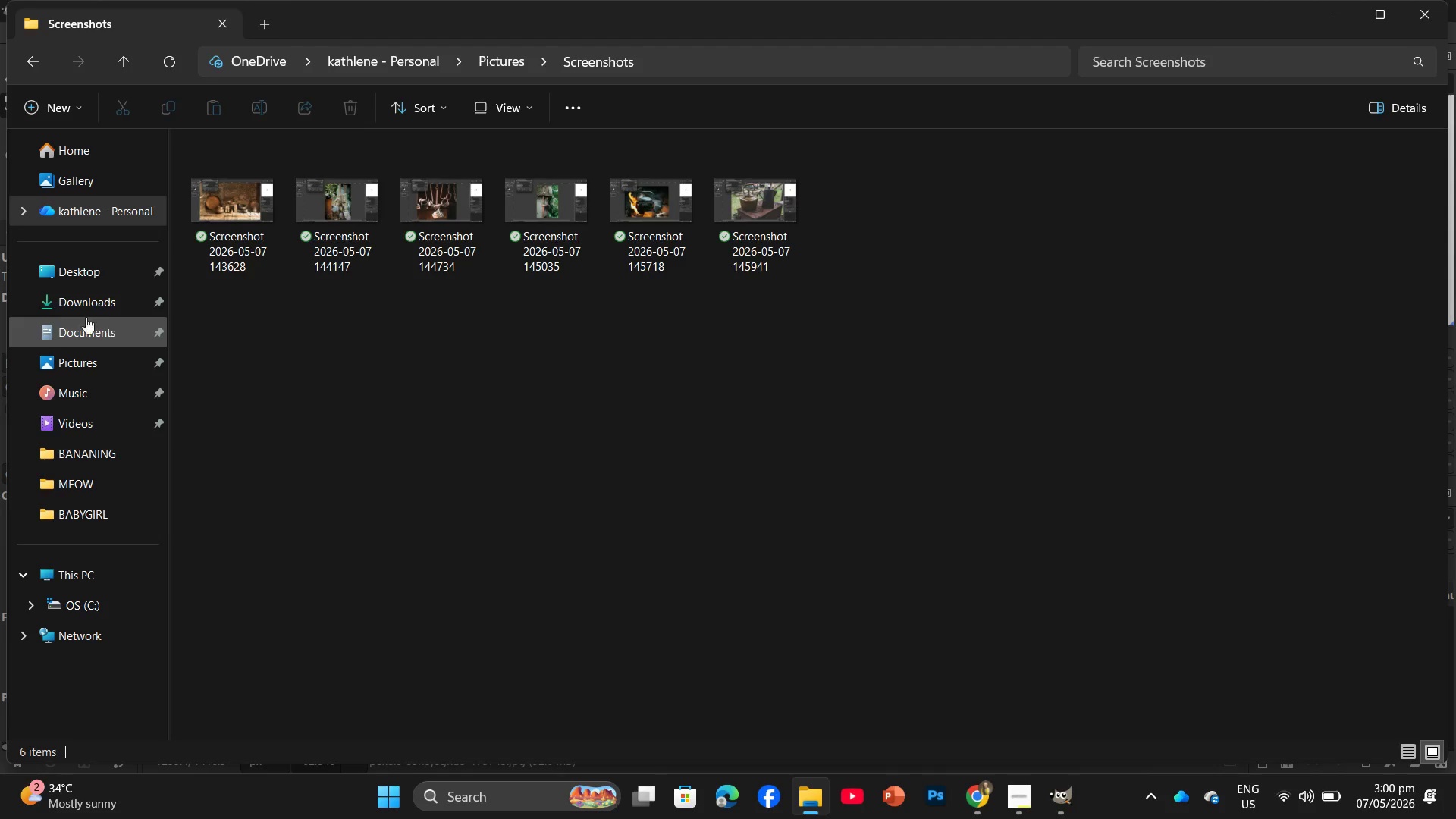 
left_click([83, 304])
 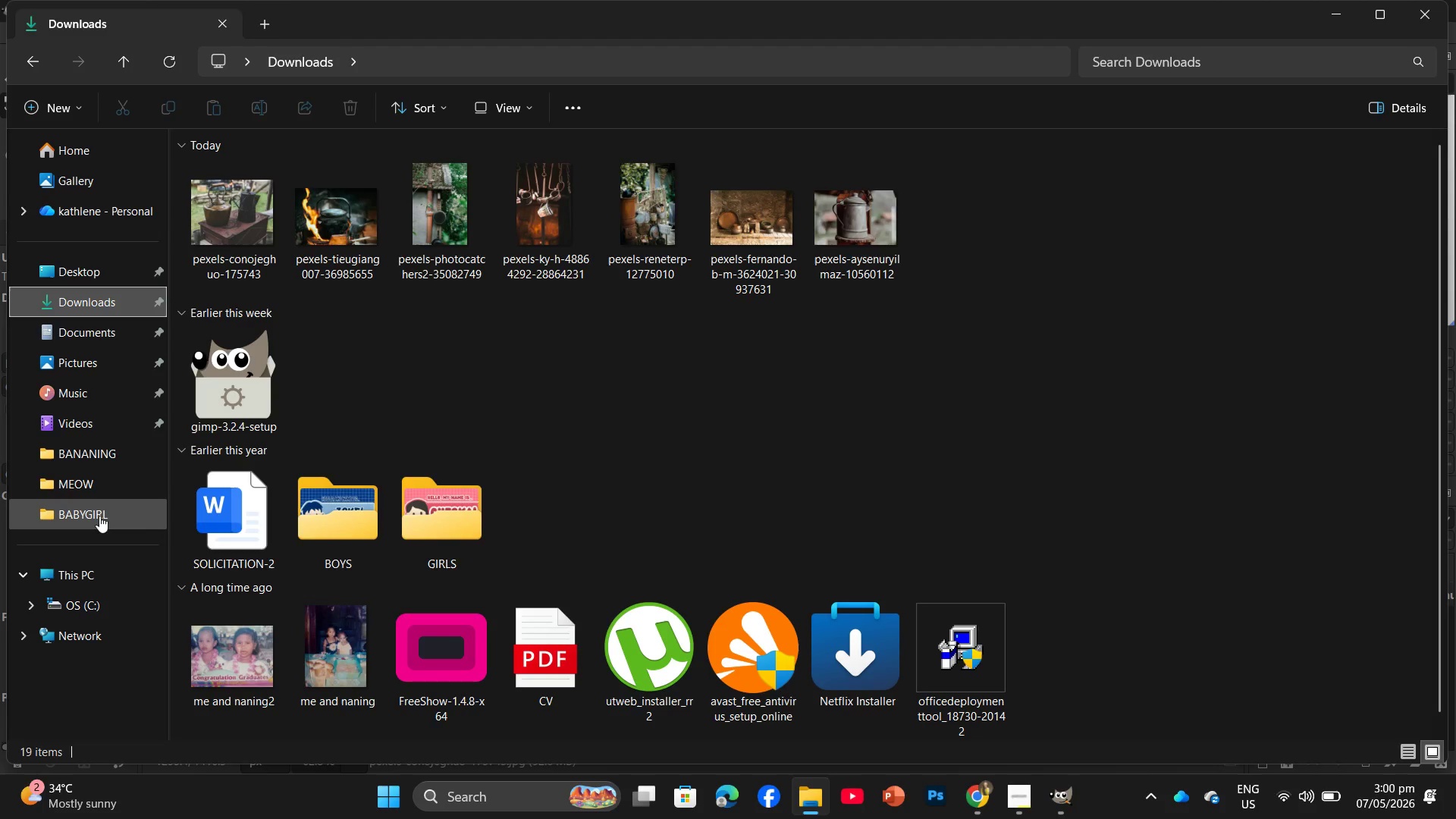 
double_click([99, 515])
 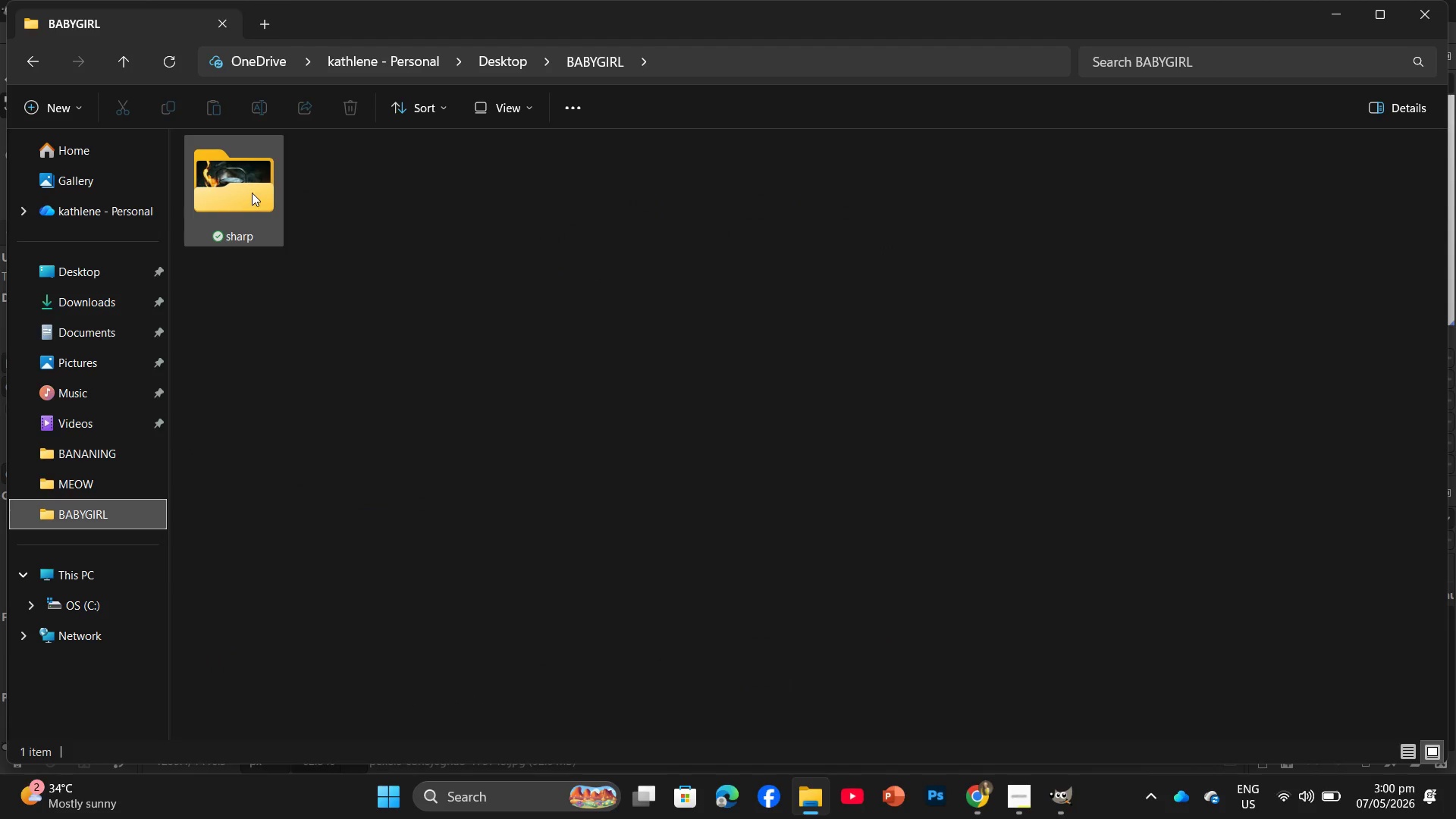 
double_click([252, 193])
 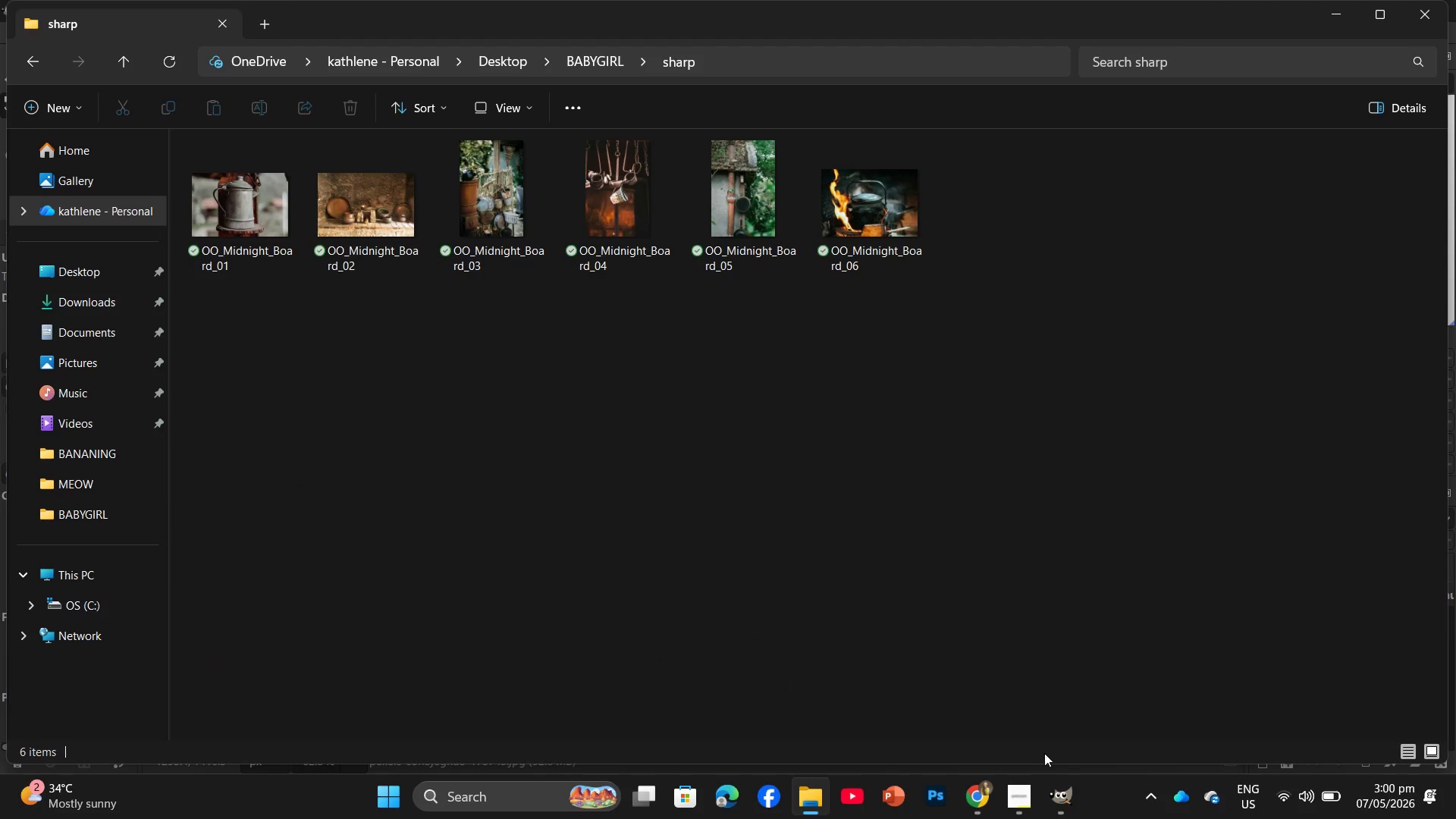 
left_click([1060, 815])
 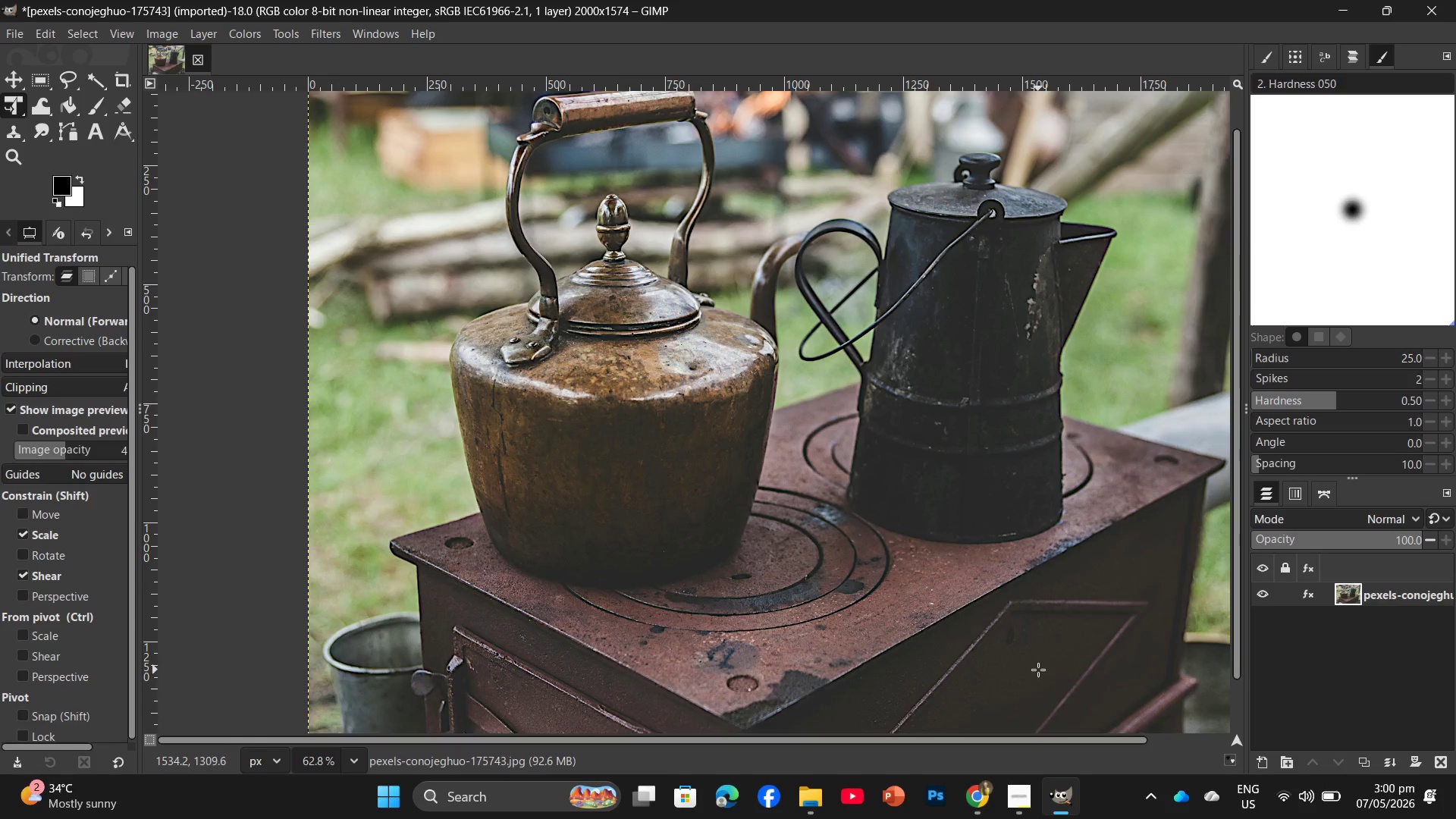 
key(Control+Shift+E)
 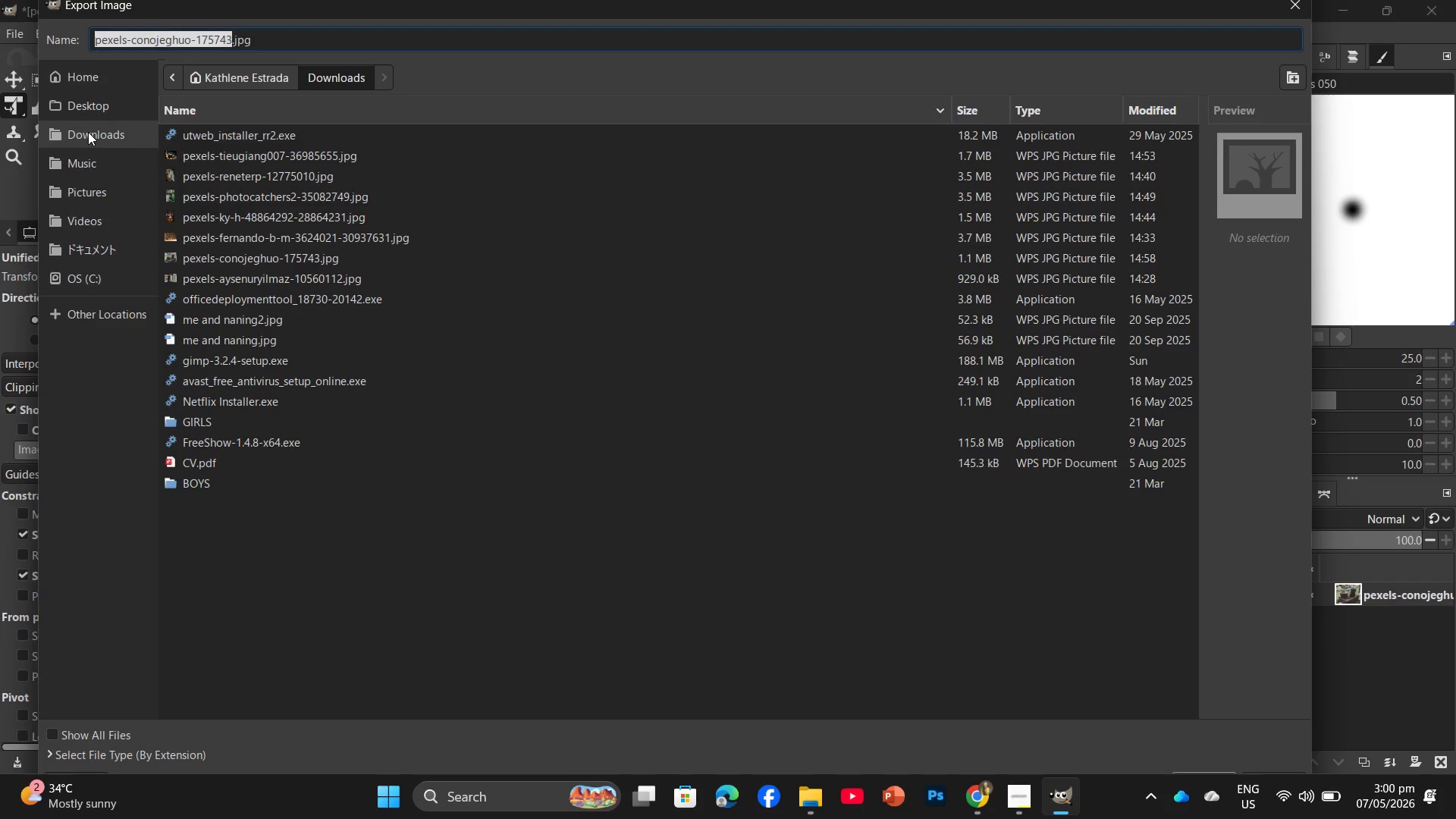 
double_click([94, 113])
 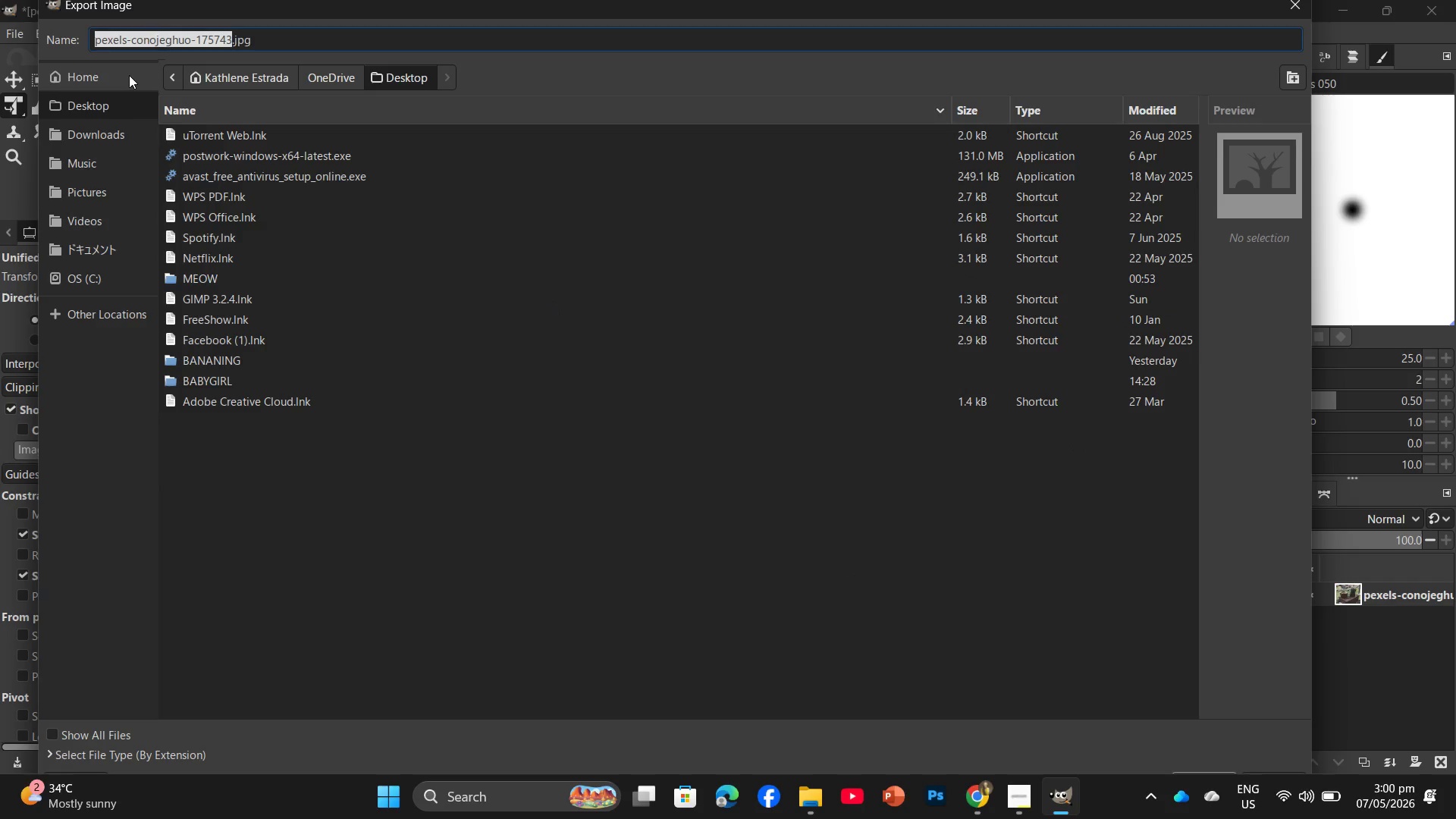 
double_click([129, 99])
 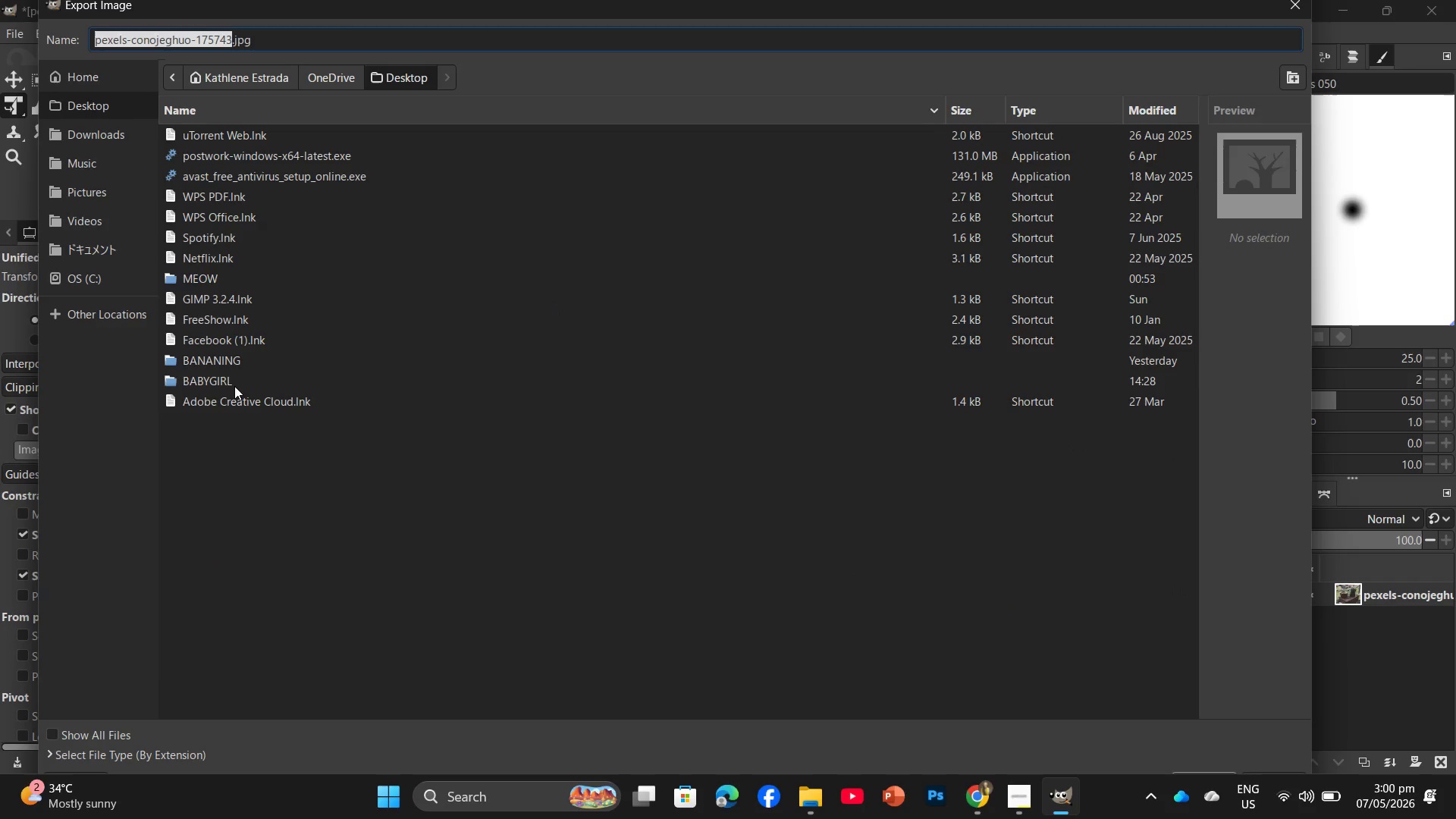 
double_click([234, 382])
 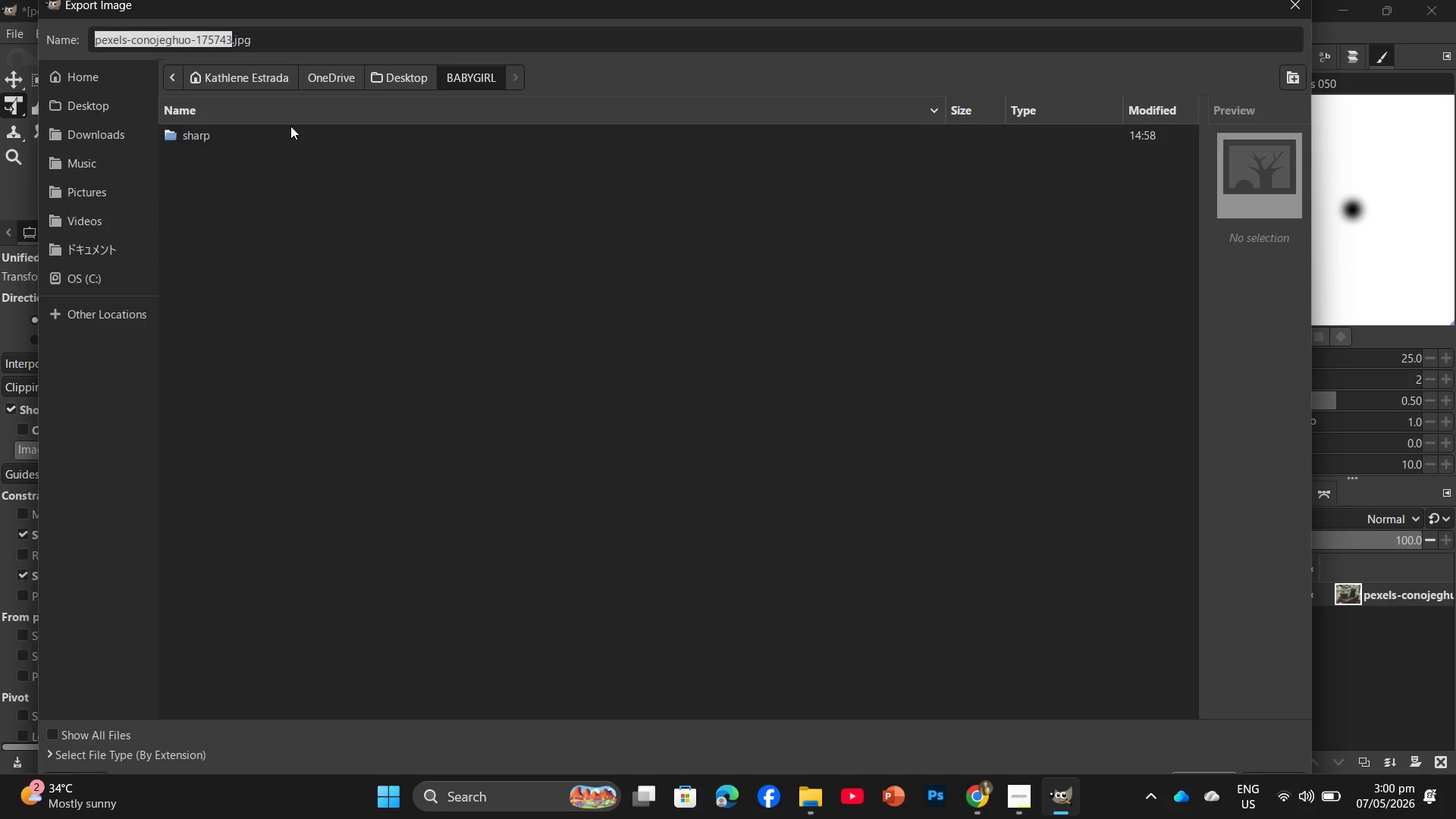 
double_click([290, 126])
 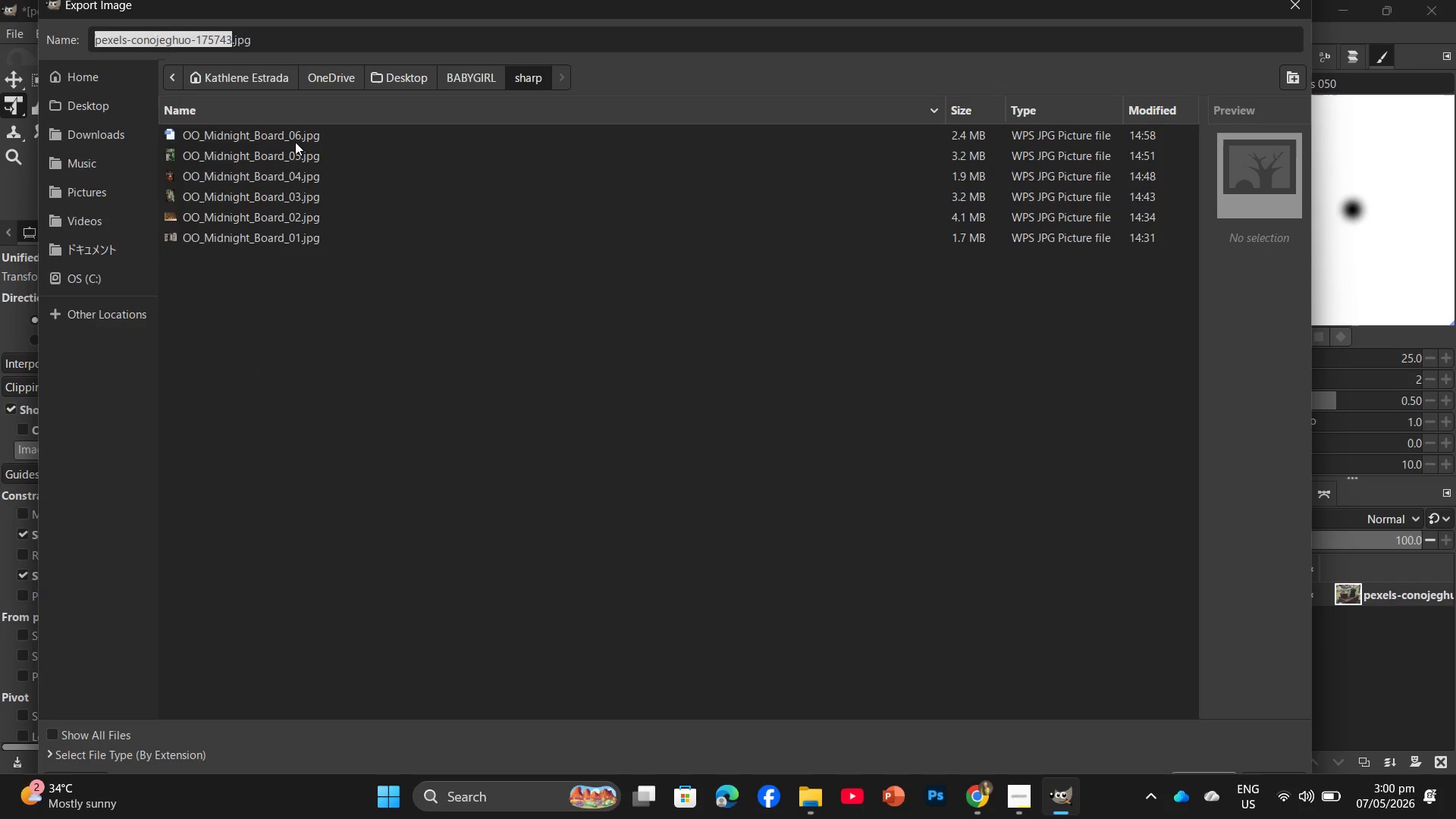 
left_click([295, 142])
 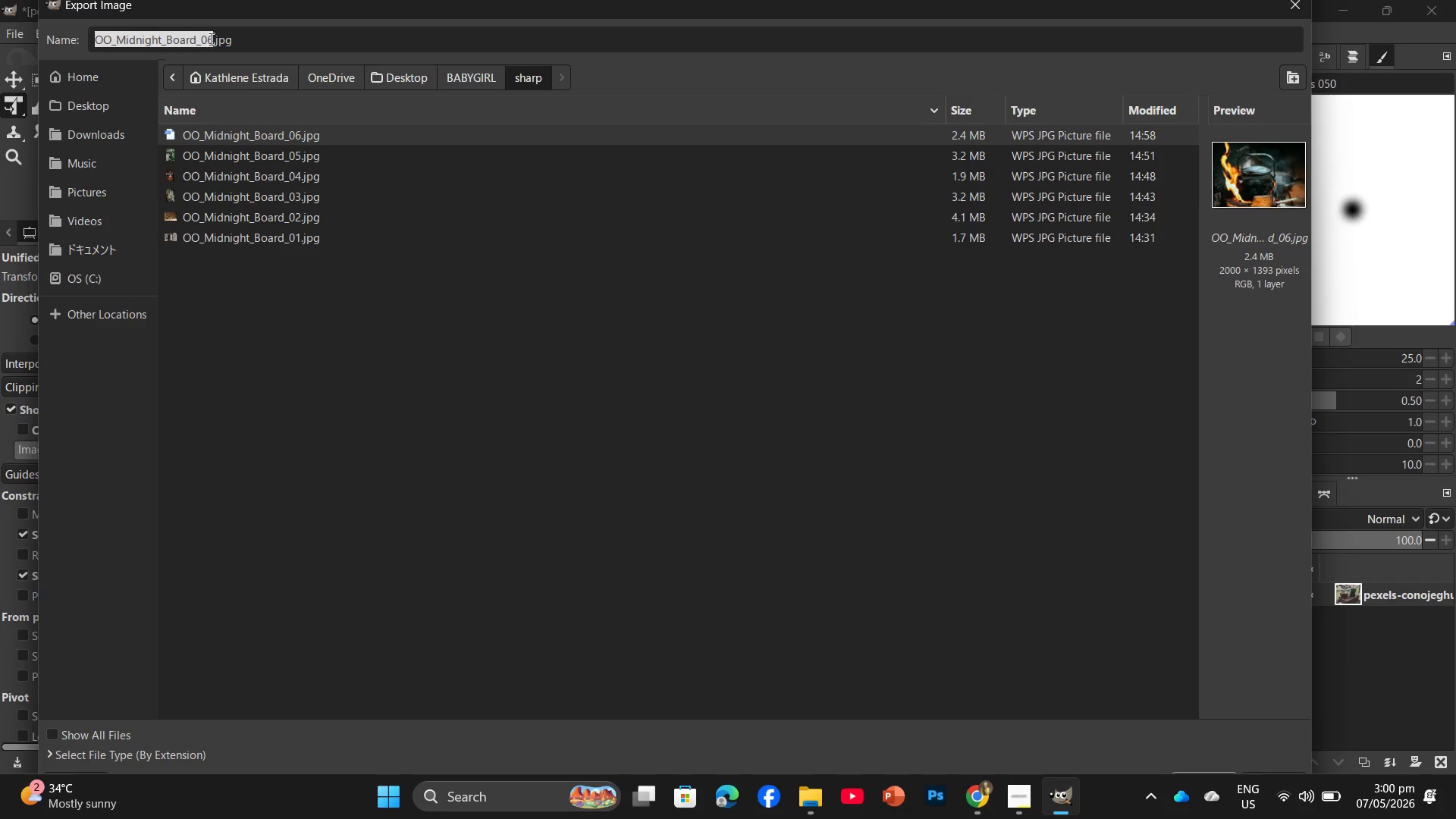 
left_click([212, 38])
 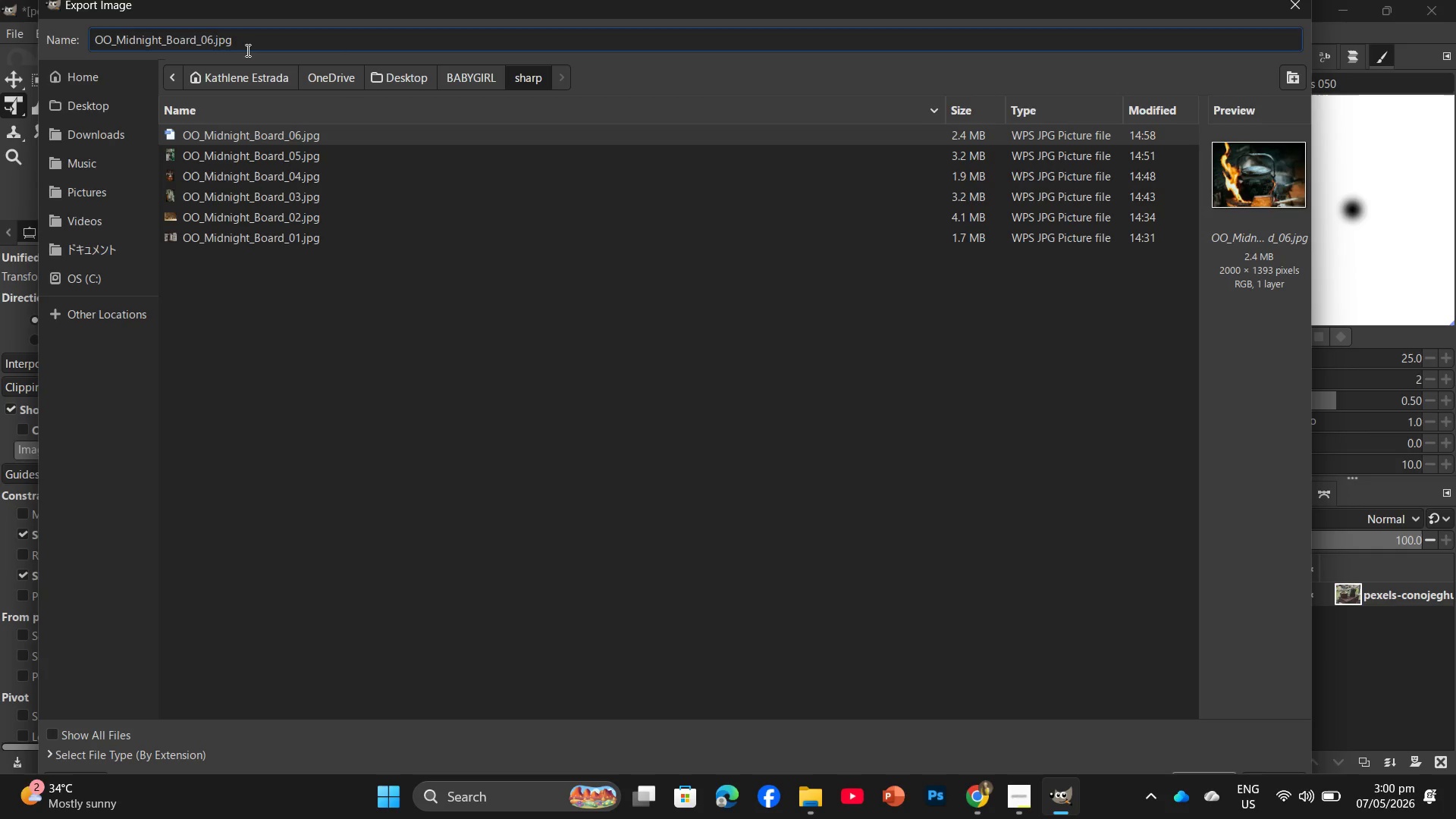 
key(Backspace)
 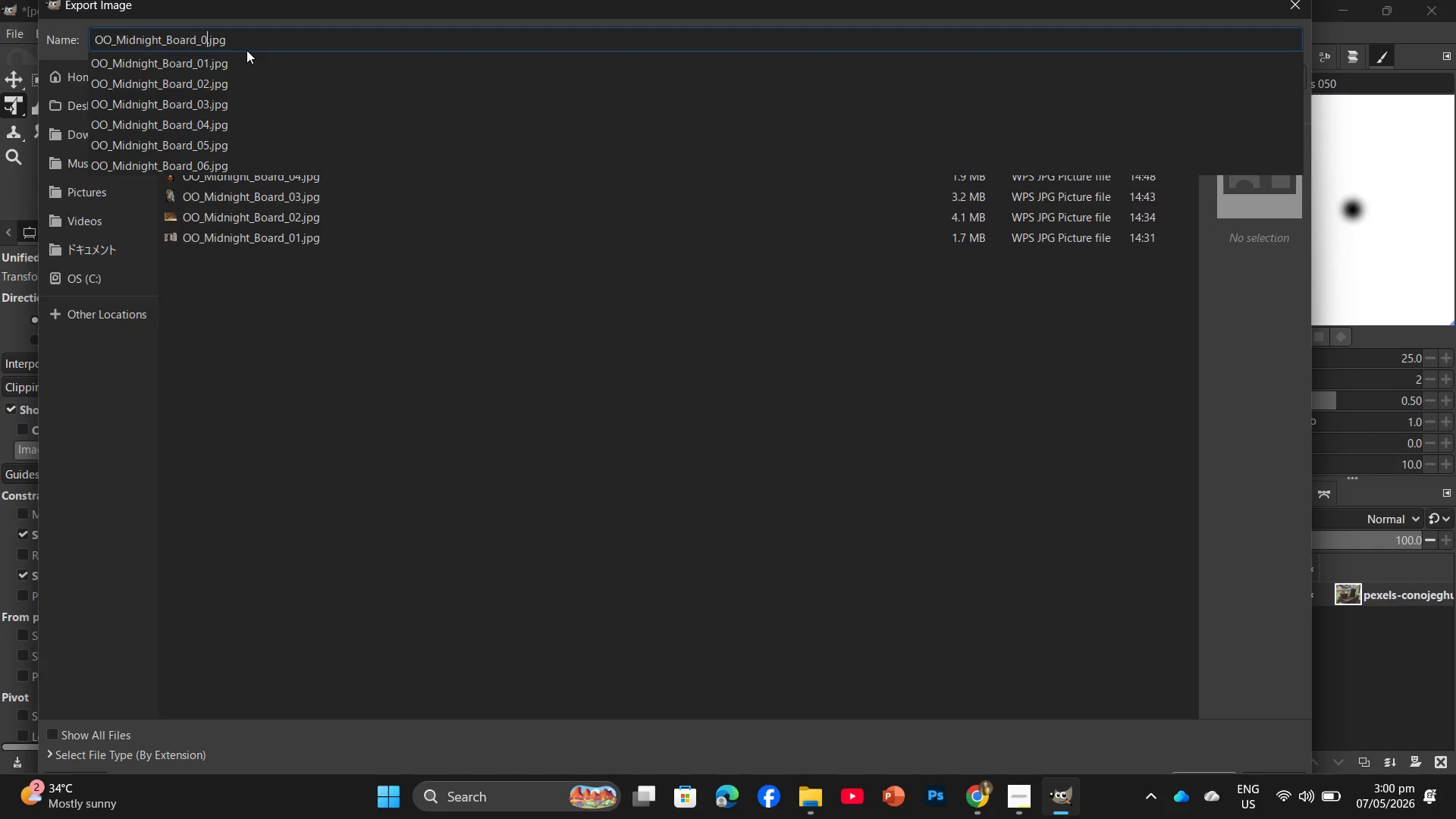 
key(Numpad7)
 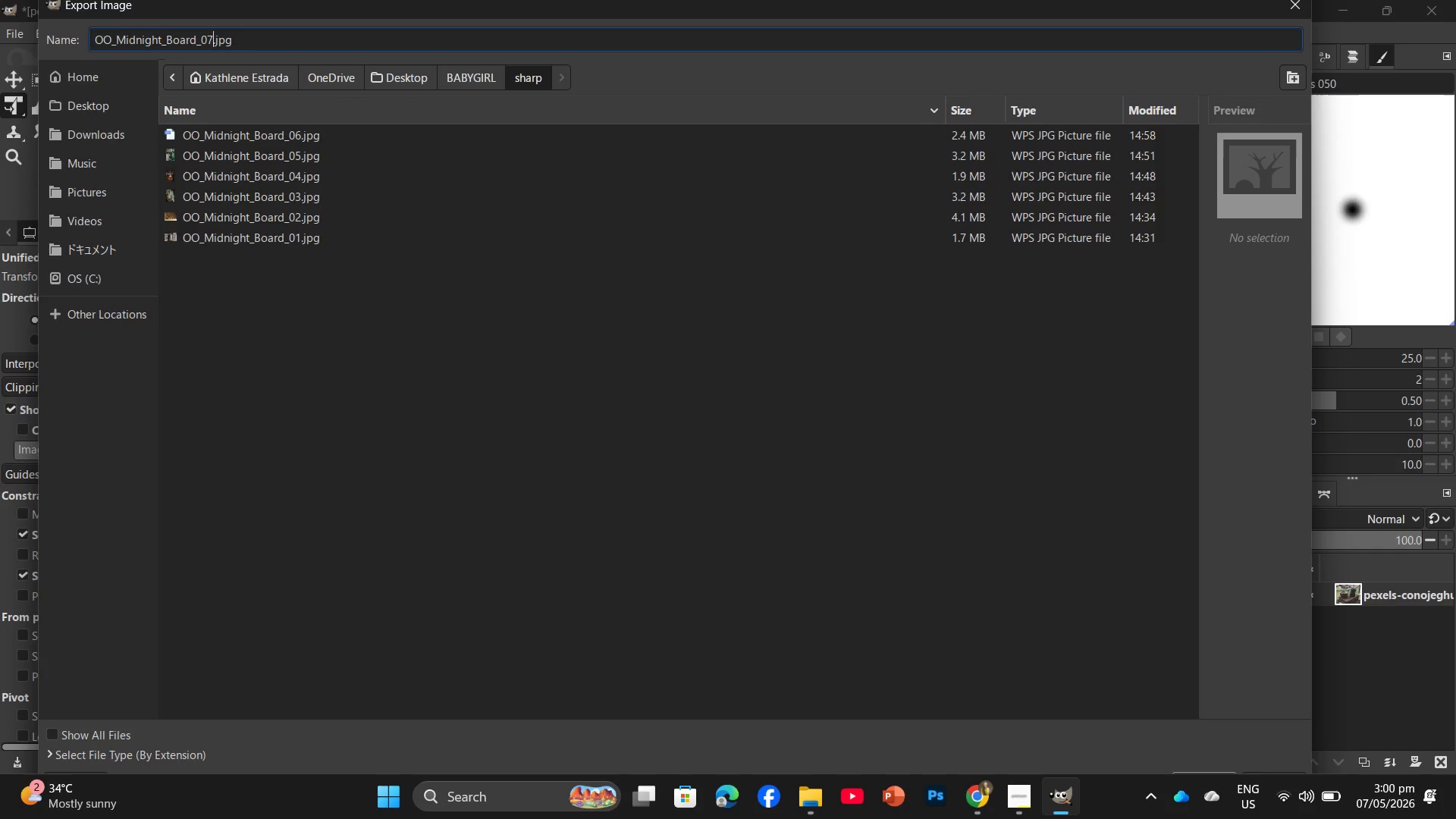 
wait(7.75)
 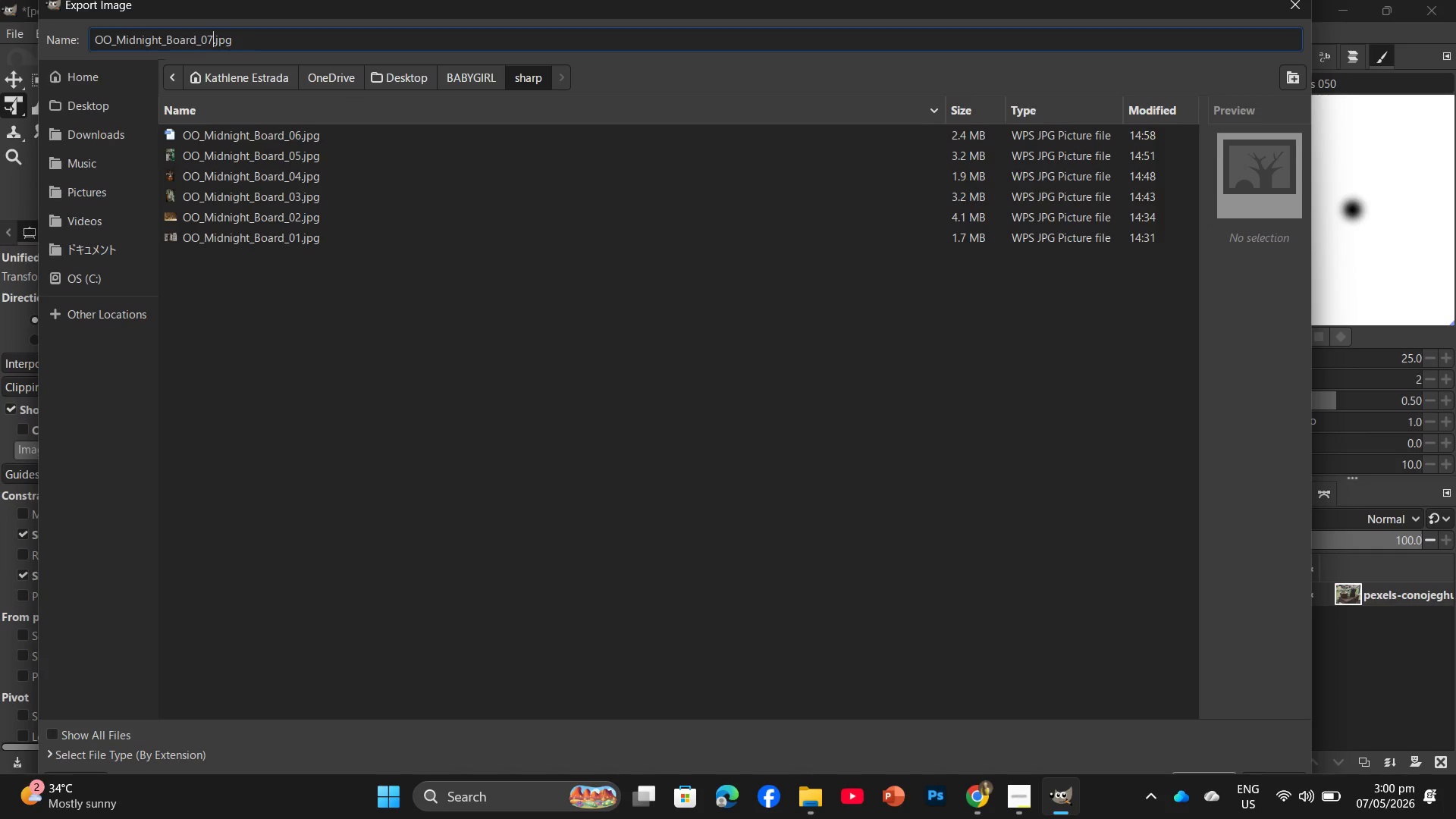 
key(NumpadEnter)
 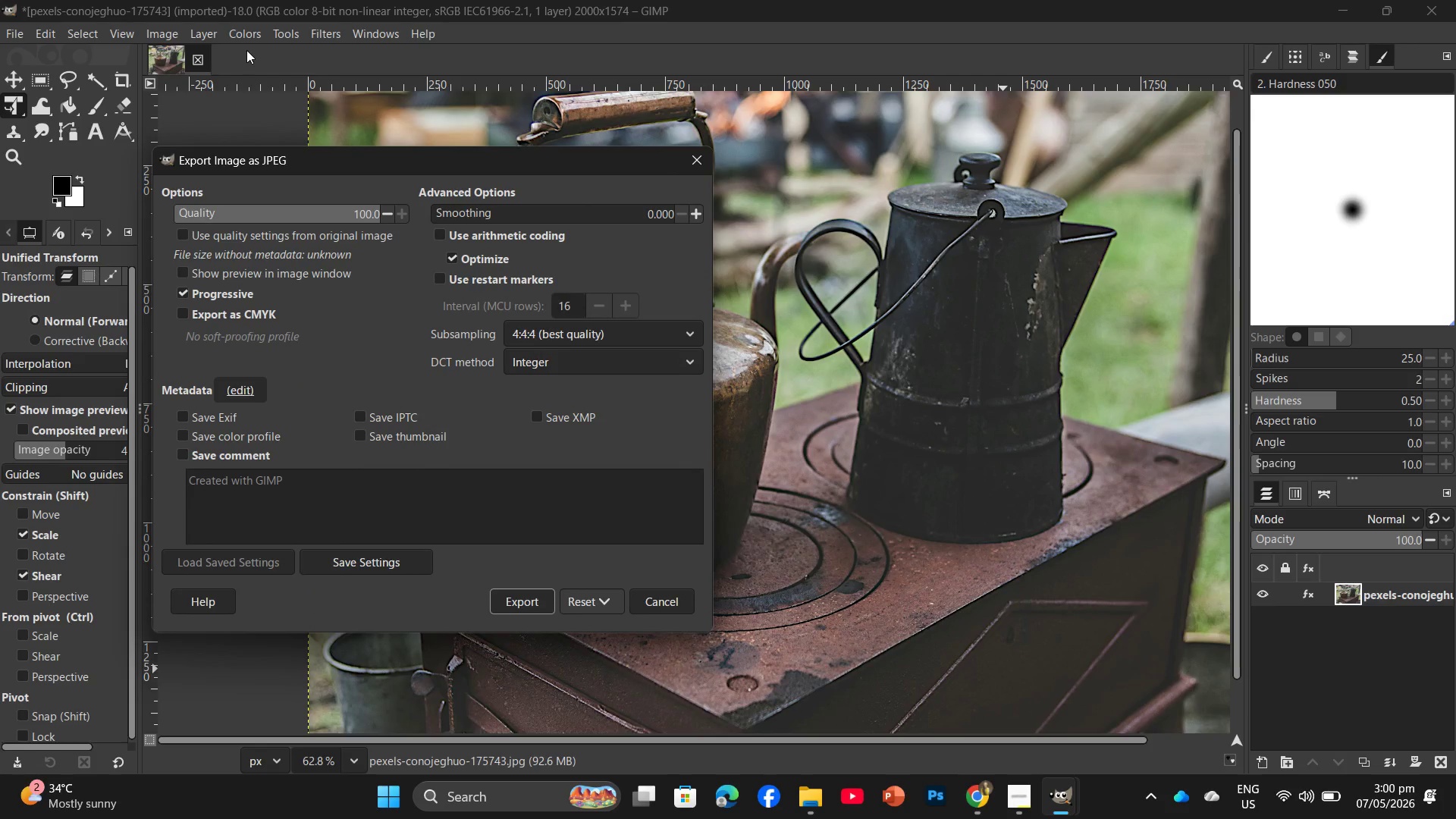 
wait(9.59)
 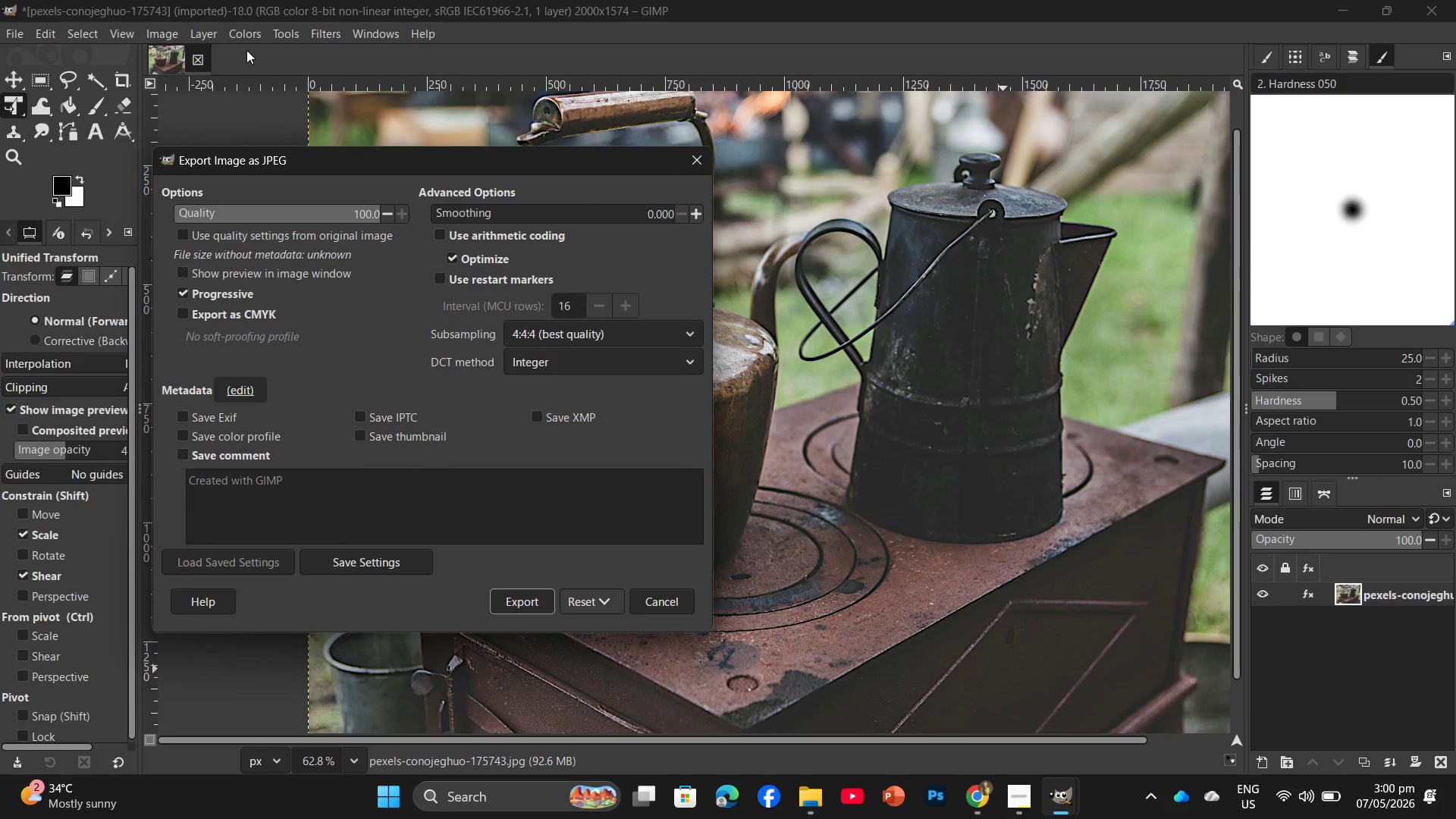 
left_click([509, 611])
 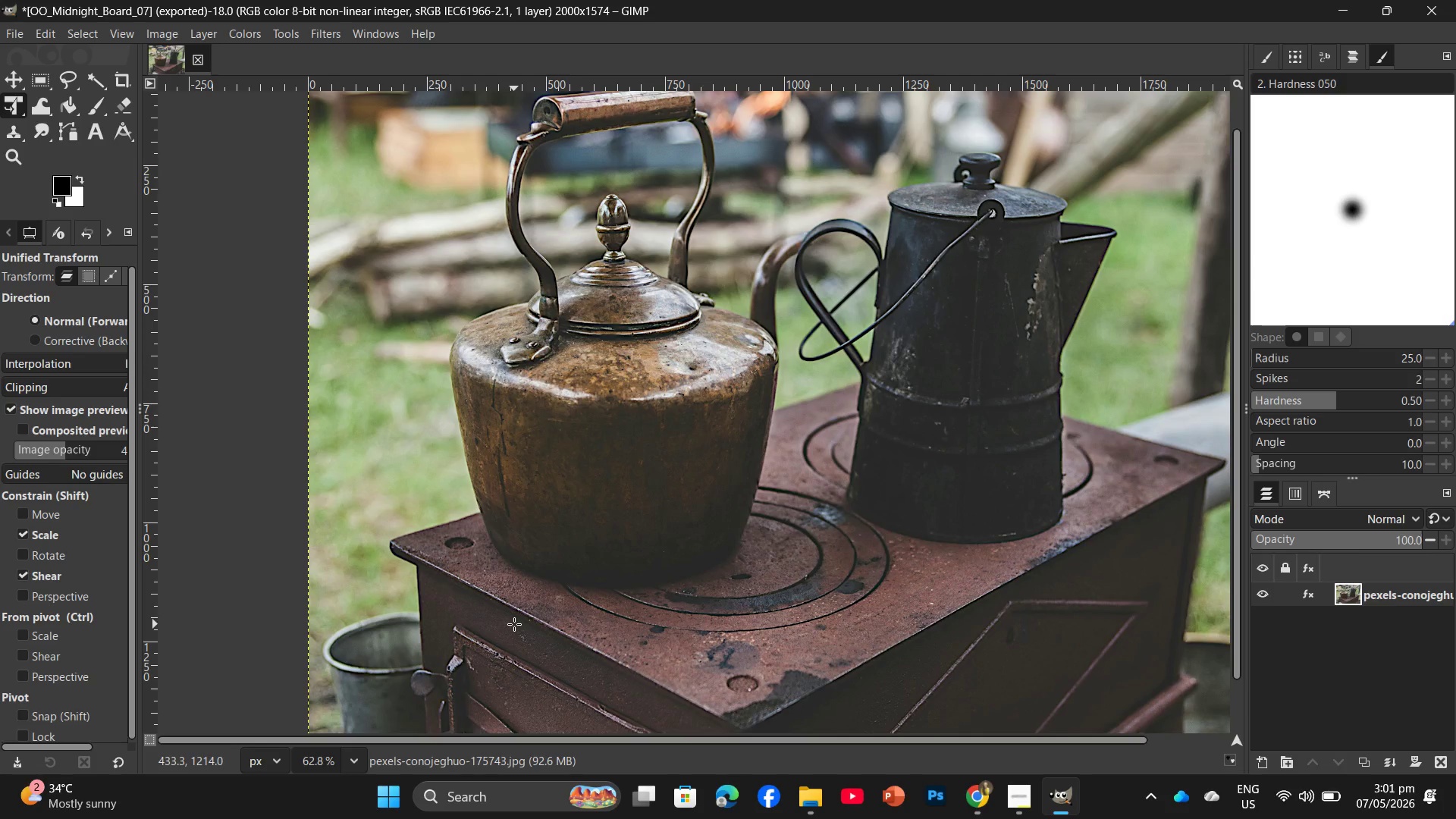 
wait(53.55)
 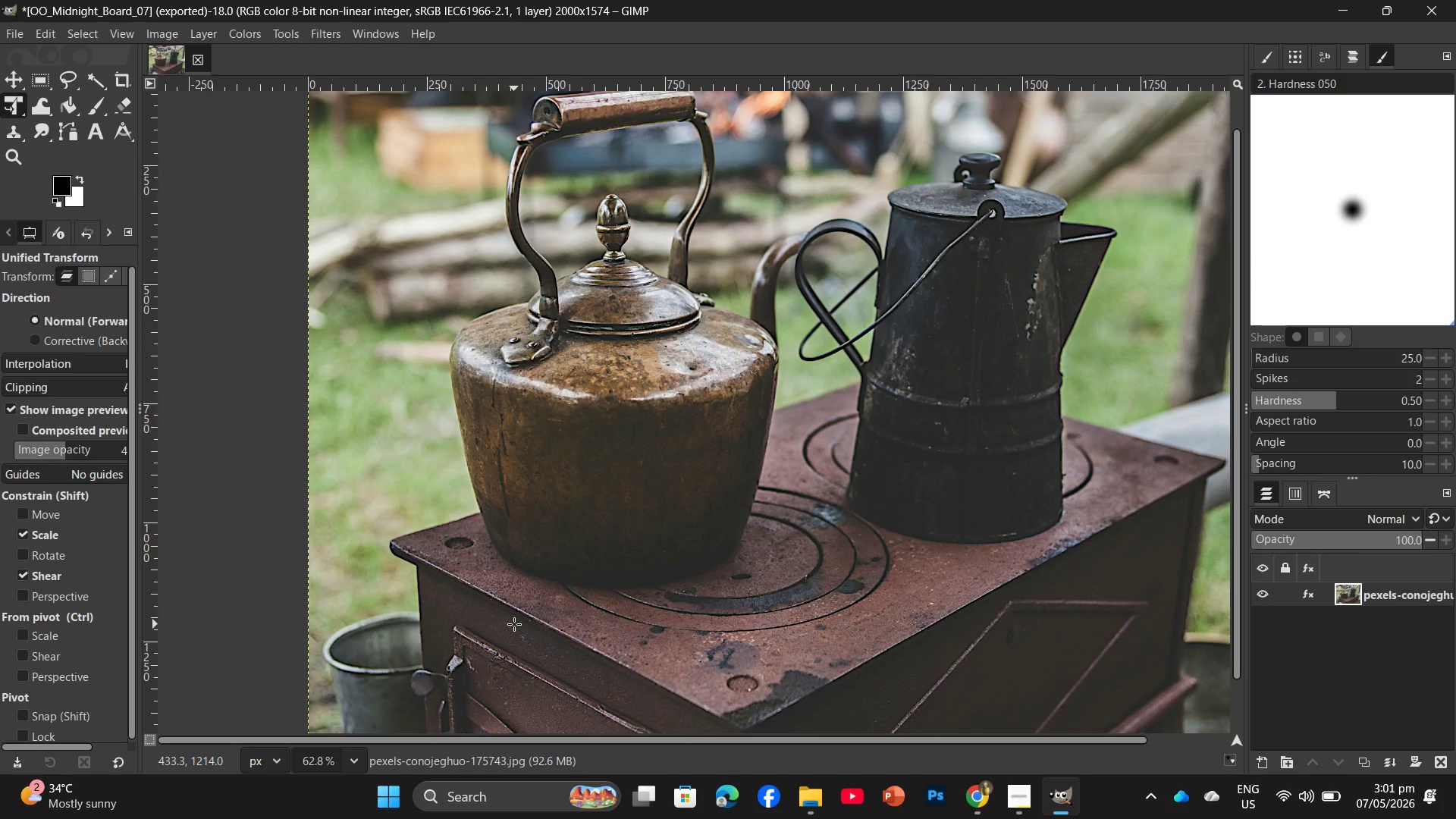 
left_click([971, 805])
 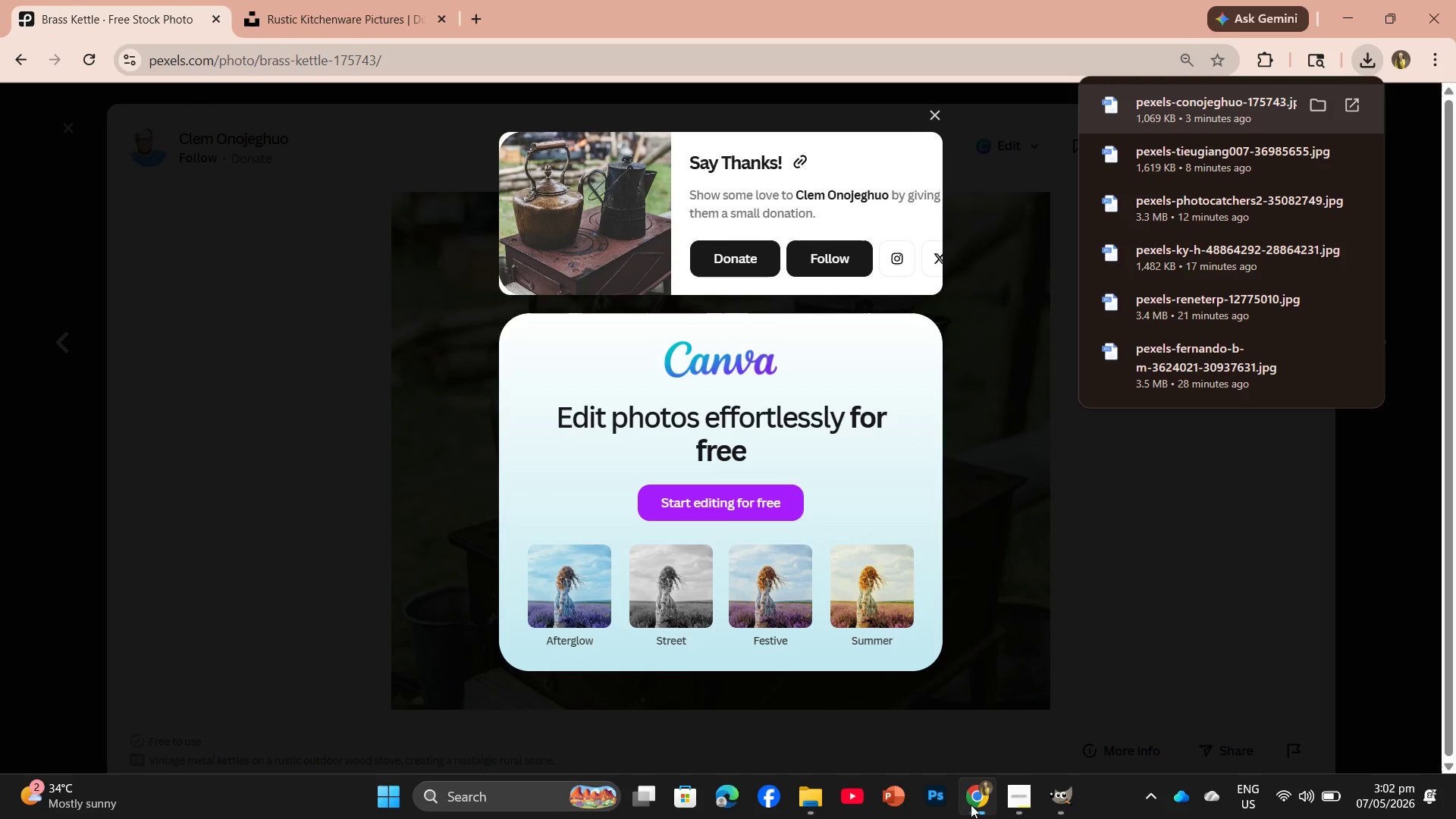 
wait(38.55)
 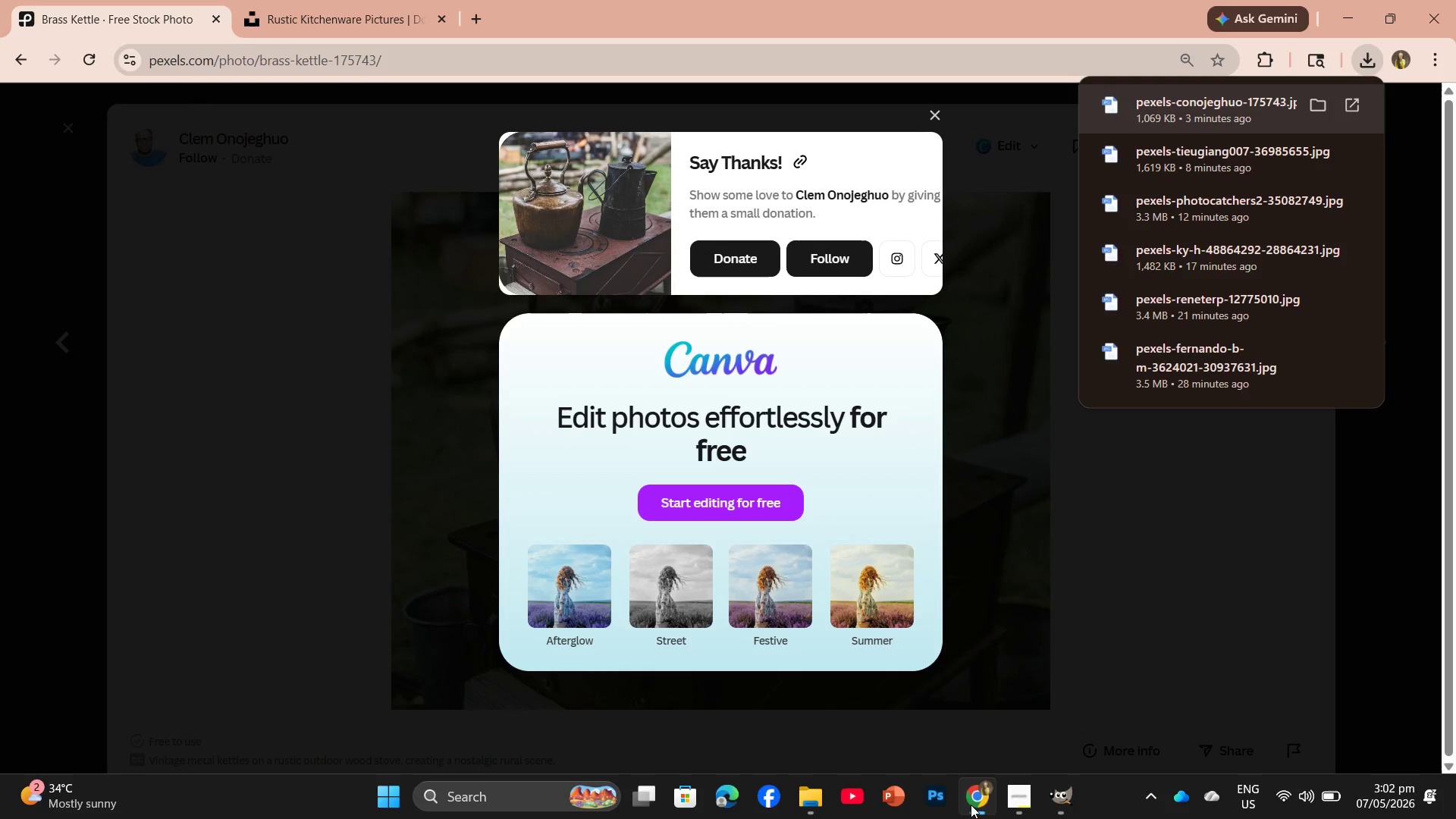 
left_click([1053, 798])
 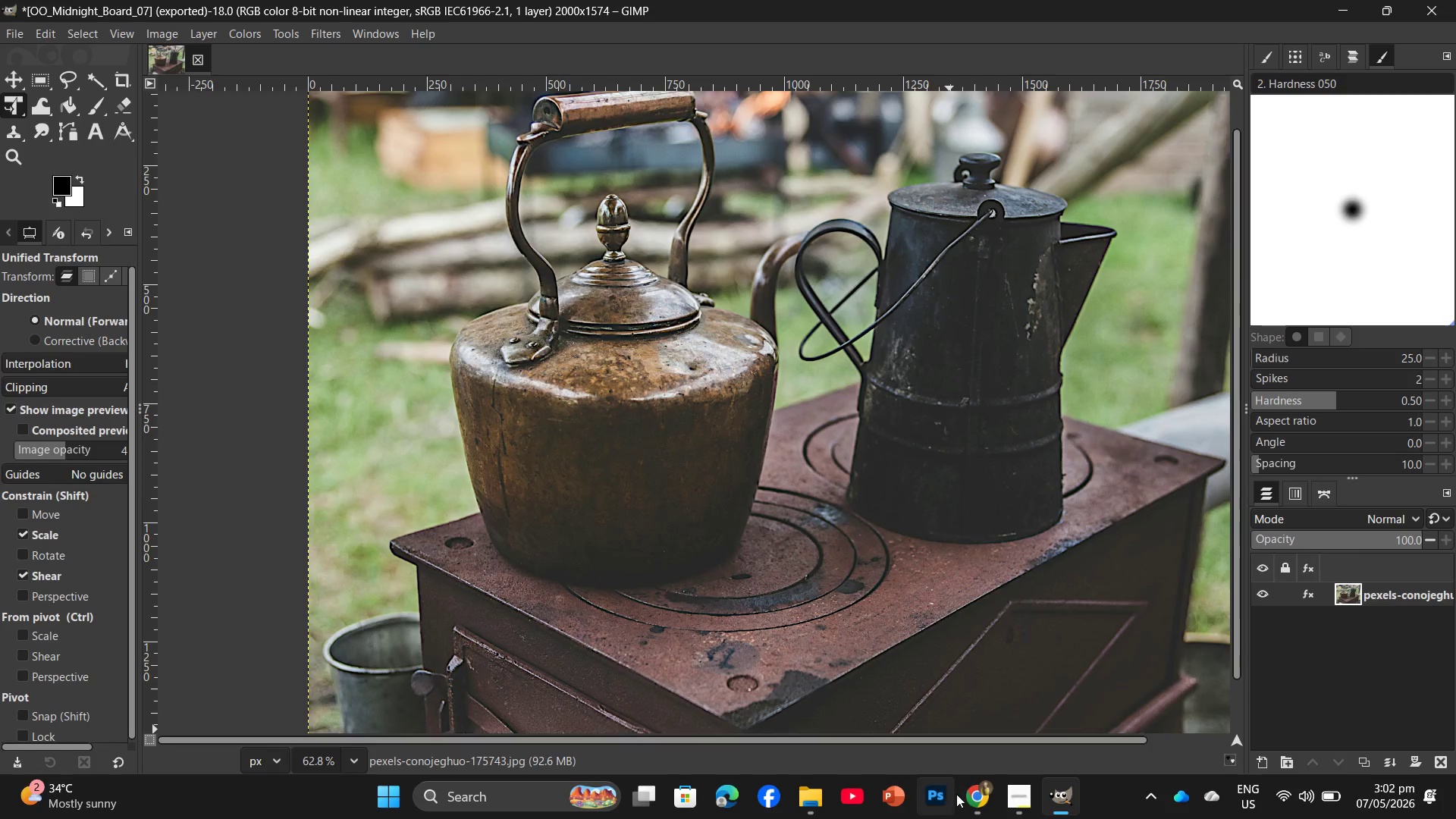 
left_click([983, 811])
 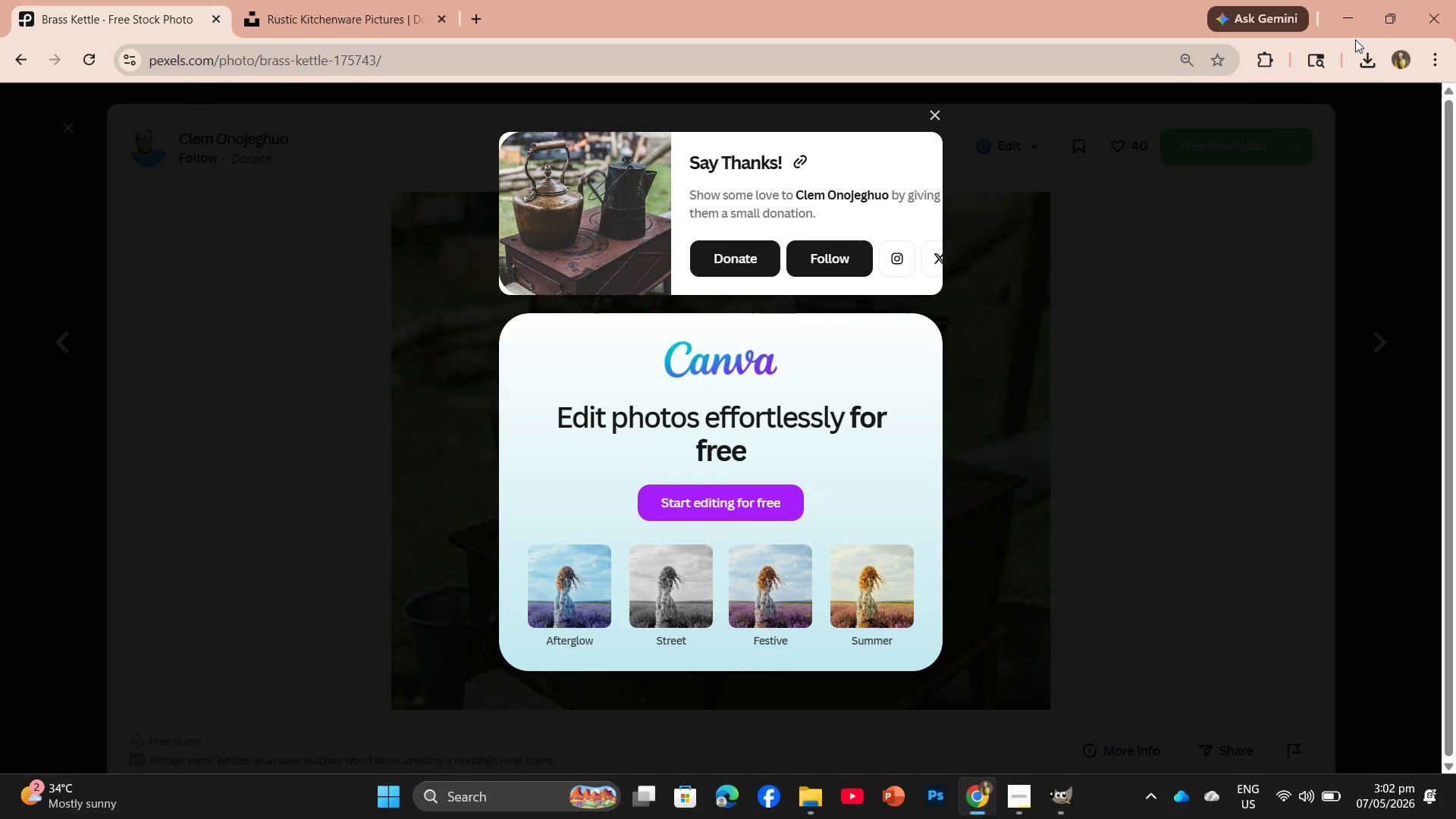 
left_click([1363, 55])
 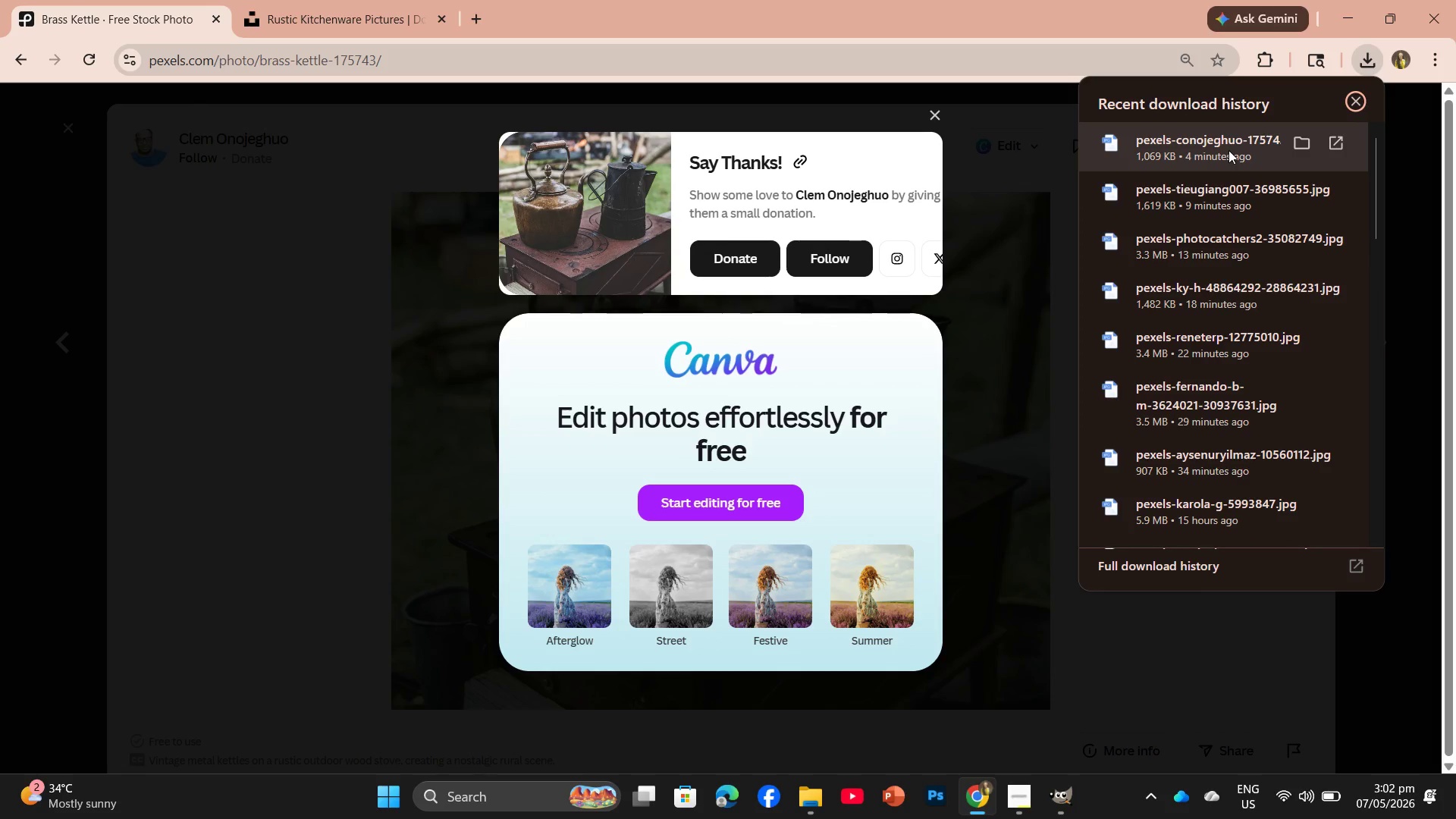 
left_click_drag(start_coordinate=[1228, 150], to_coordinate=[252, 64])
 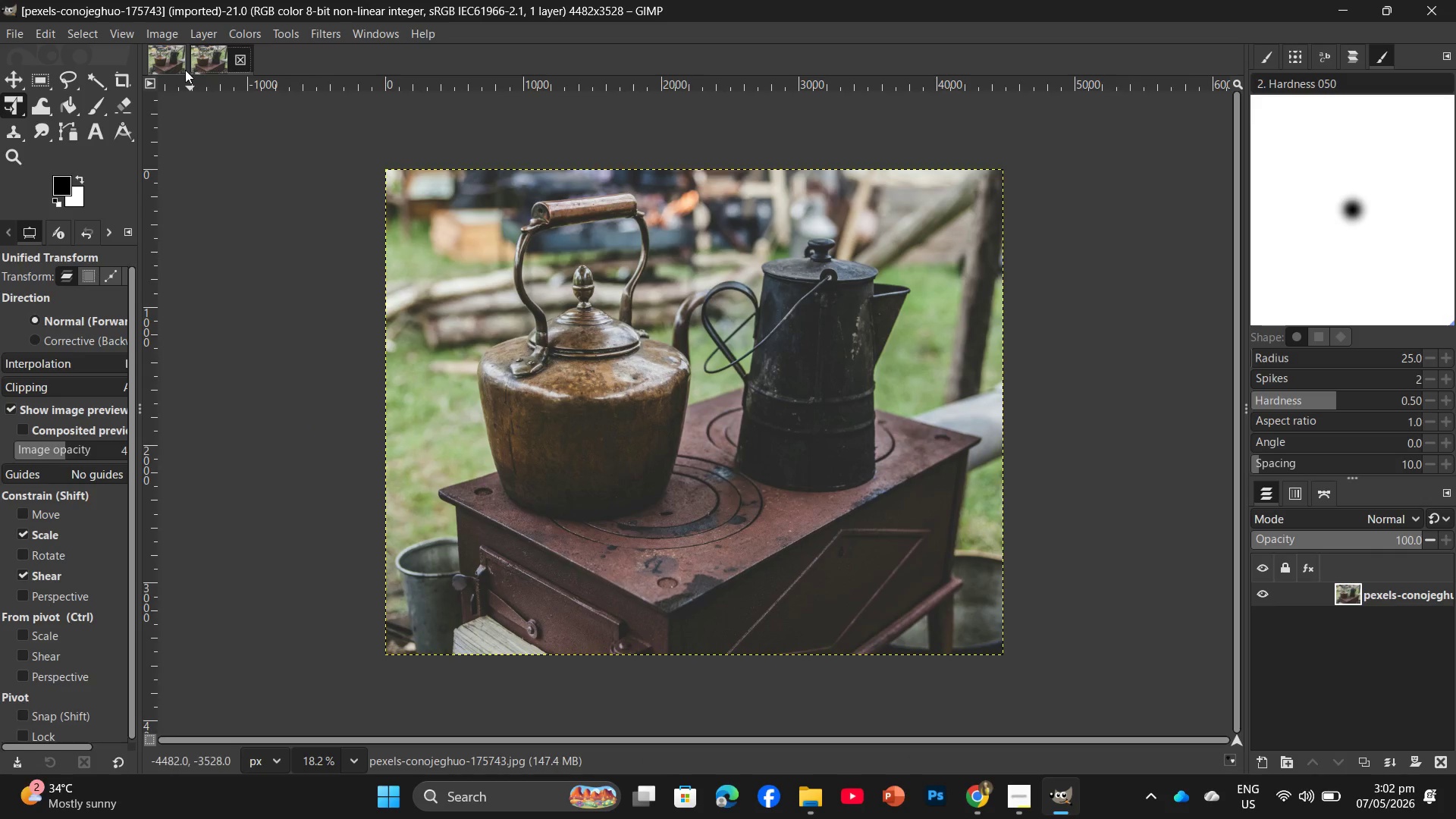 
left_click([243, 53])
 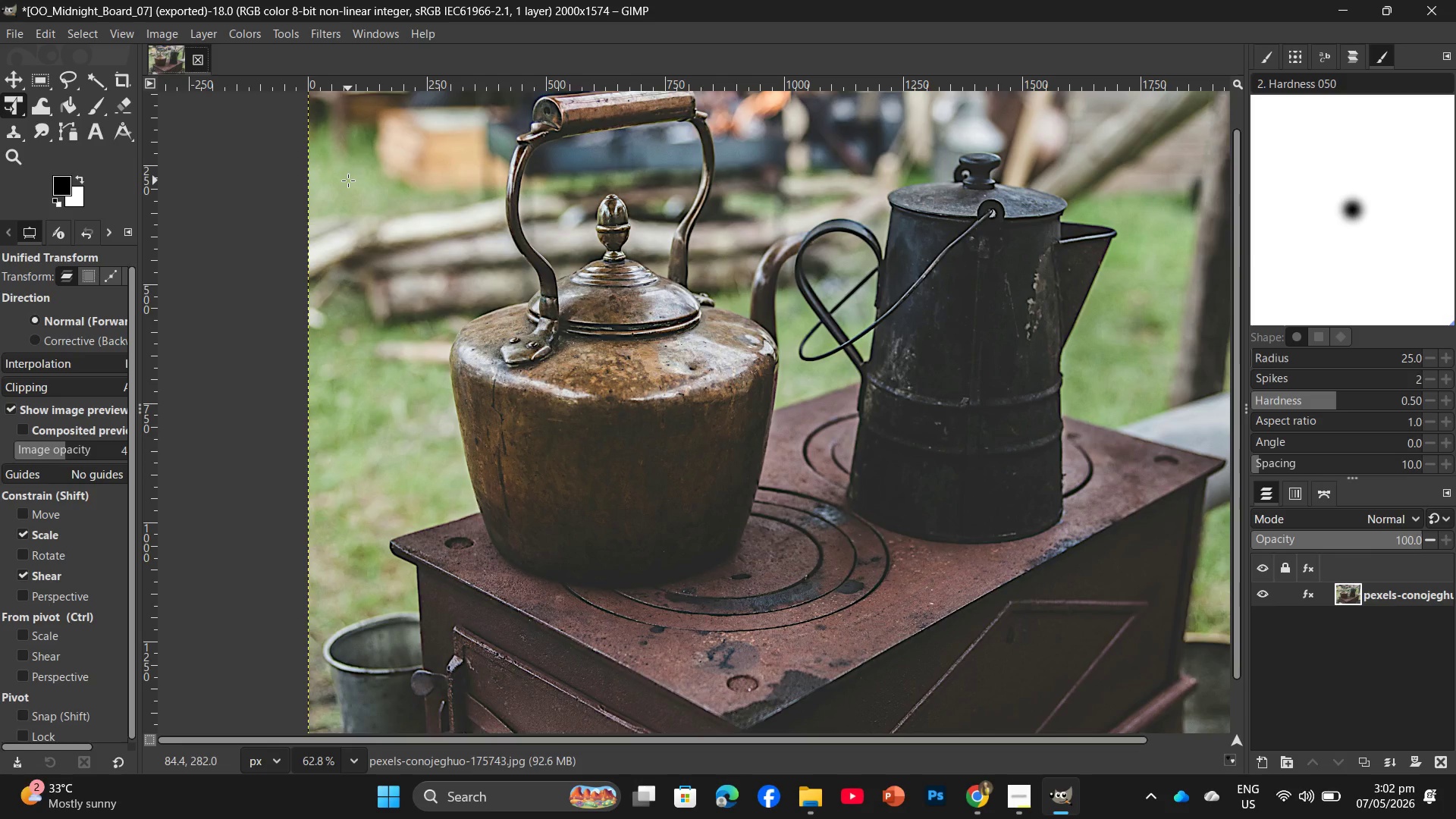 
wait(35.34)
 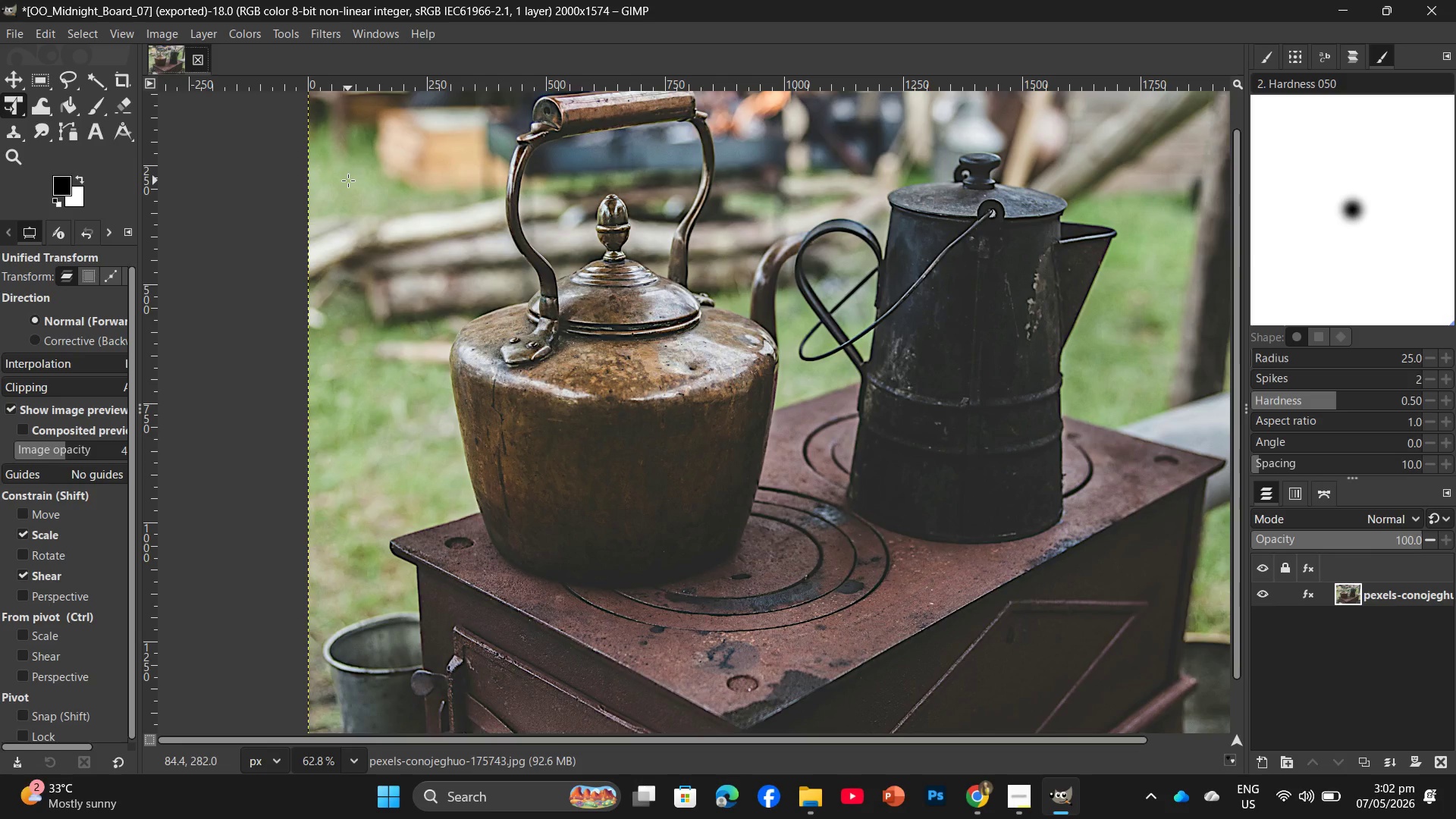 
left_click([797, 810])
 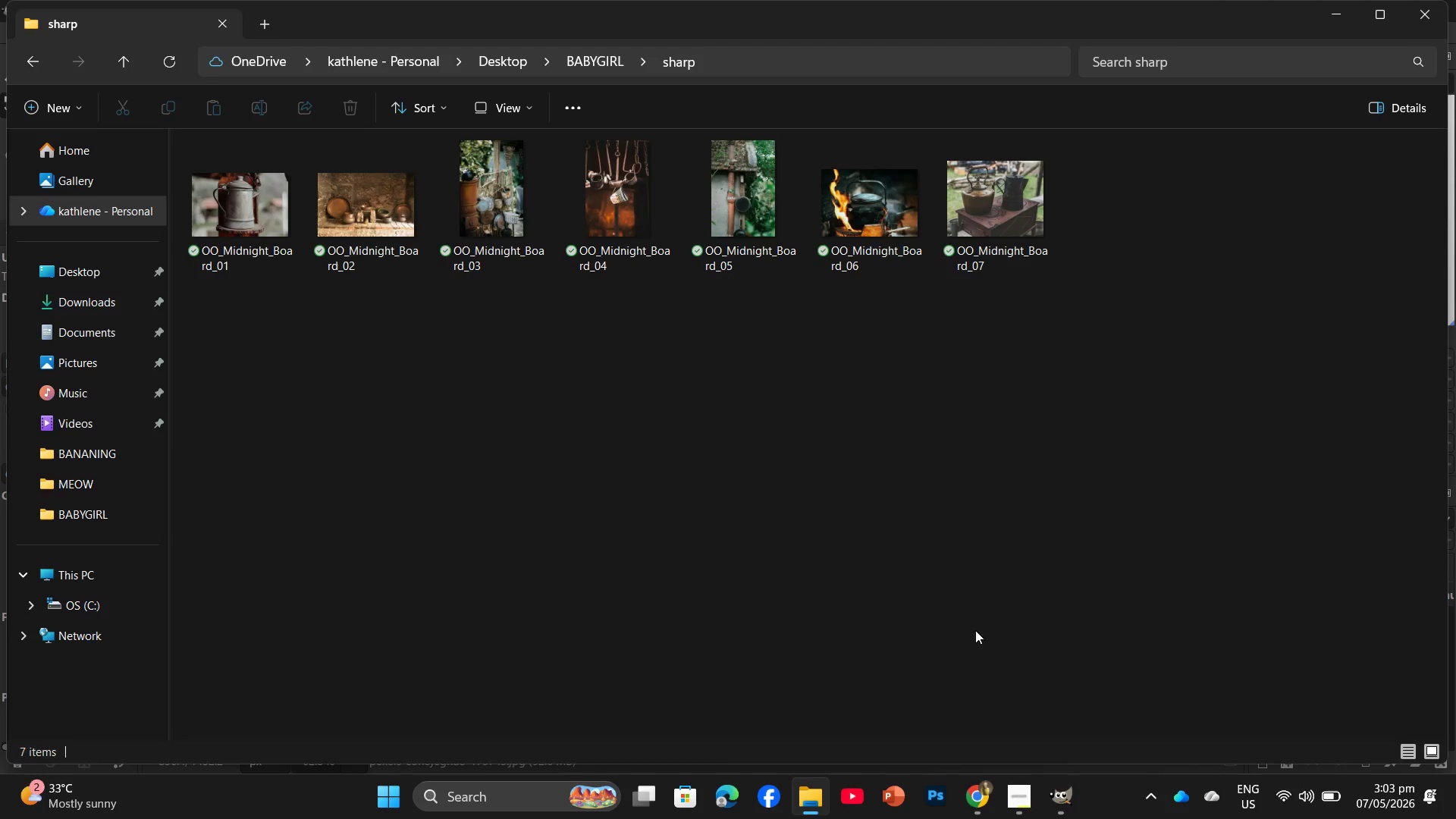 
left_click([981, 801])
 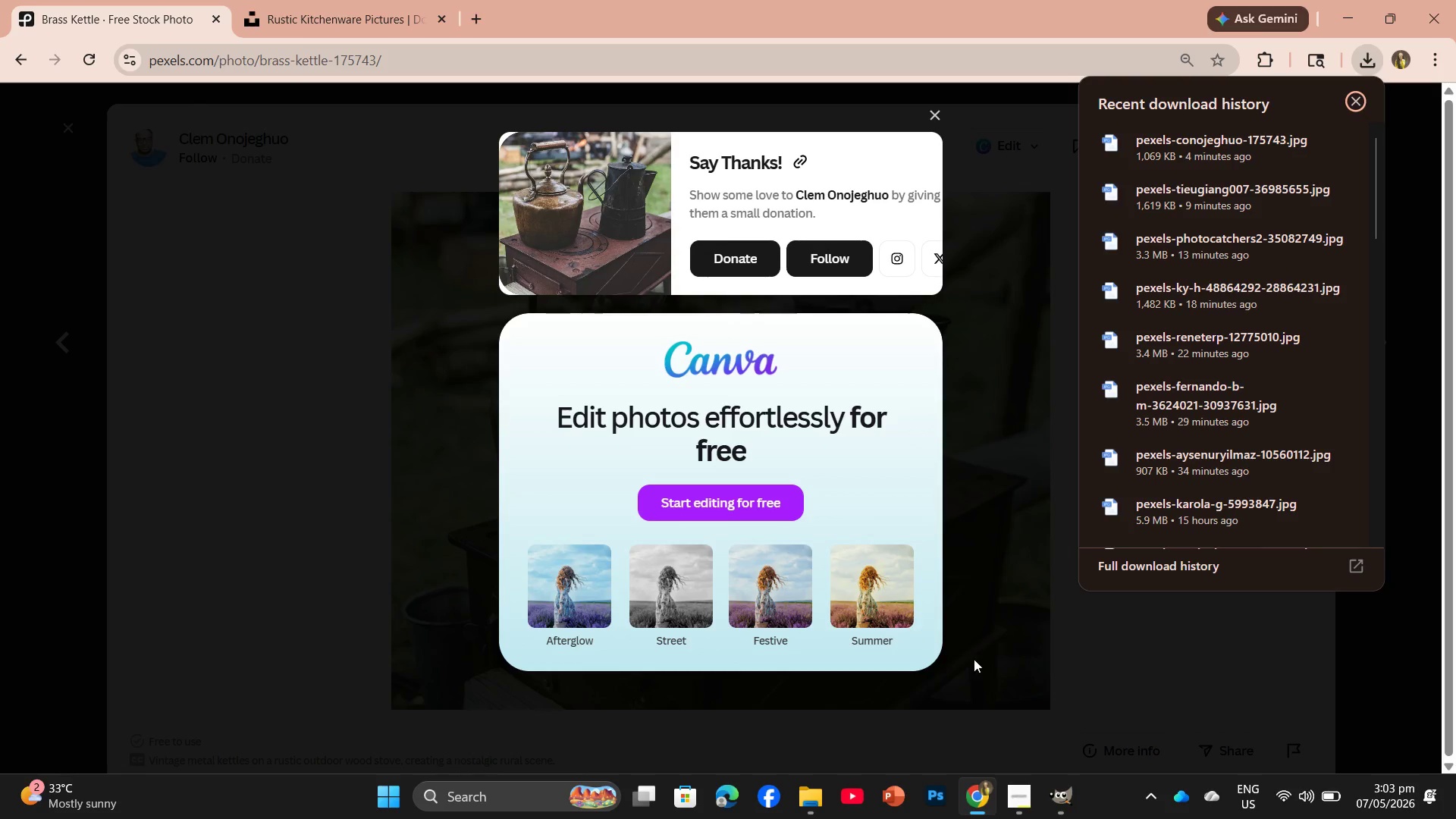 
left_click([975, 664])
 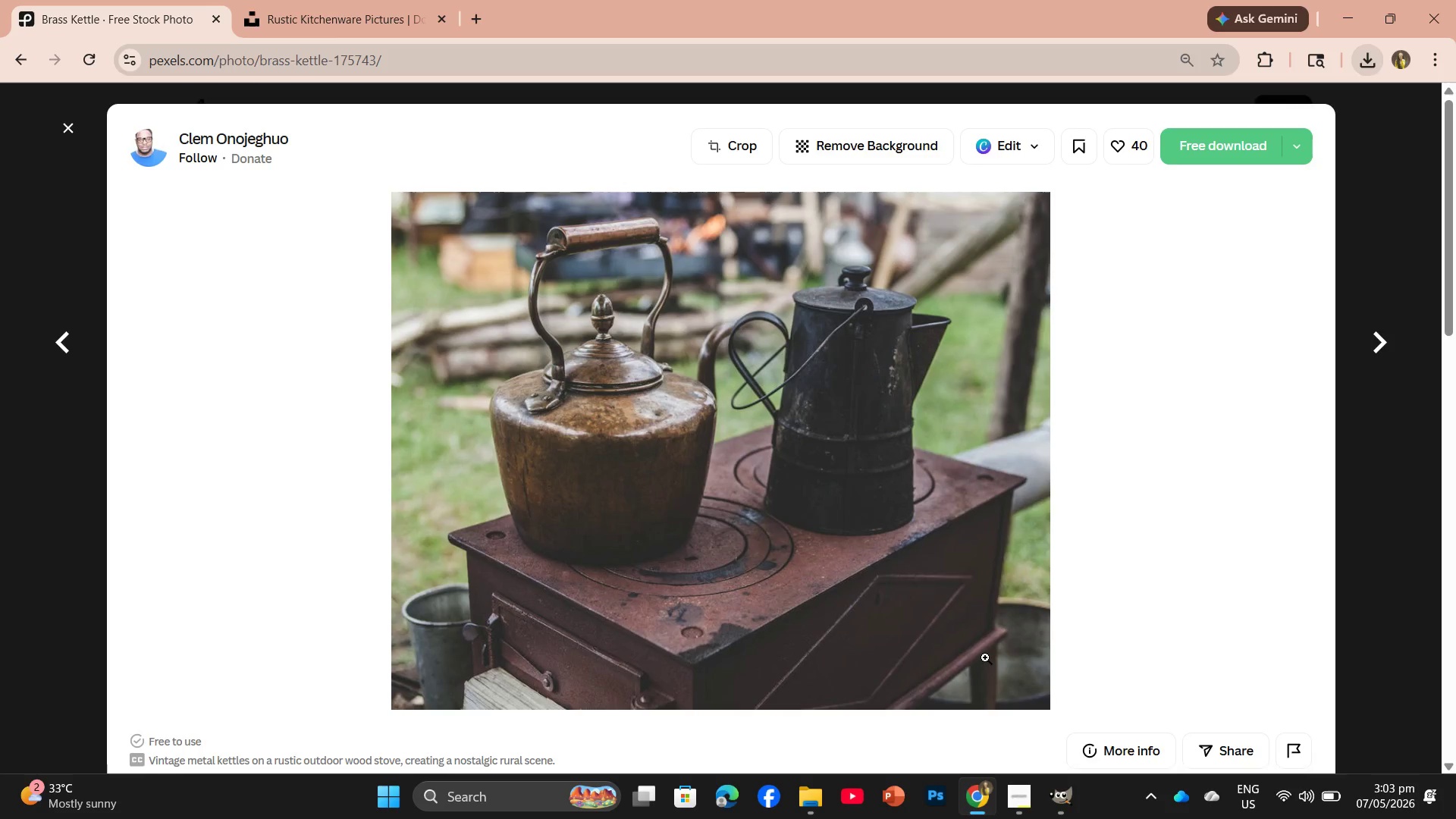 
scroll: coordinate [976, 648], scroll_direction: down, amount: 12.0
 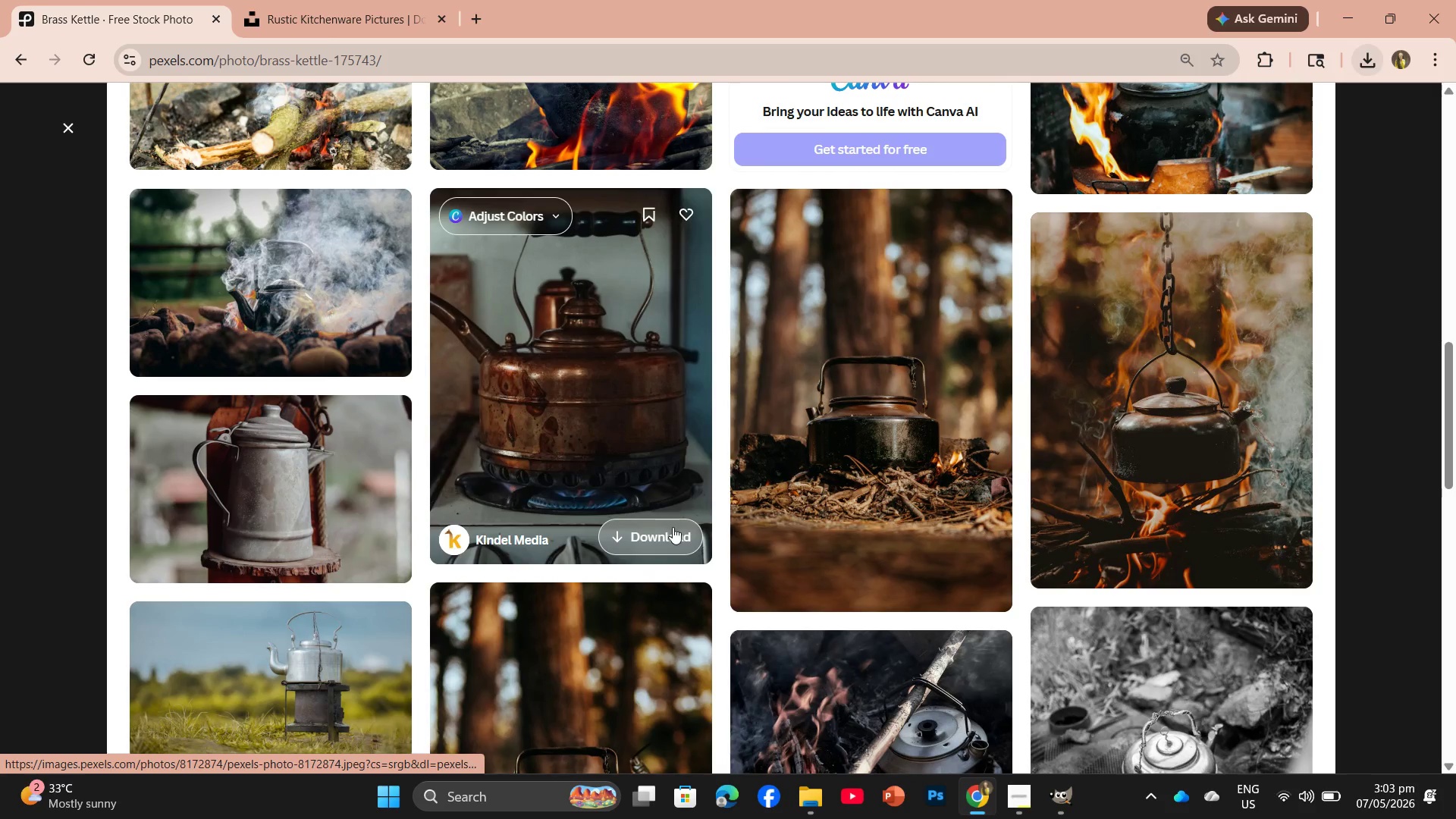 
left_click([673, 535])
 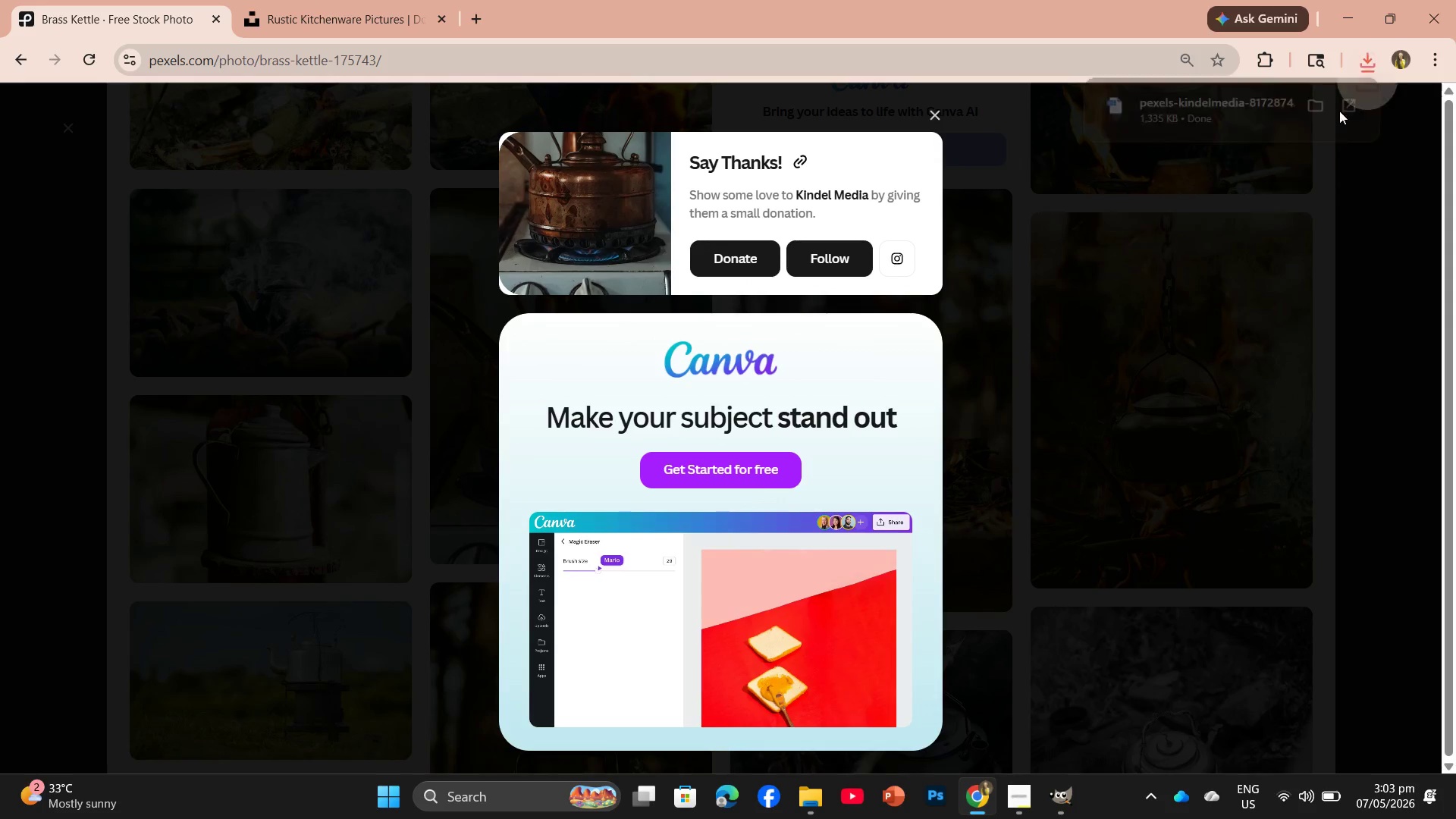 
left_click_drag(start_coordinate=[1226, 119], to_coordinate=[252, 50])
 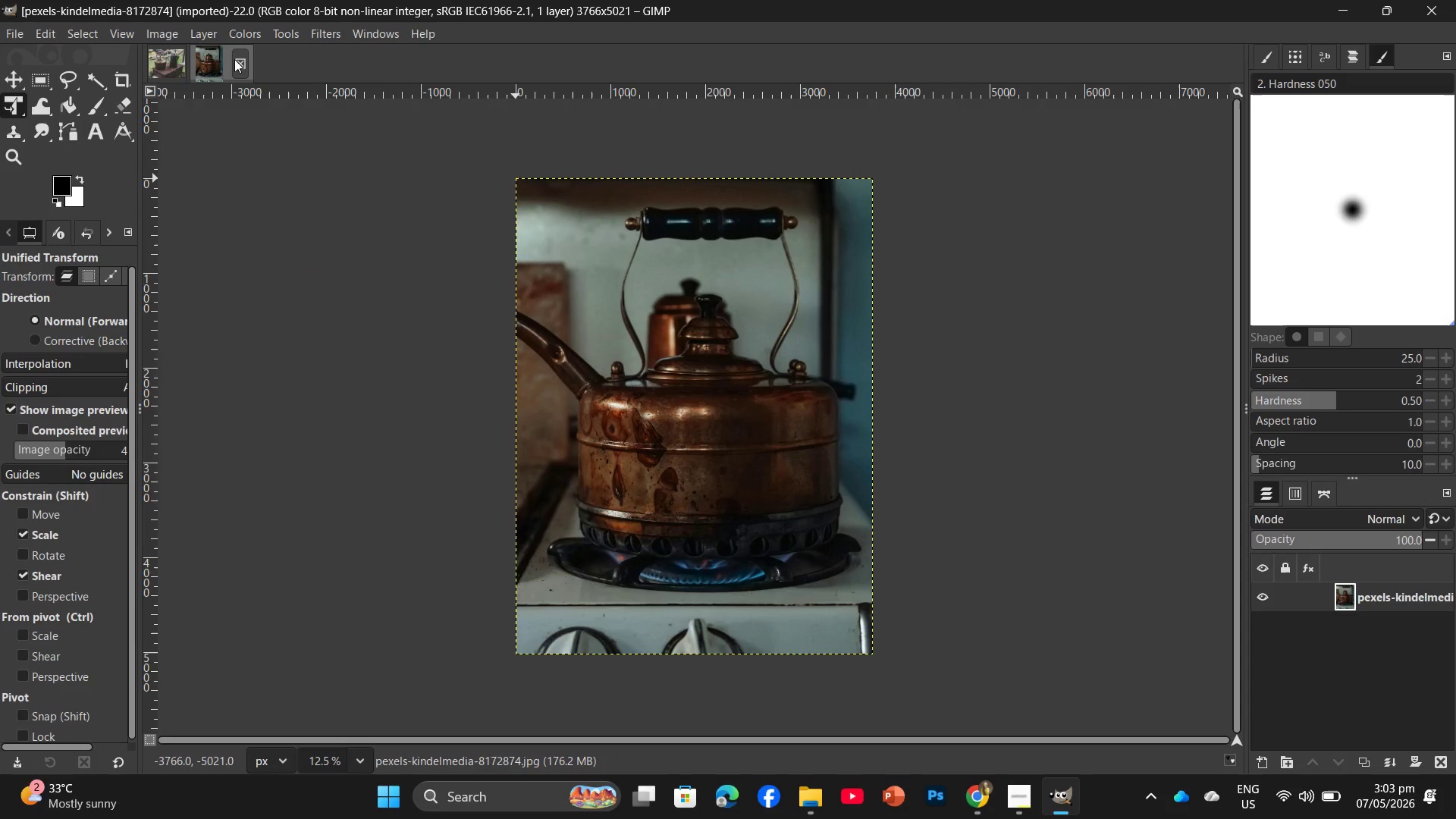 
left_click([174, 73])
 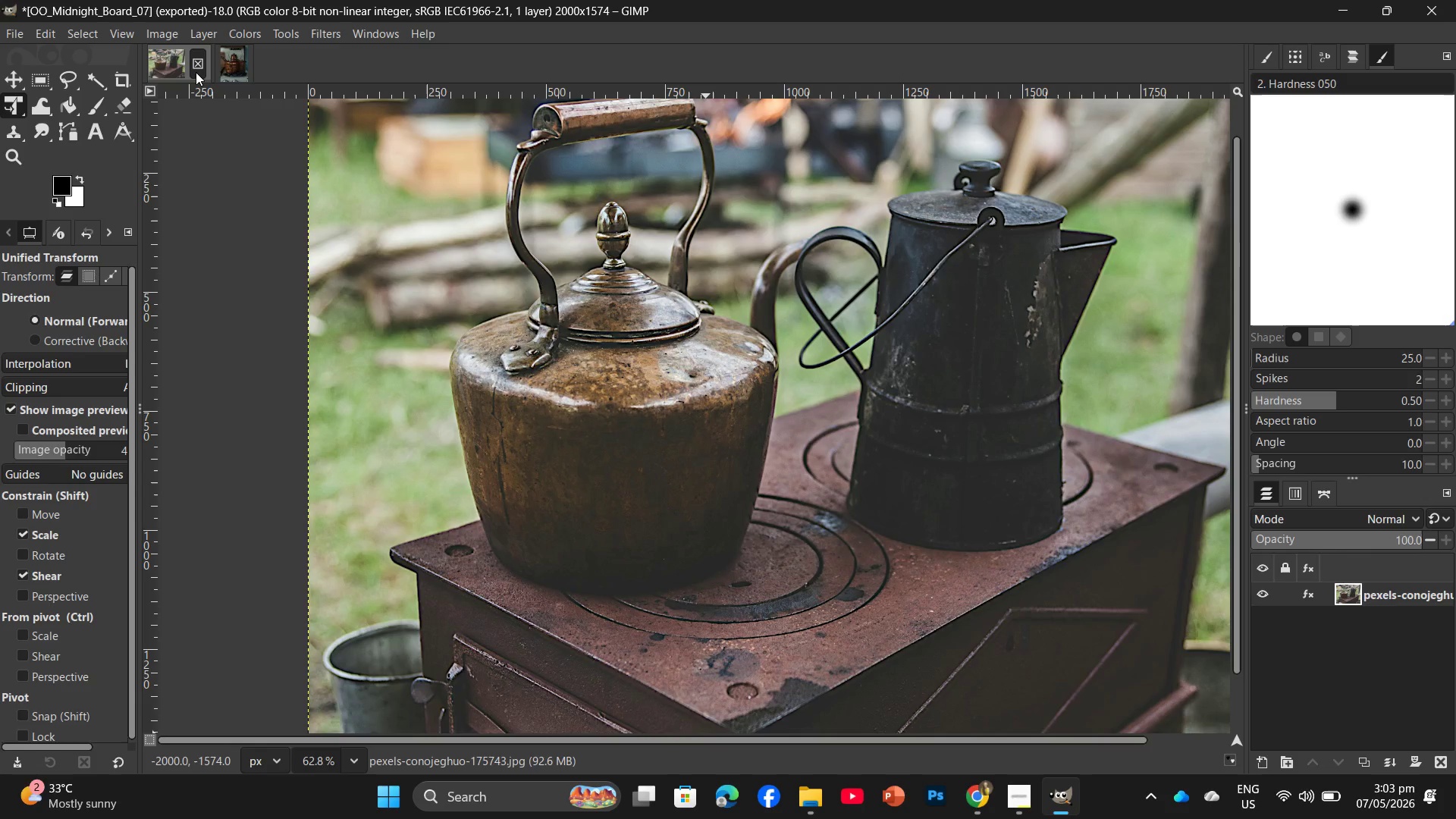 
left_click([196, 72])
 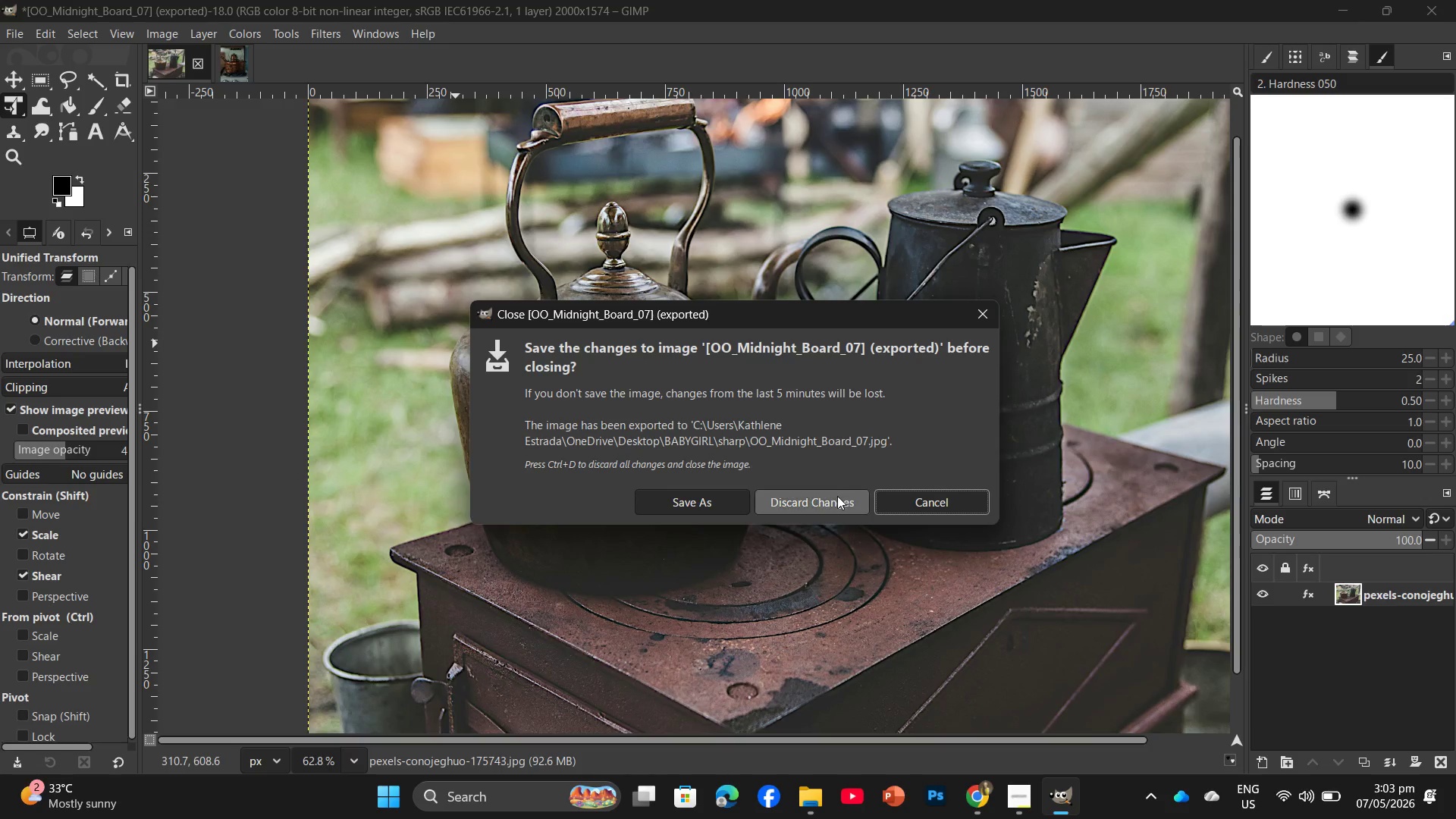 
left_click([837, 496])
 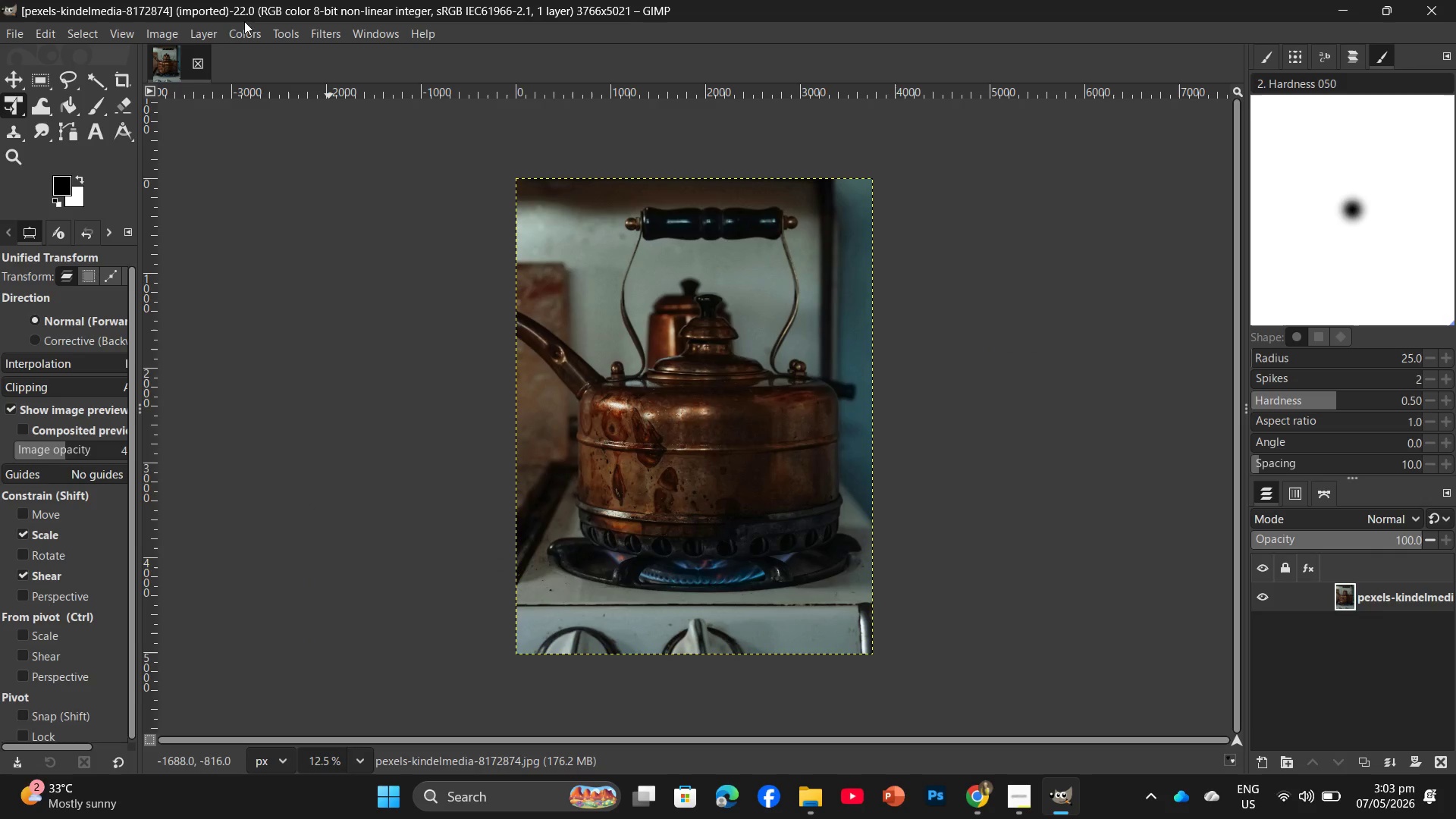 
left_click([162, 31])
 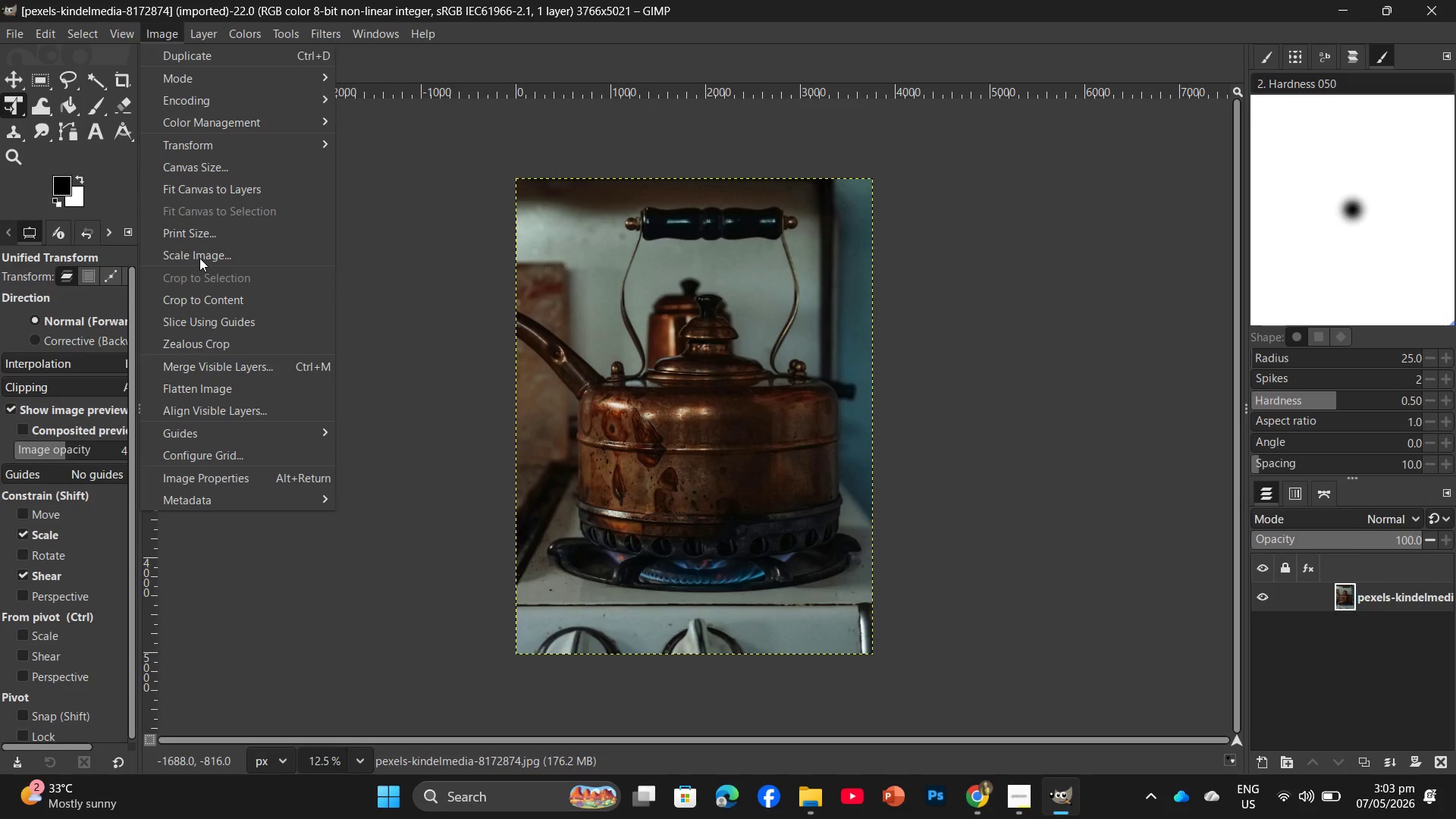 
left_click([199, 258])
 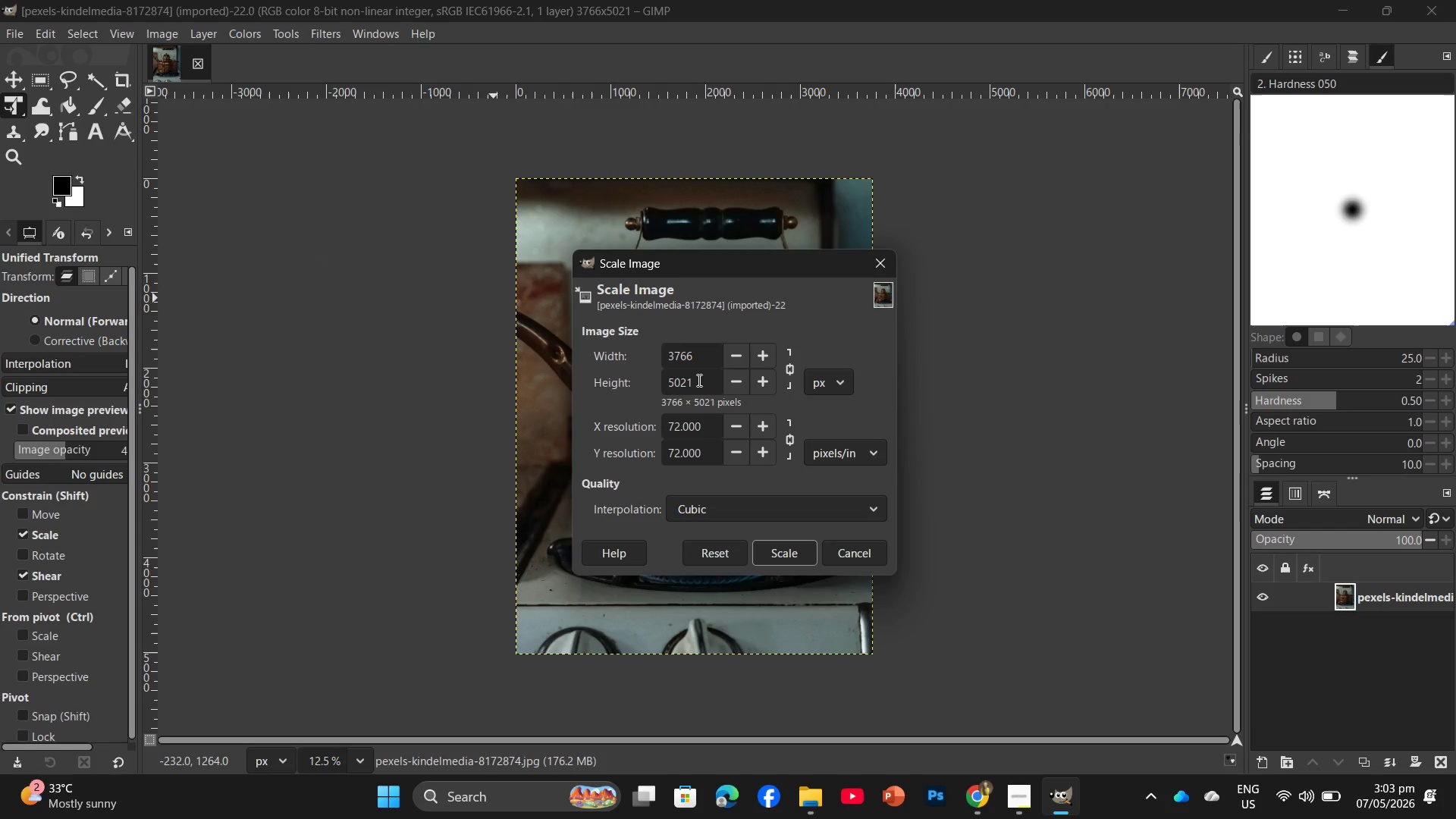 
left_click_drag(start_coordinate=[703, 380], to_coordinate=[650, 384])
 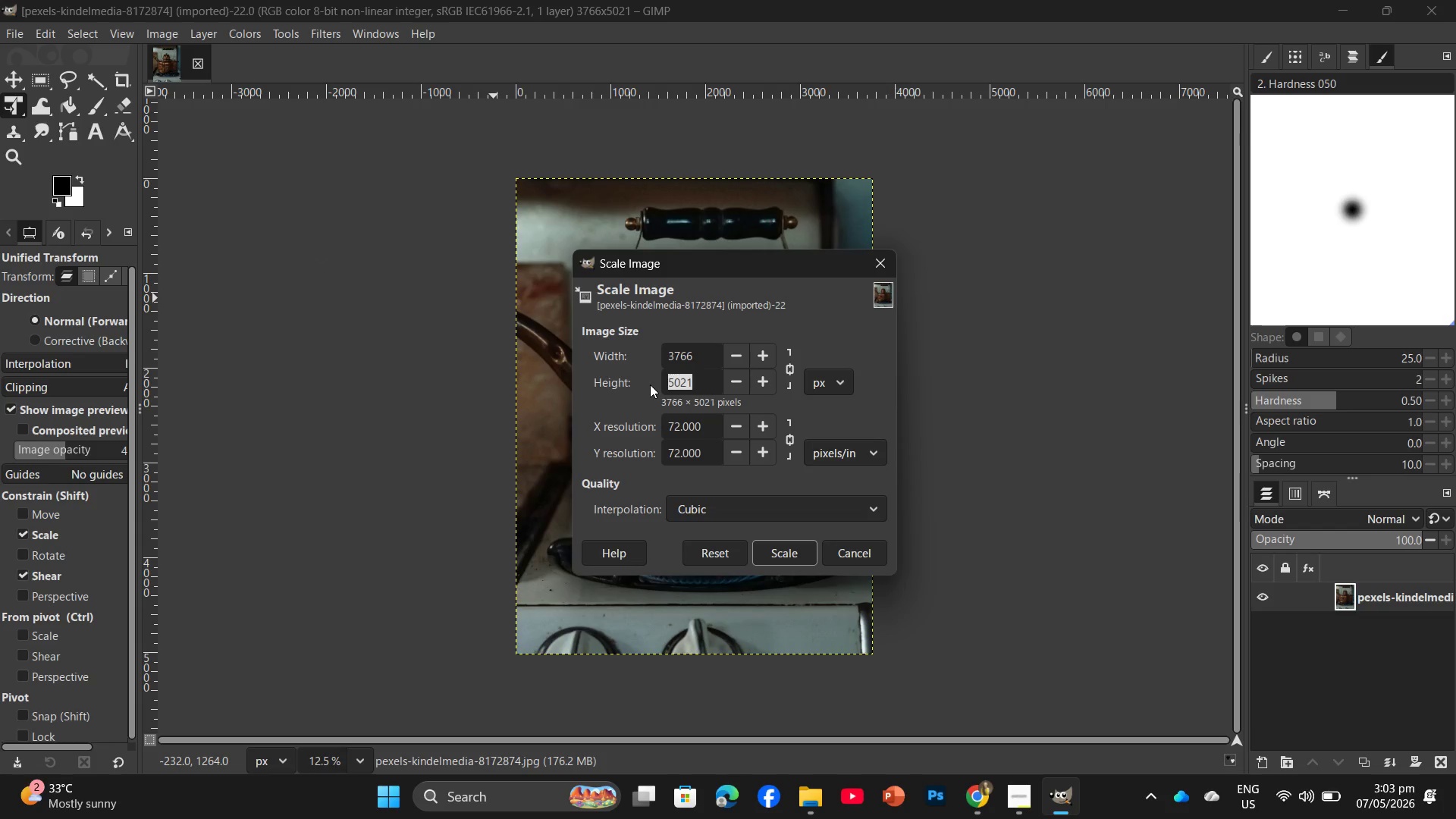 
key(Numpad2)
 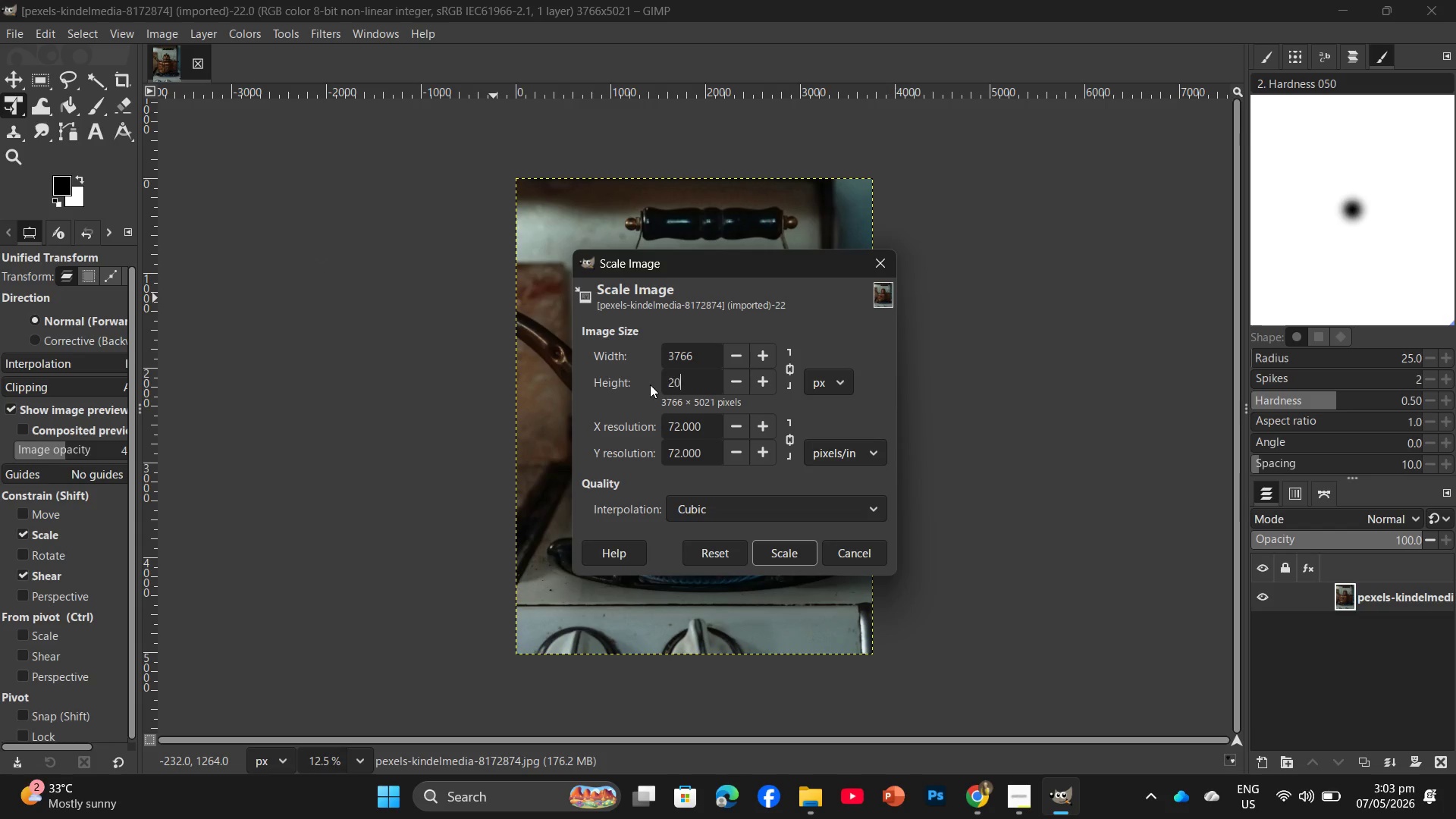 
key(Numpad0)
 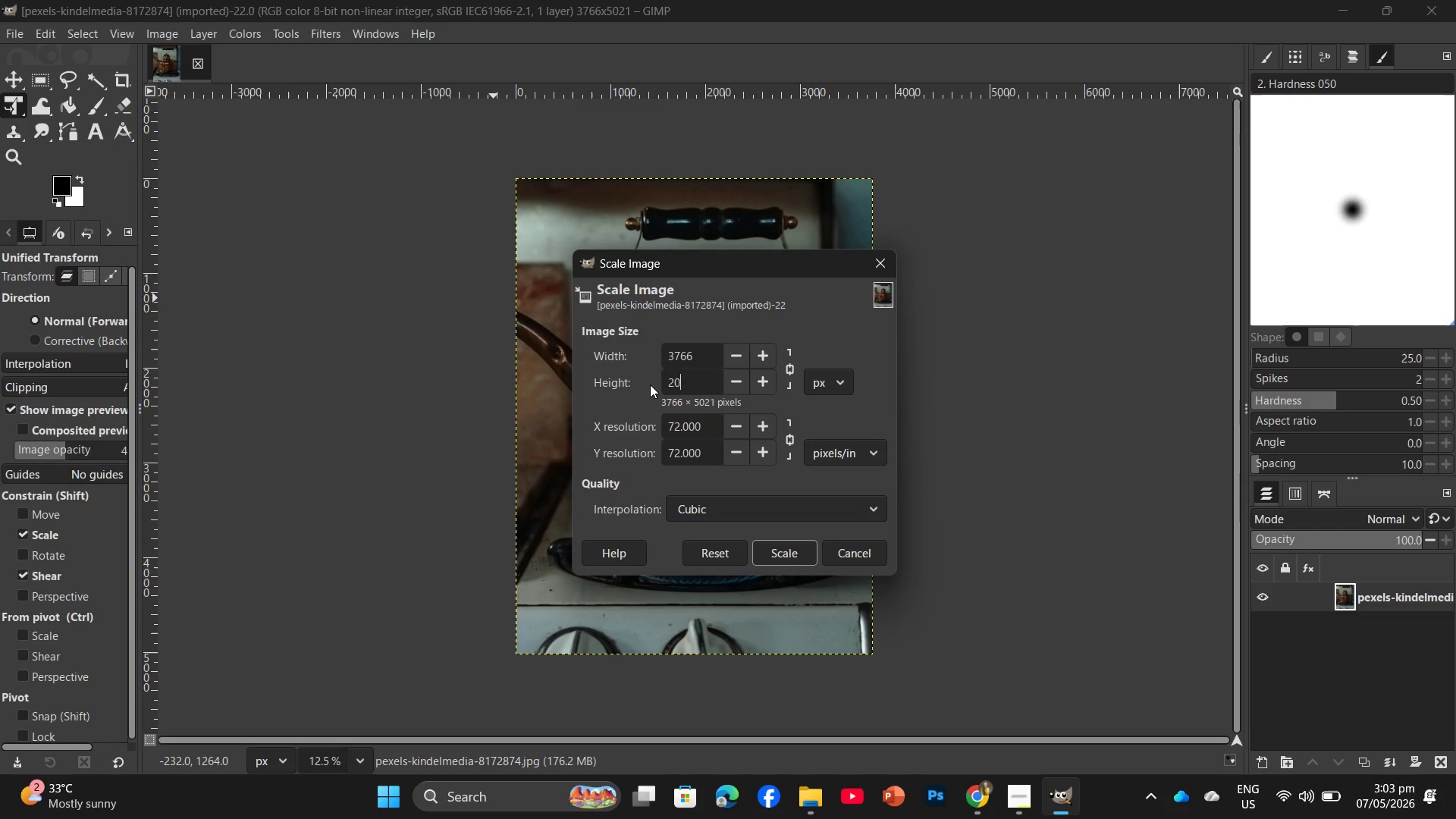 
key(Numpad0)
 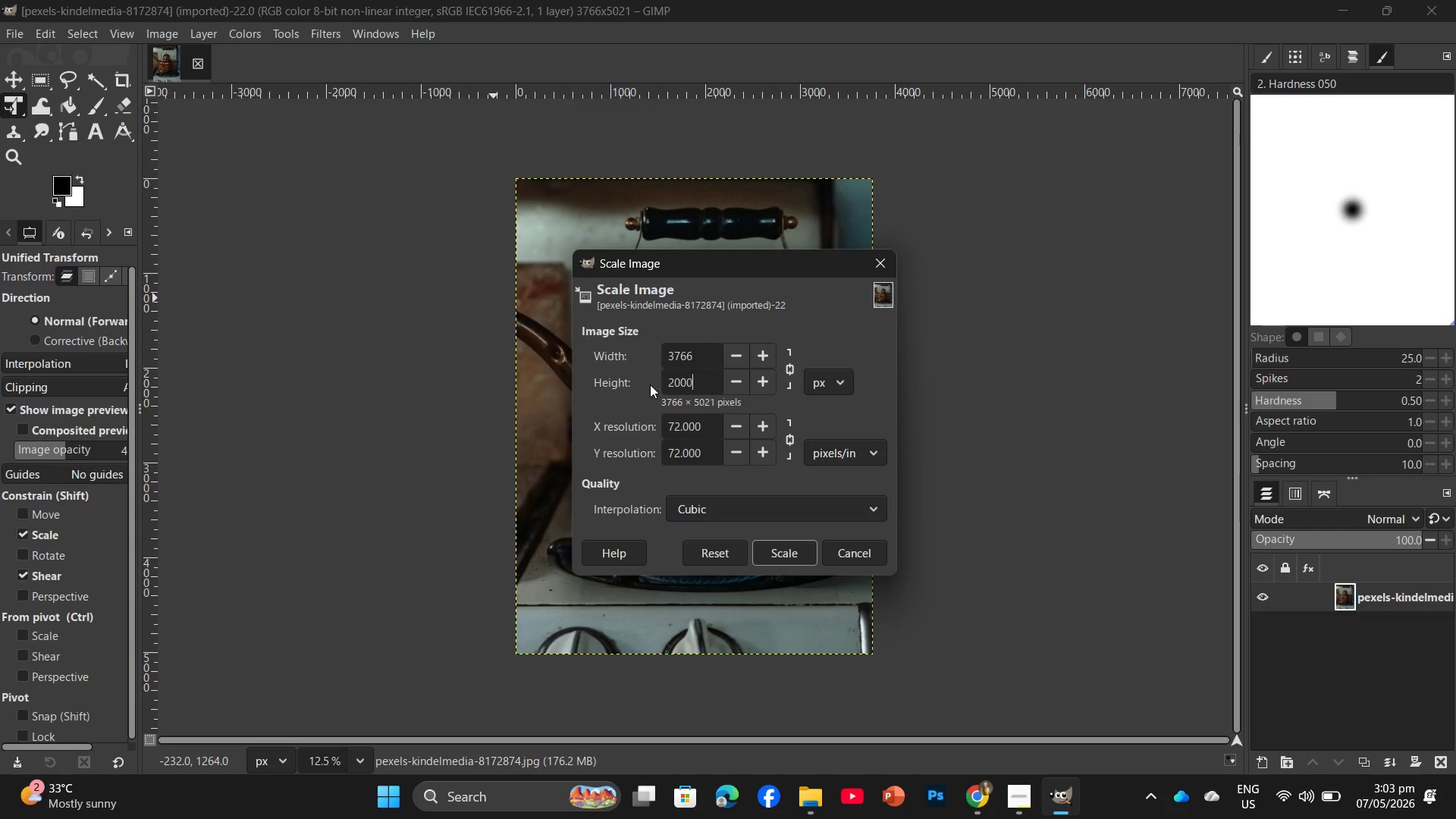 
key(Numpad0)
 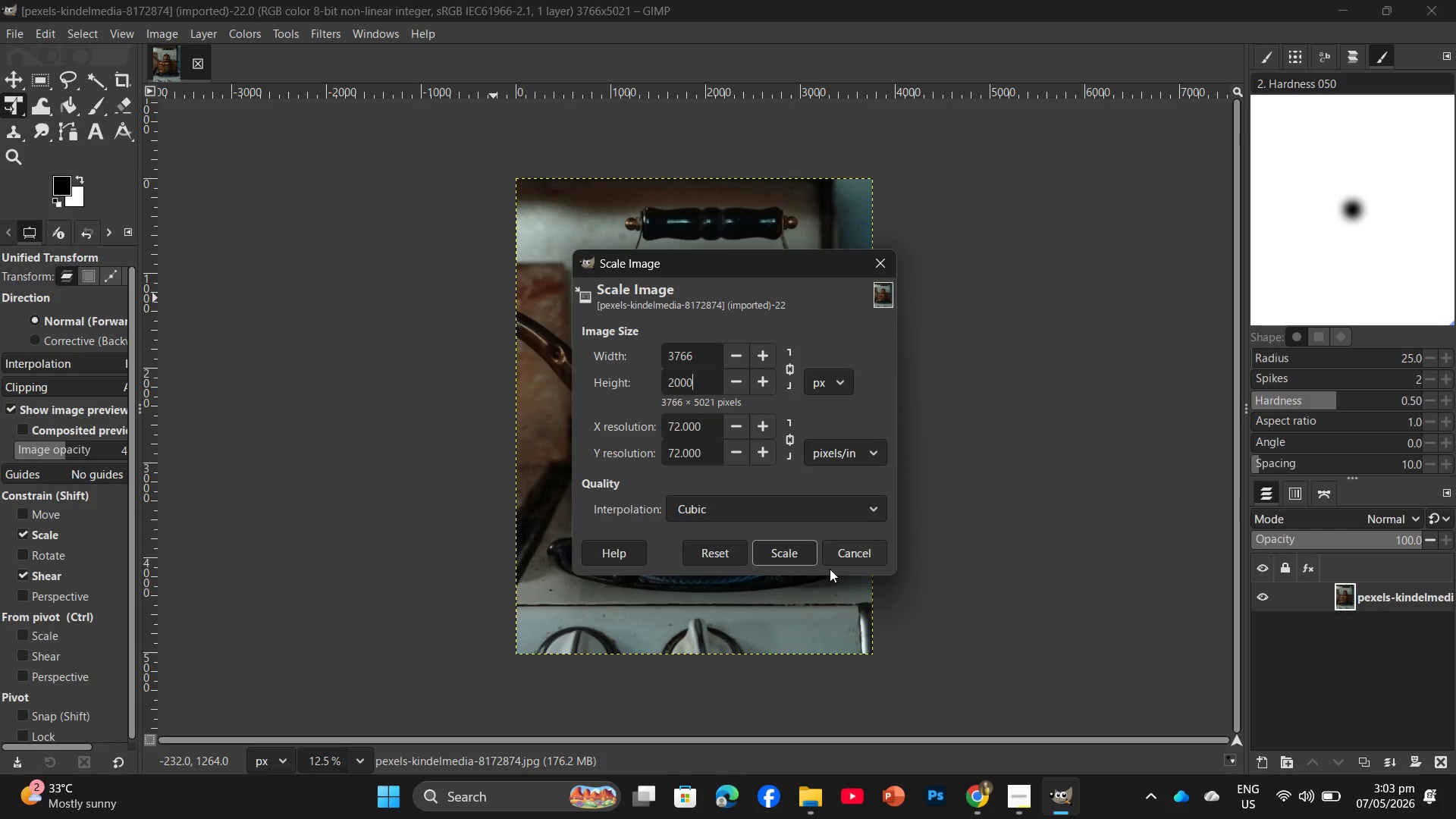 
left_click([792, 554])
 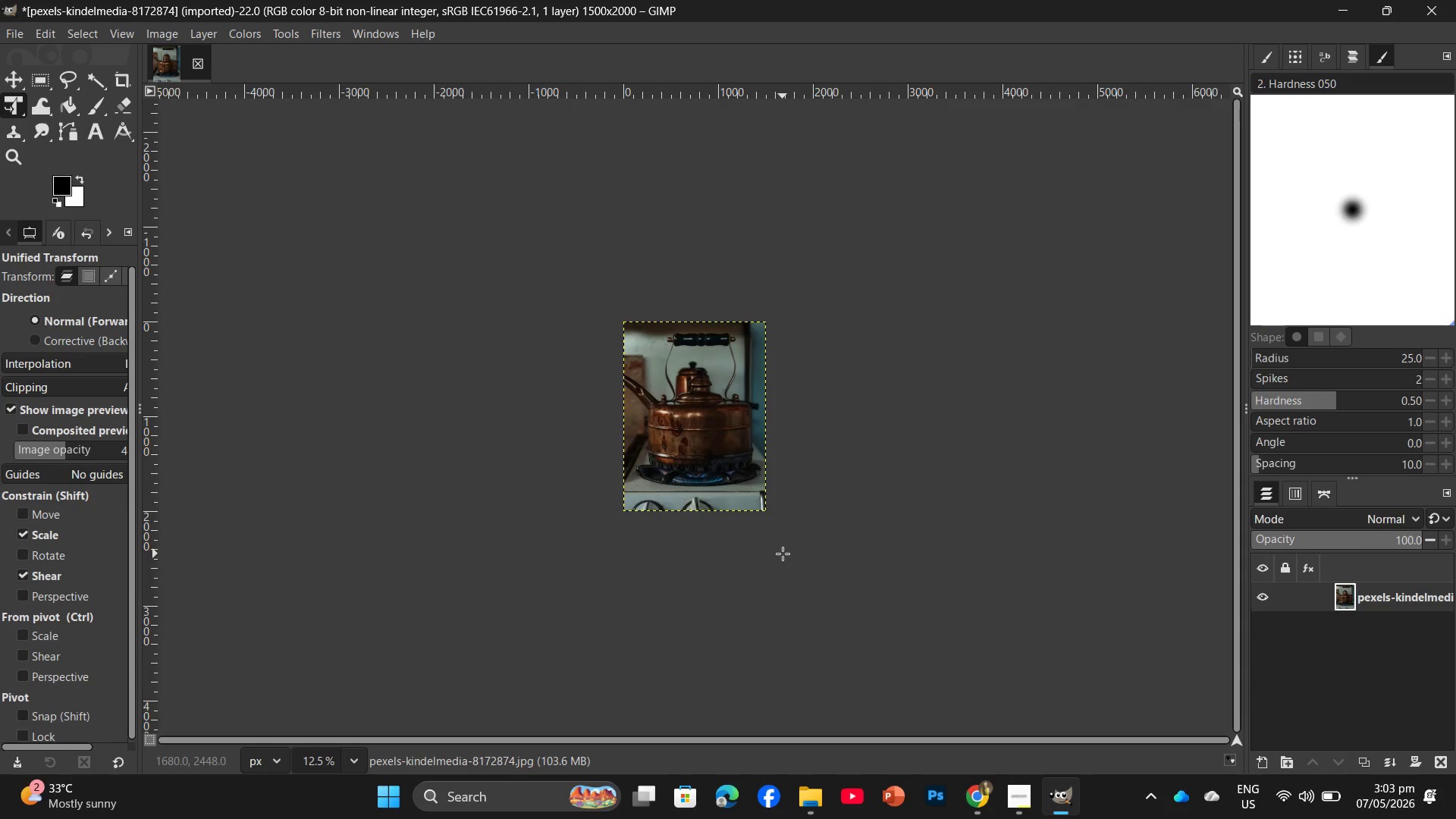 
wait(5.22)
 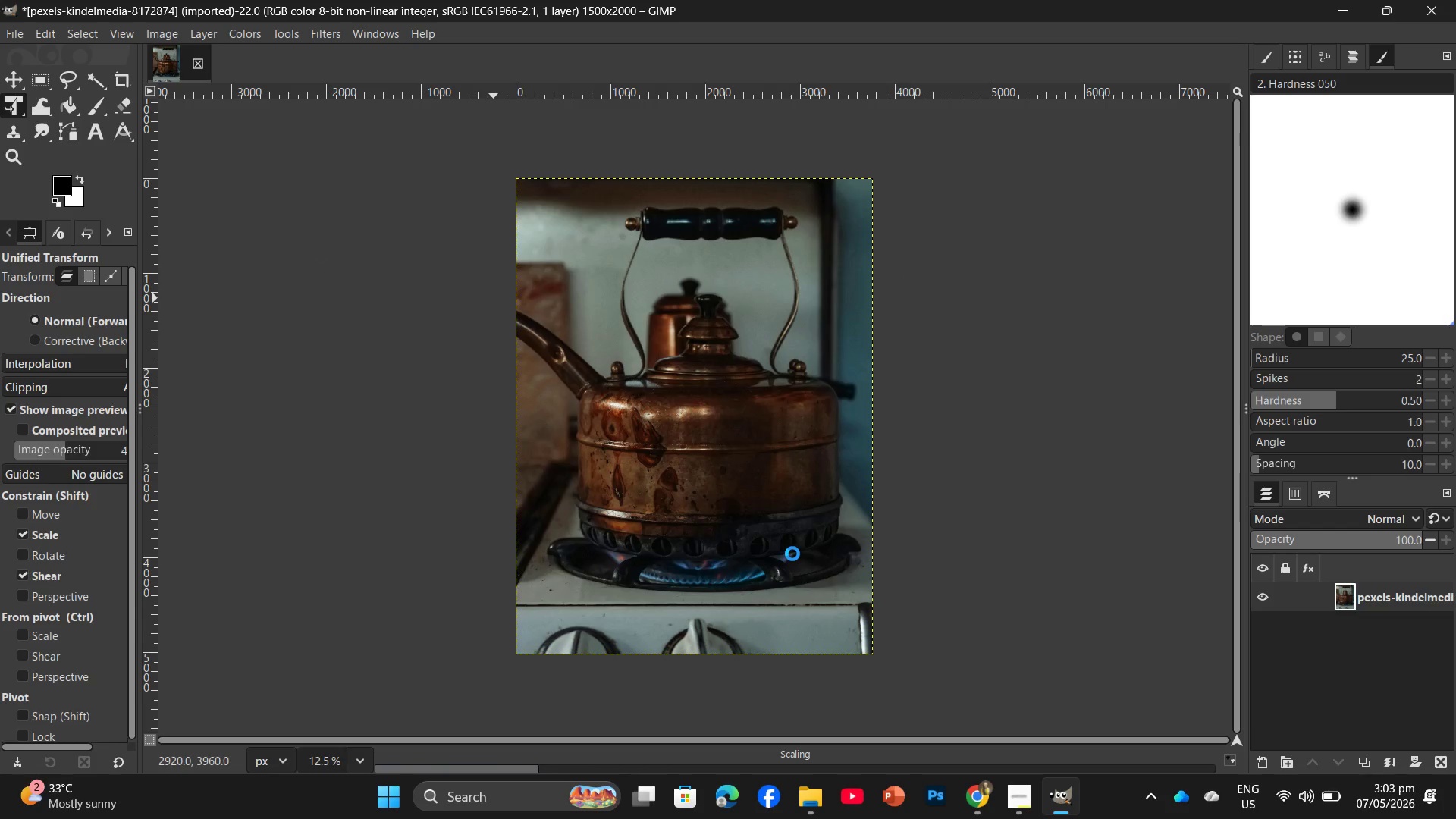 
hold_key(key=ControlLeft, duration=1.41)
scroll: coordinate [608, 430], scroll_direction: up, amount: 21.0
 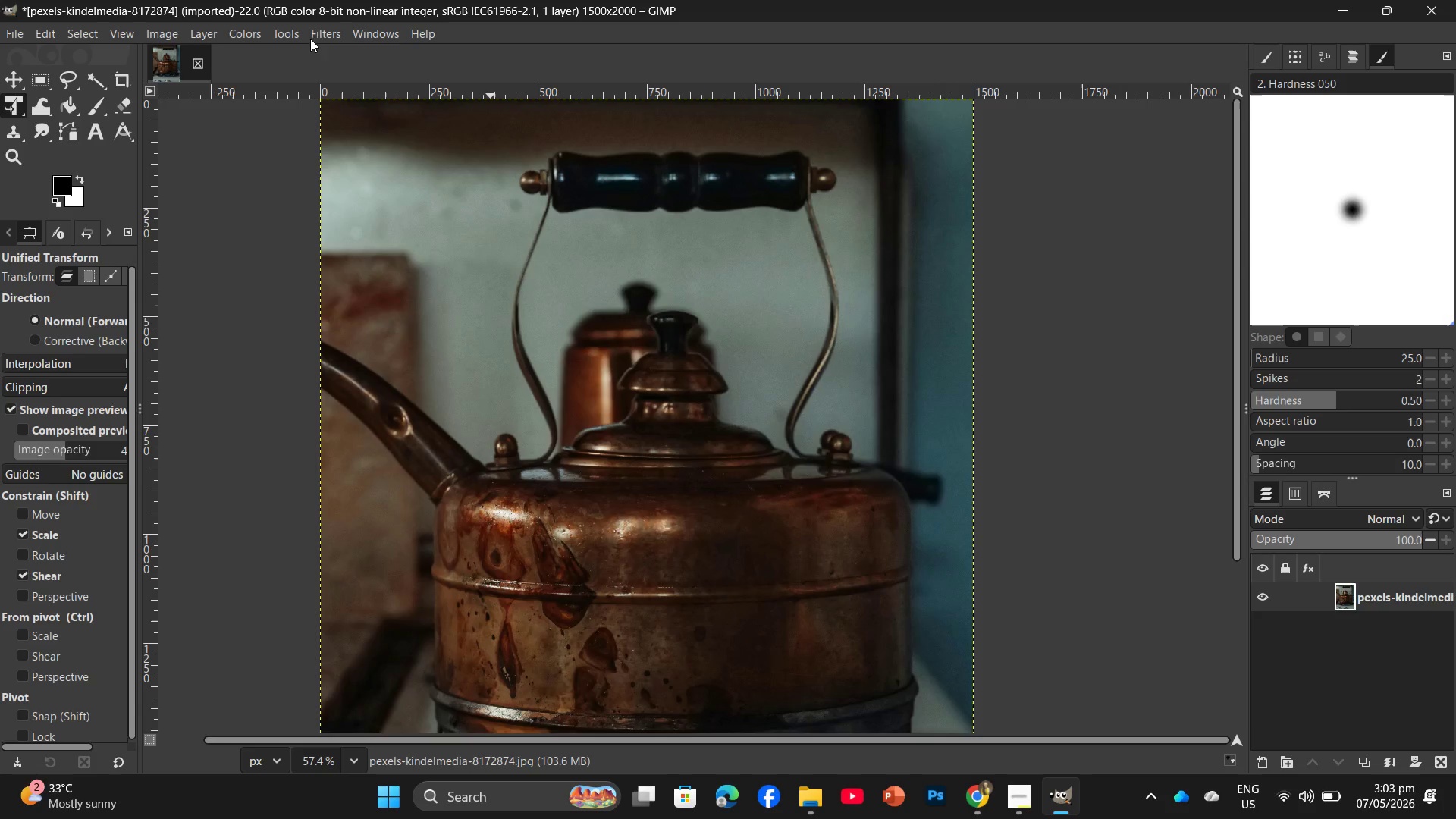 
left_click([340, 37])
 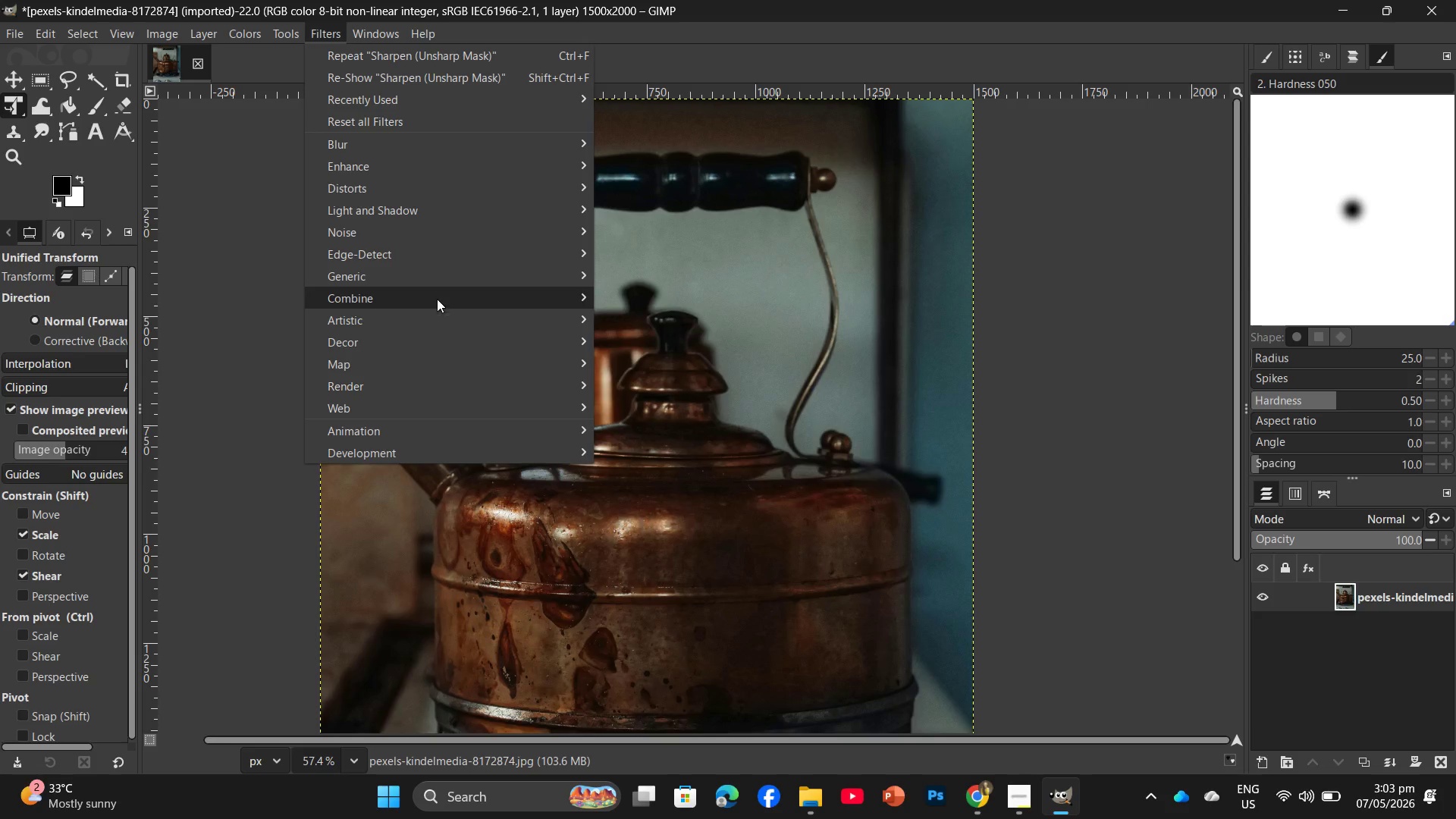 
left_click([434, 168])
 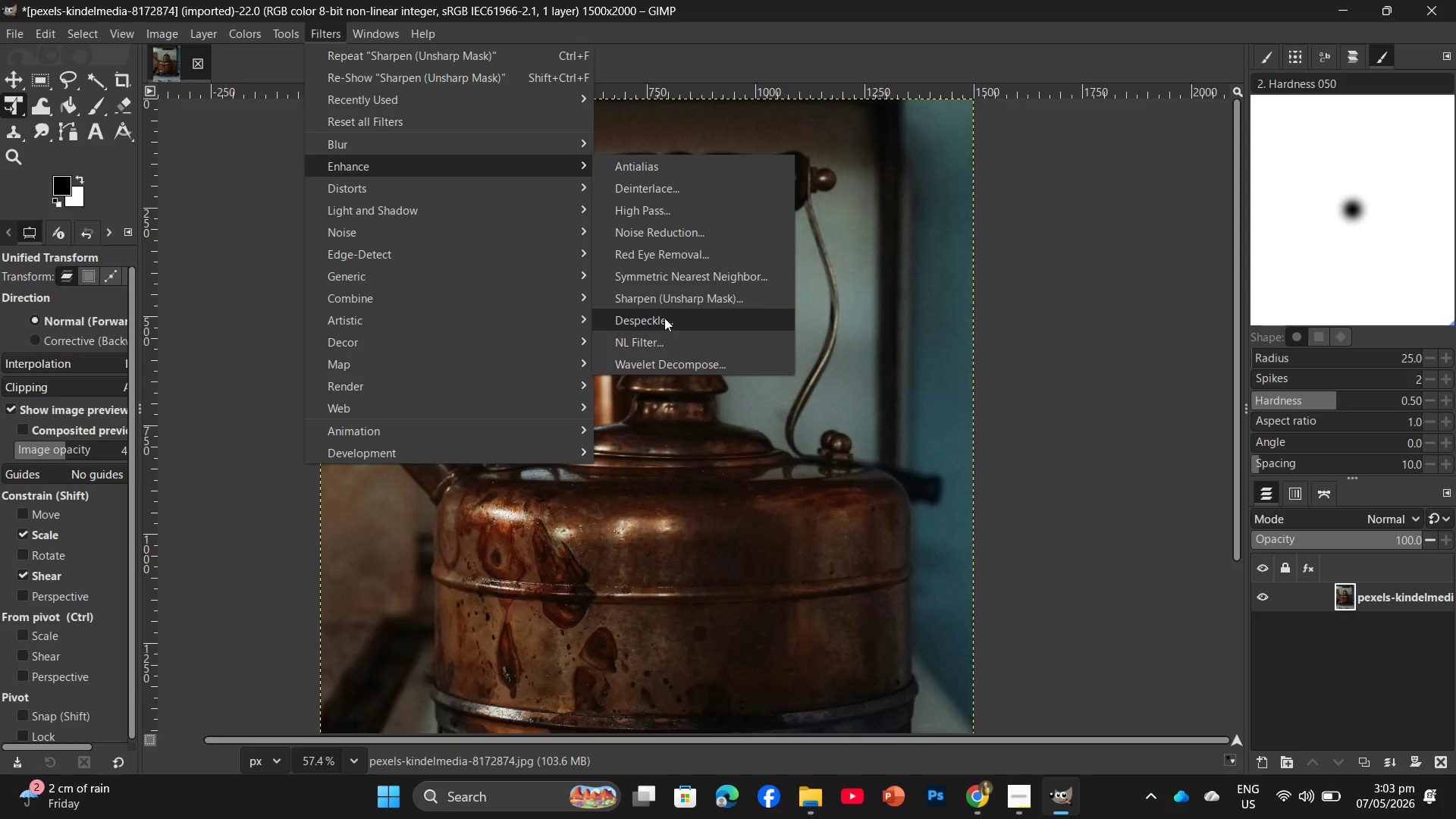 
left_click([670, 306])
 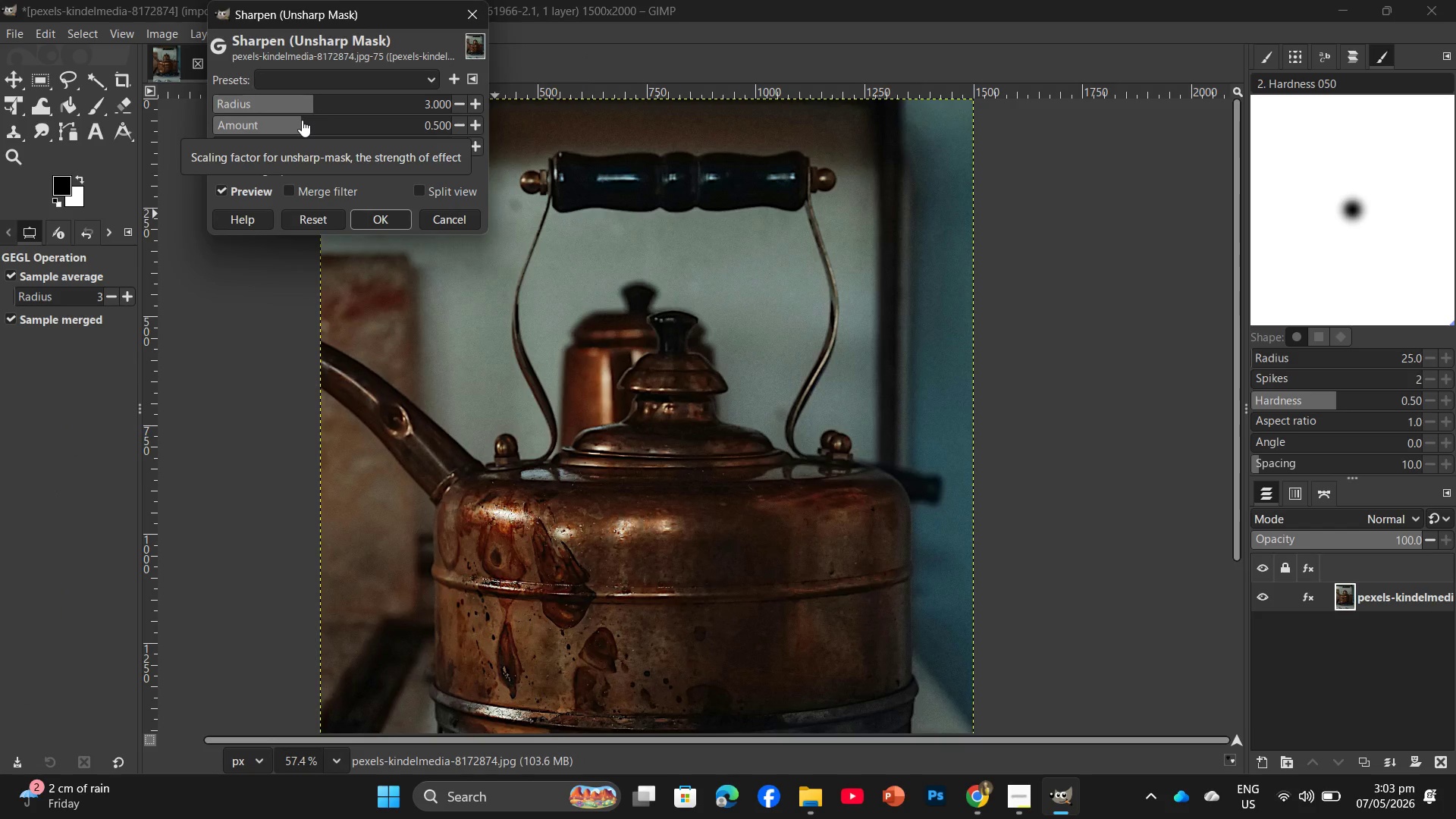 
left_click_drag(start_coordinate=[306, 123], to_coordinate=[331, 169])
 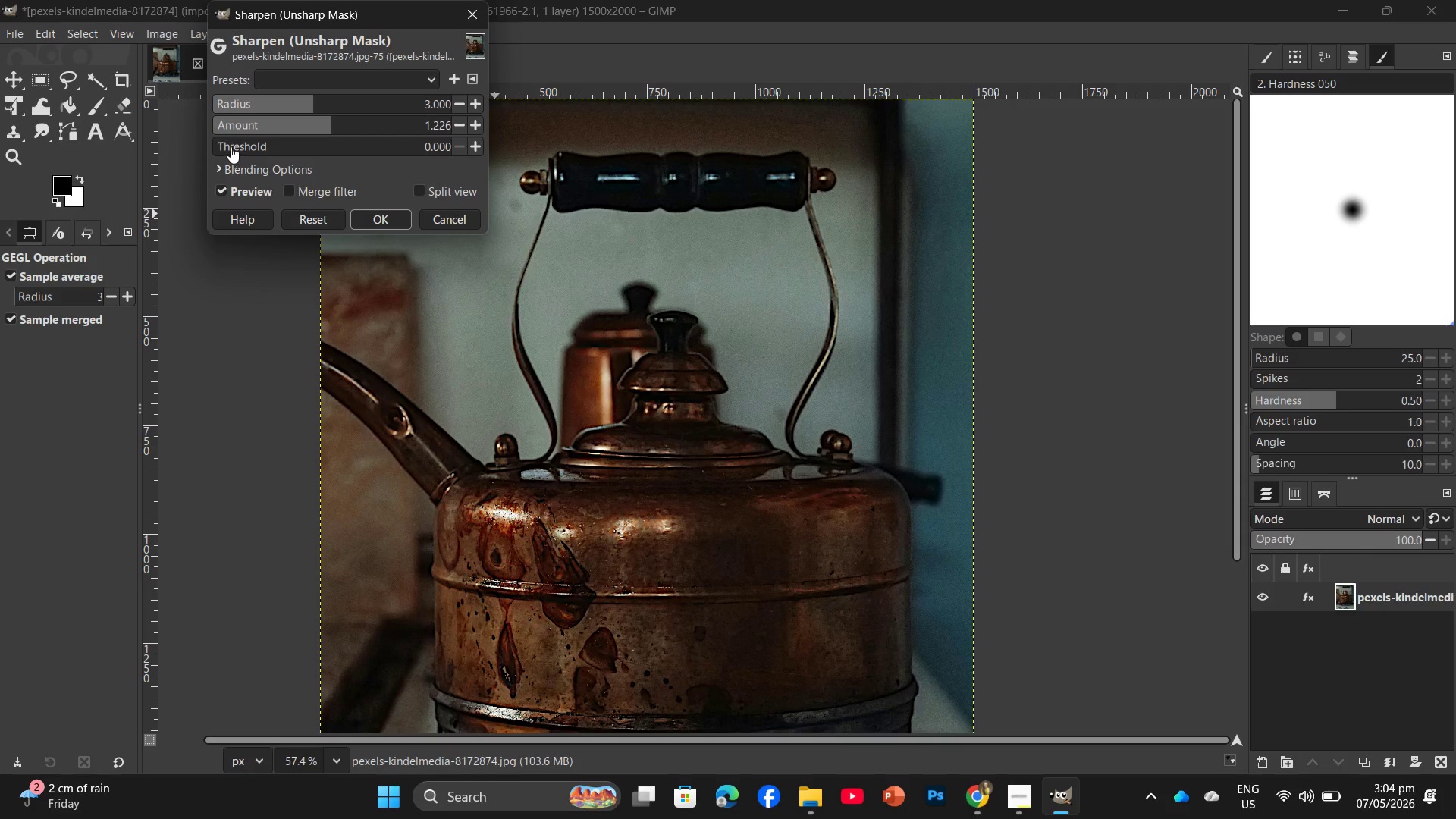 
left_click_drag(start_coordinate=[231, 146], to_coordinate=[242, 168])
 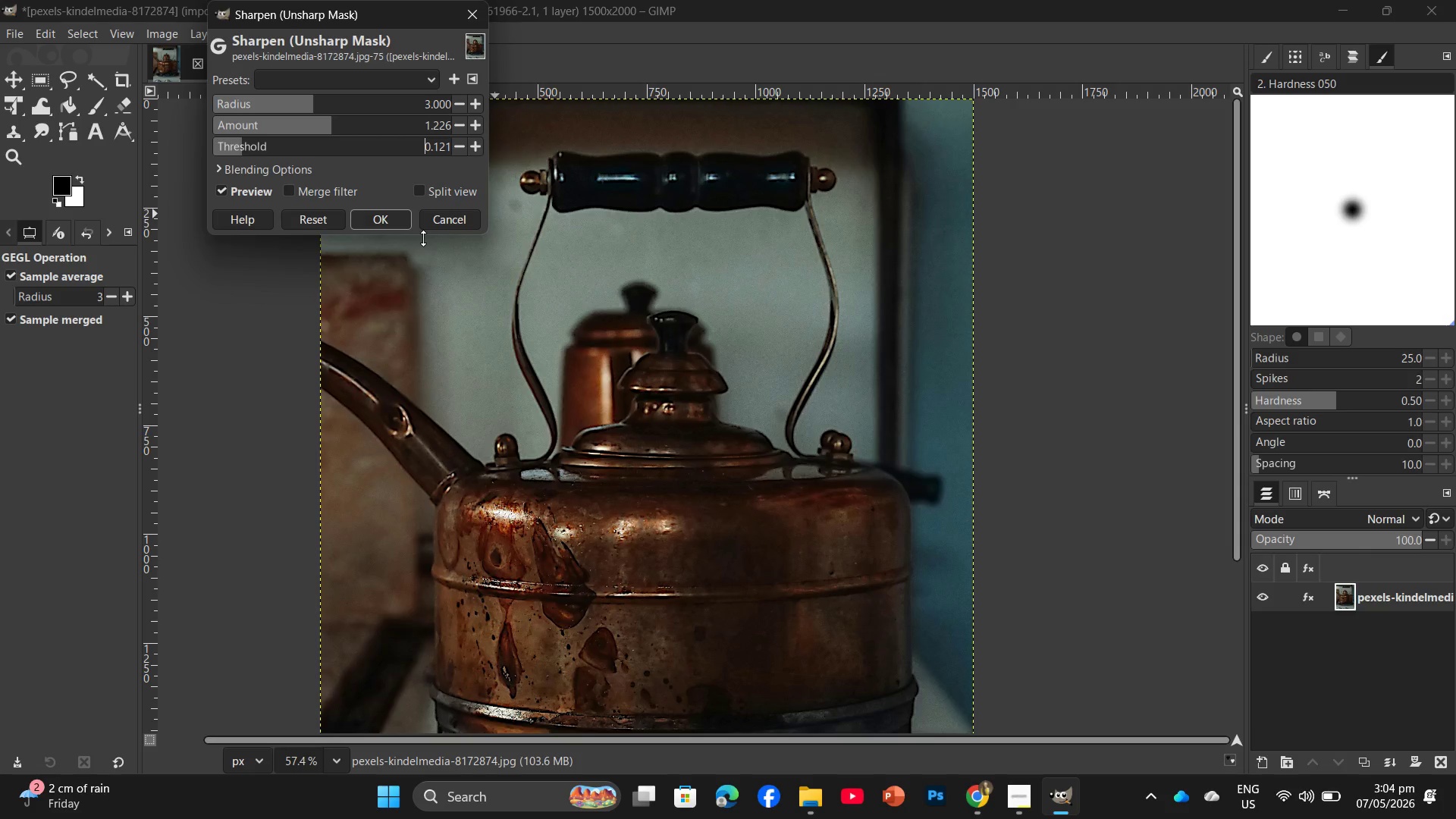 
key(PrintScreen)
 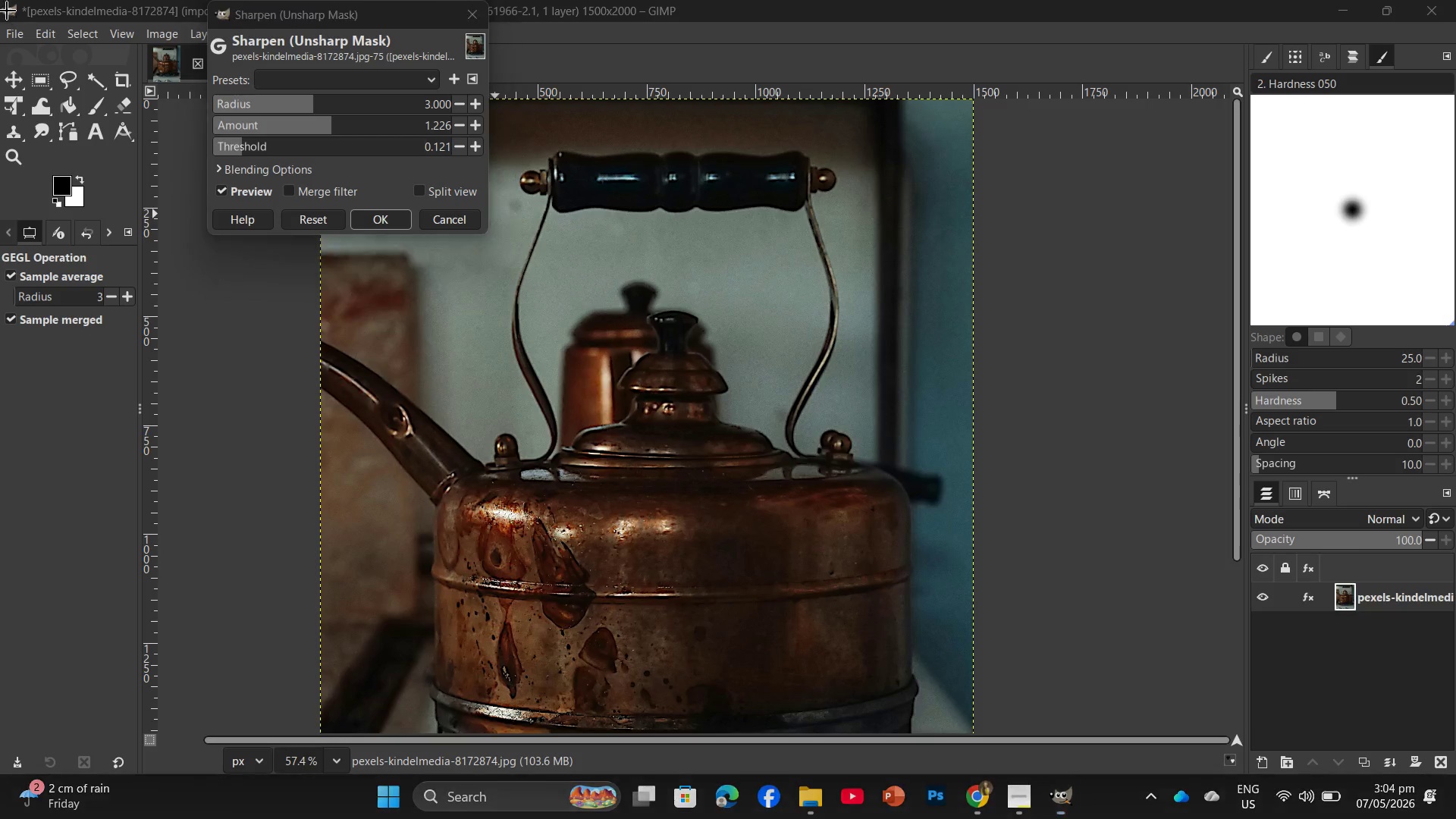 
left_click_drag(start_coordinate=[0, 0], to_coordinate=[1451, 768])
 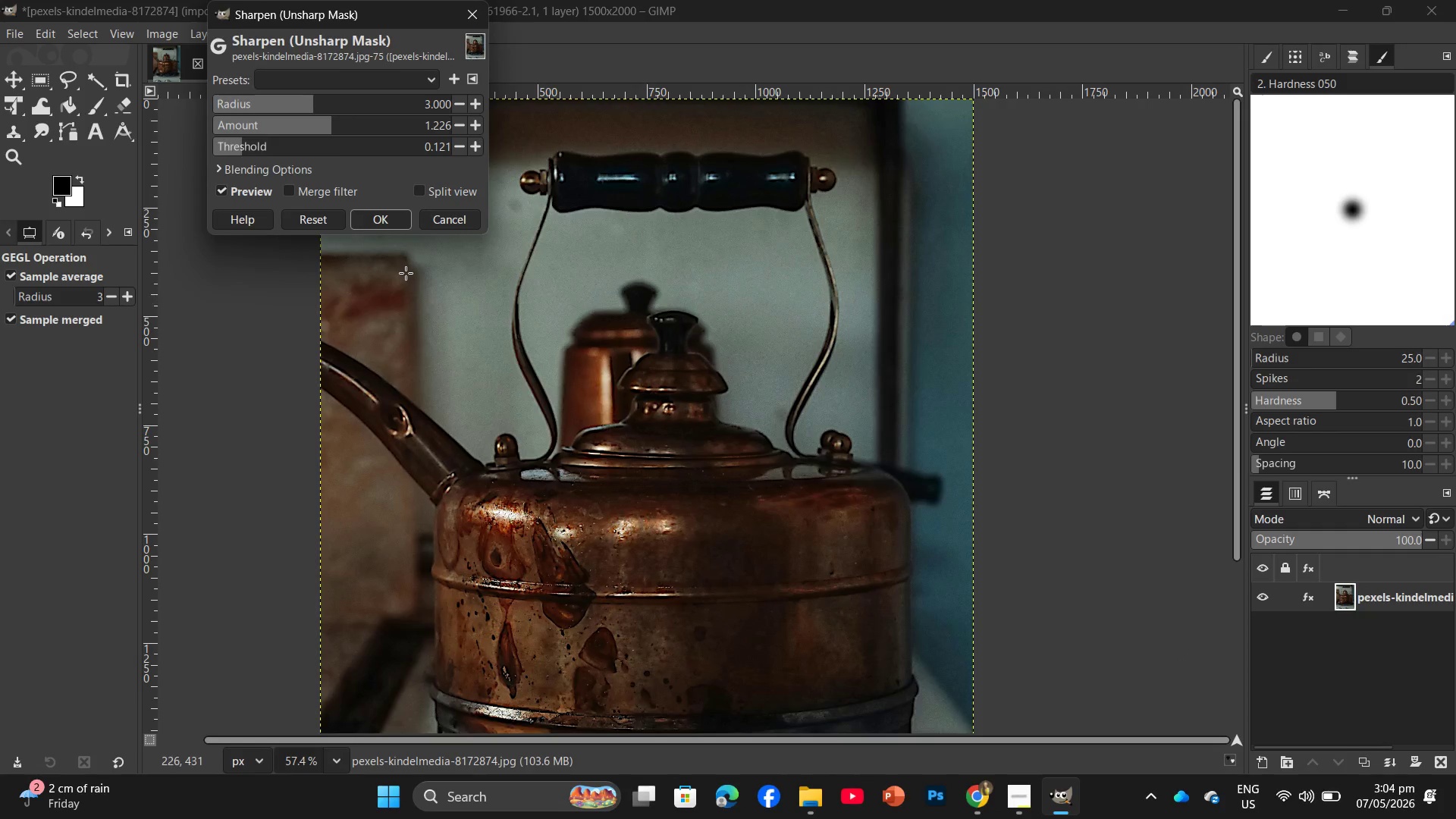 
left_click([382, 224])
 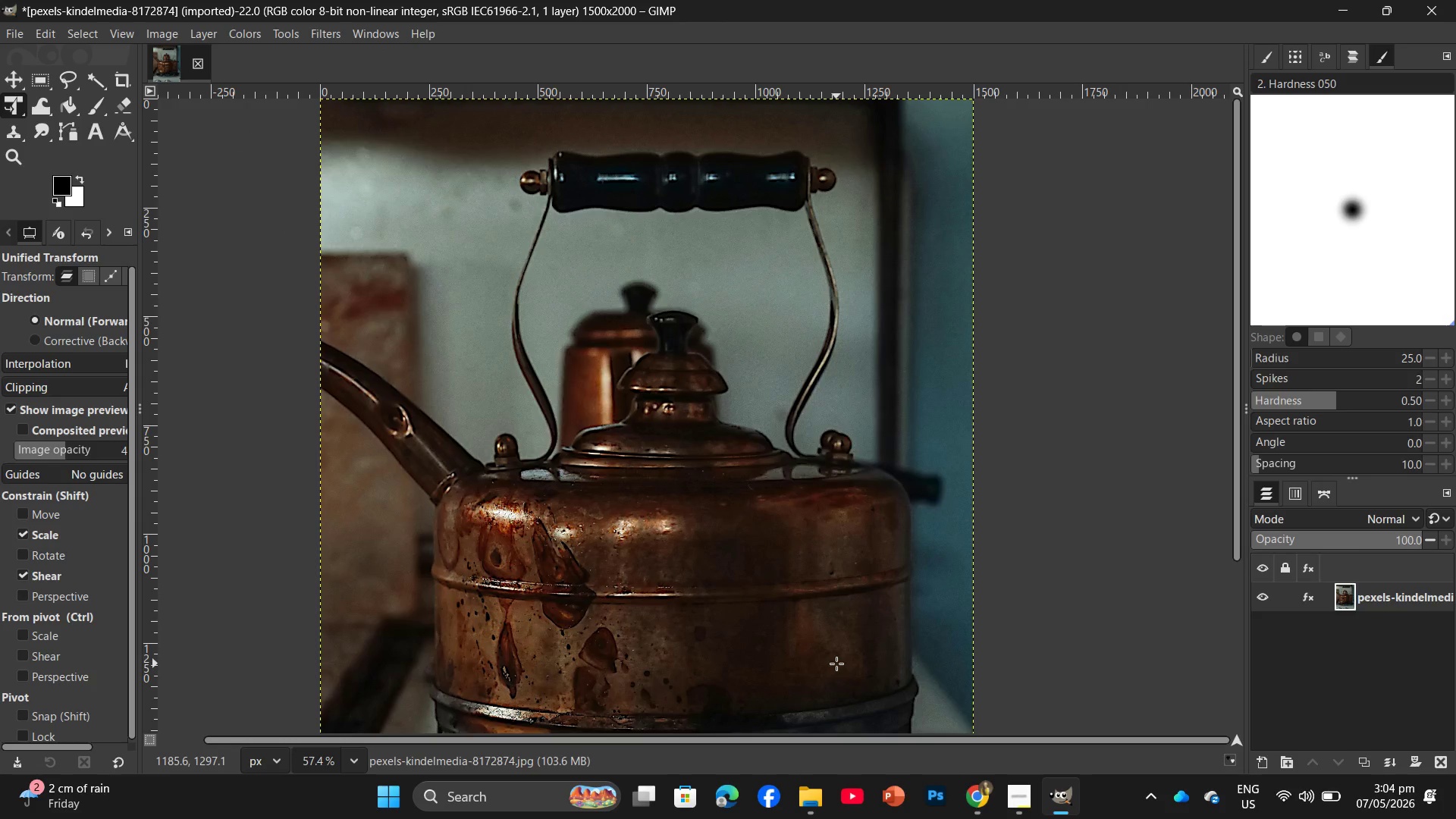 
key(Control+Shift+E)
 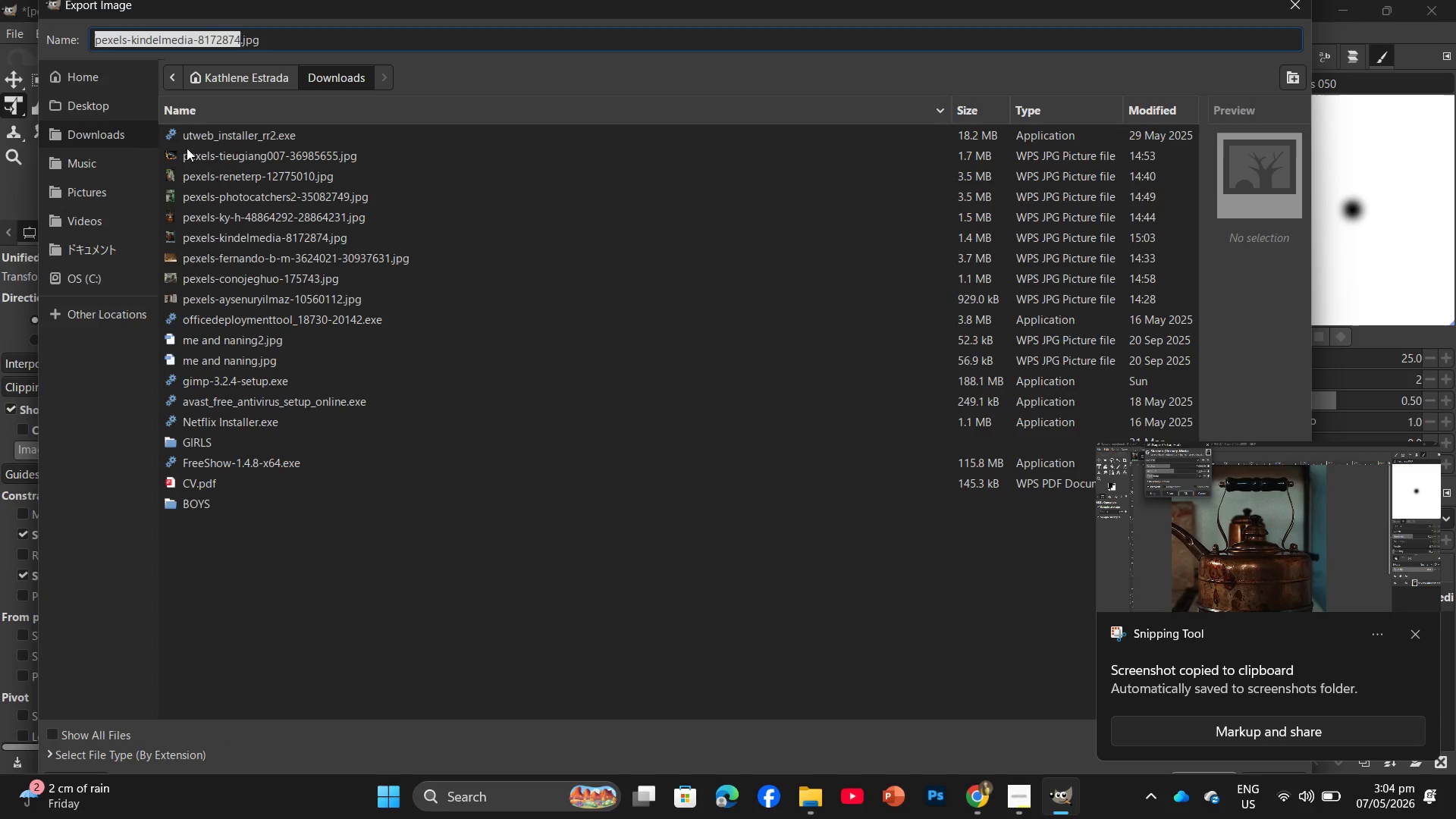 
left_click([108, 99])
 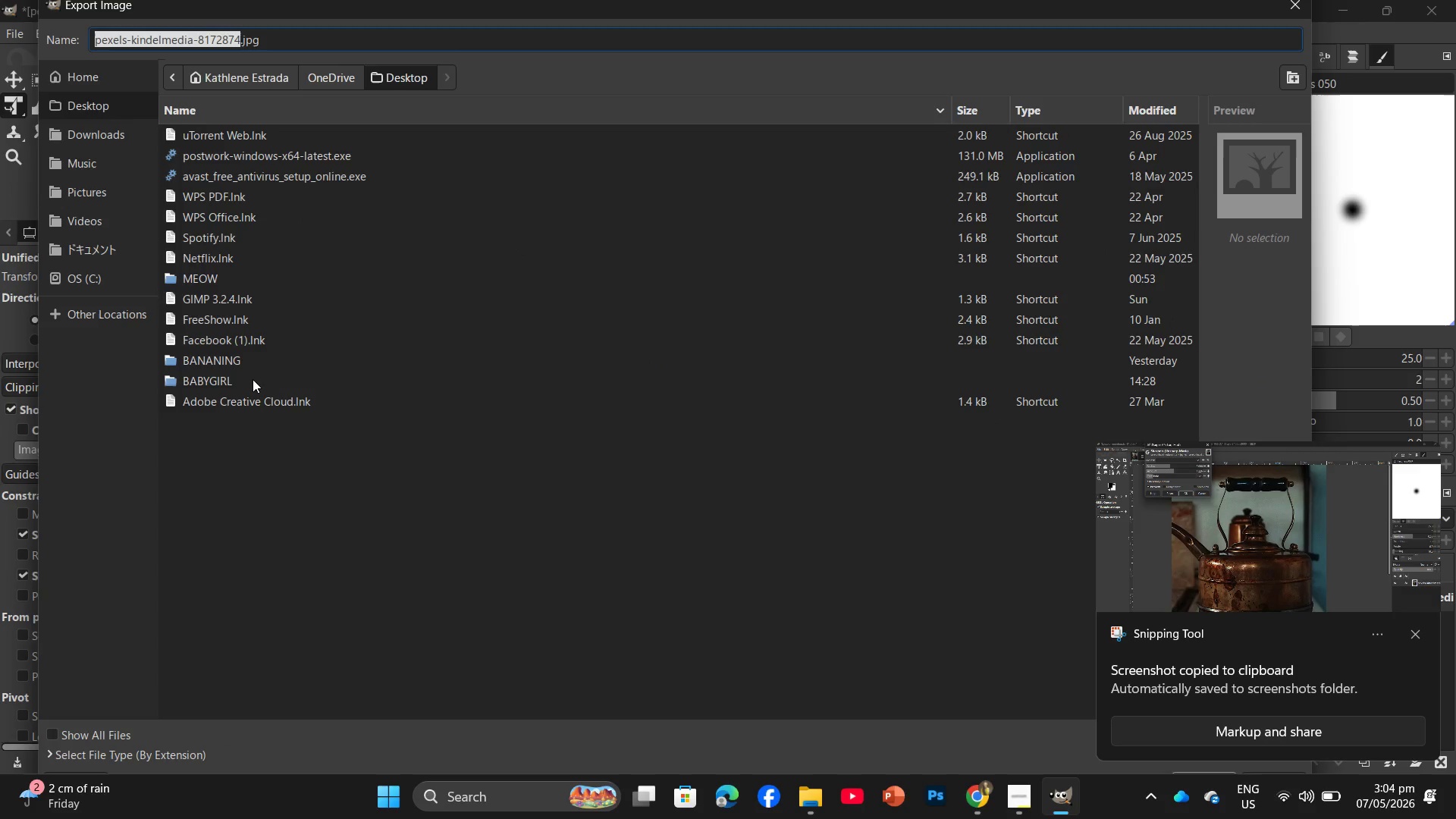 
double_click([253, 379])
 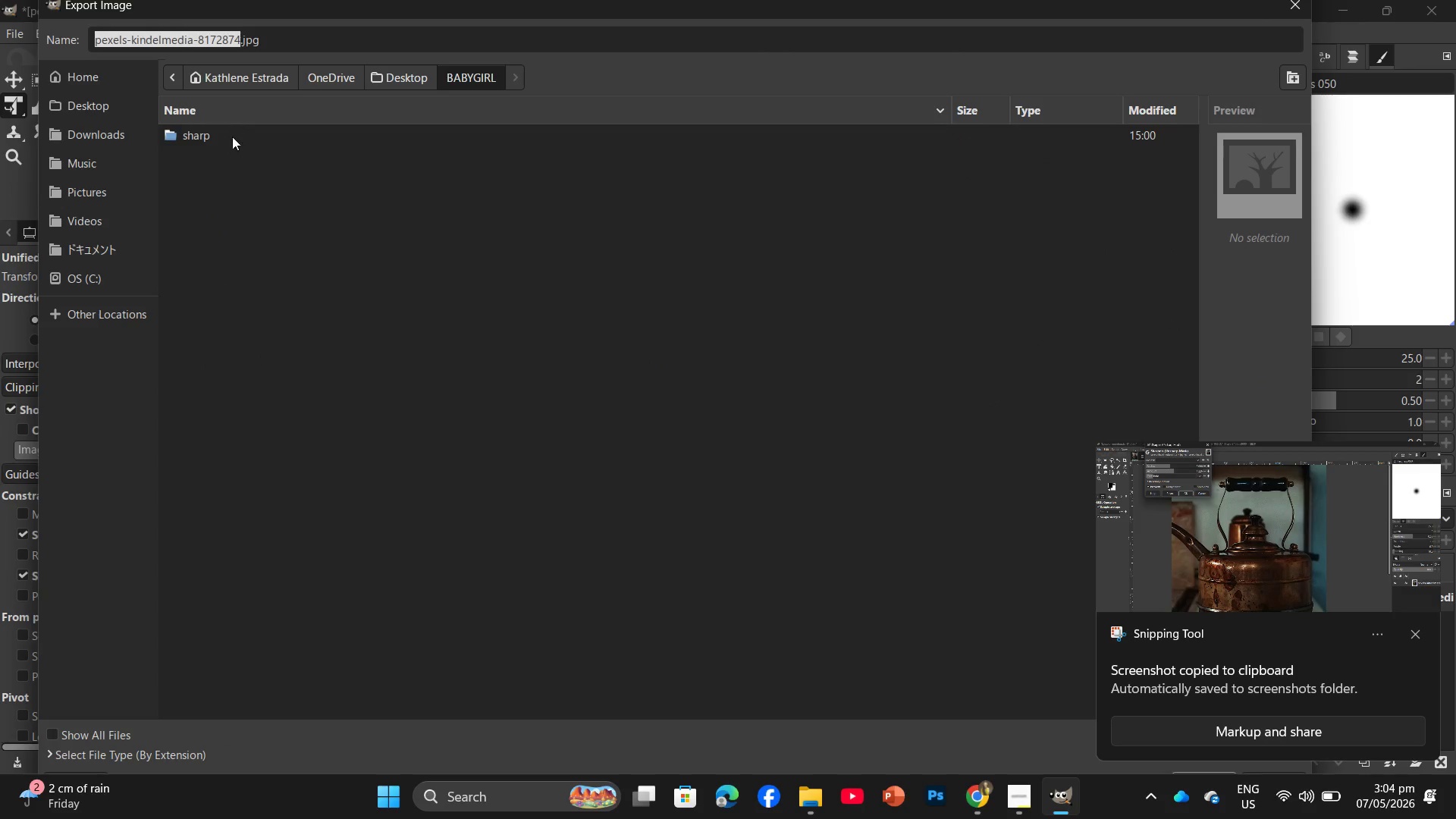 
double_click([231, 137])
 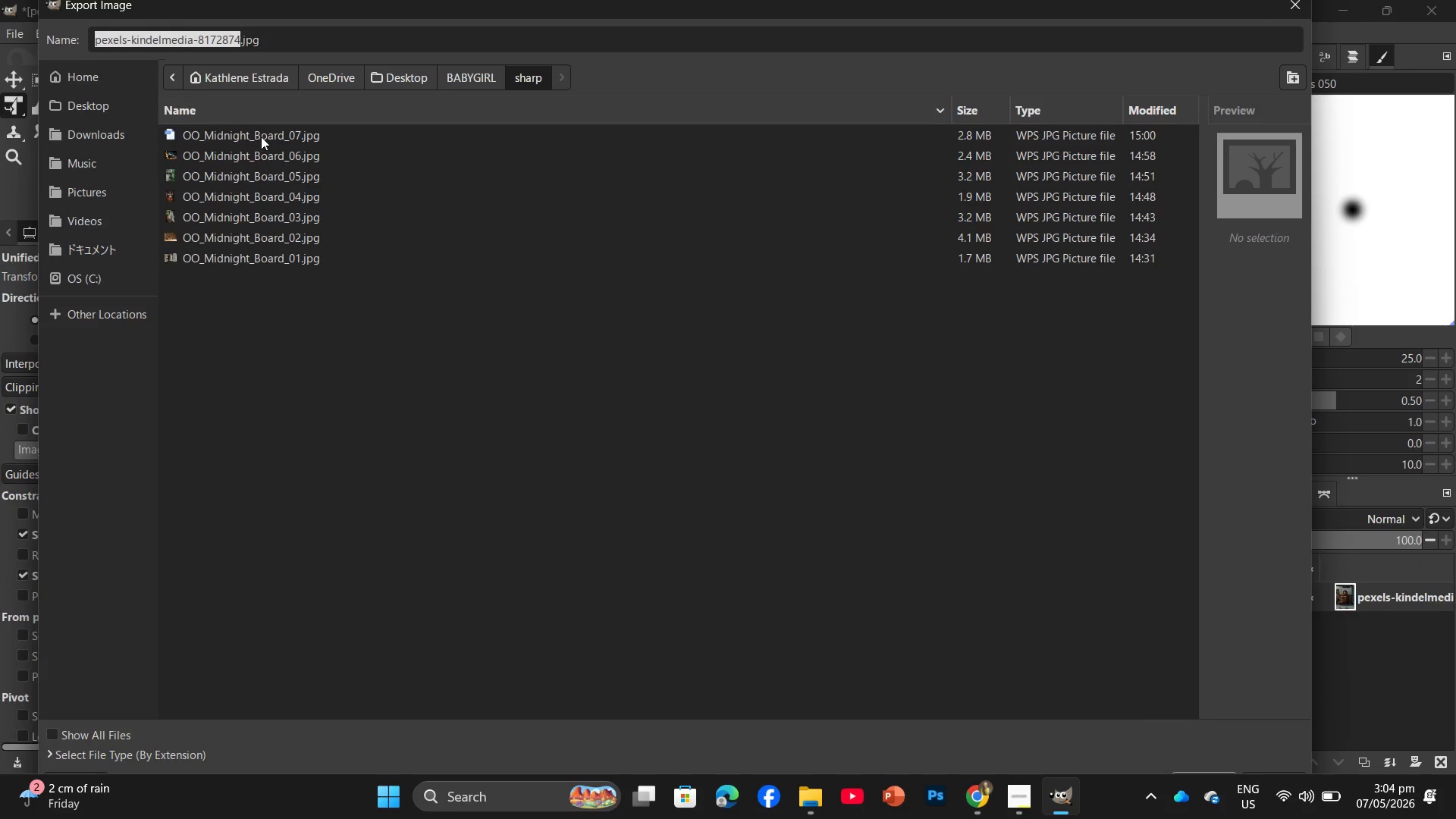 
left_click([261, 136])
 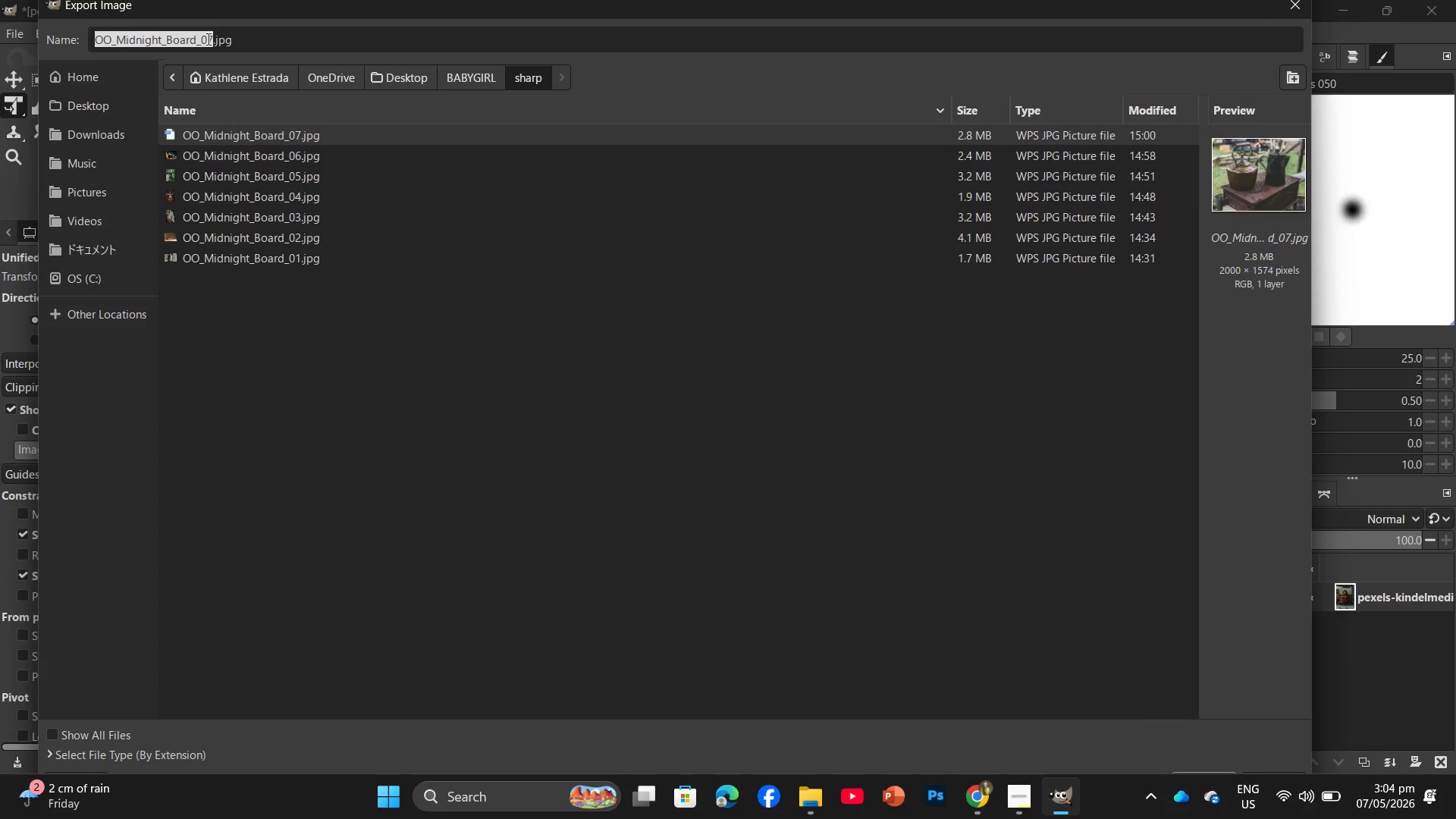 
left_click([207, 39])
 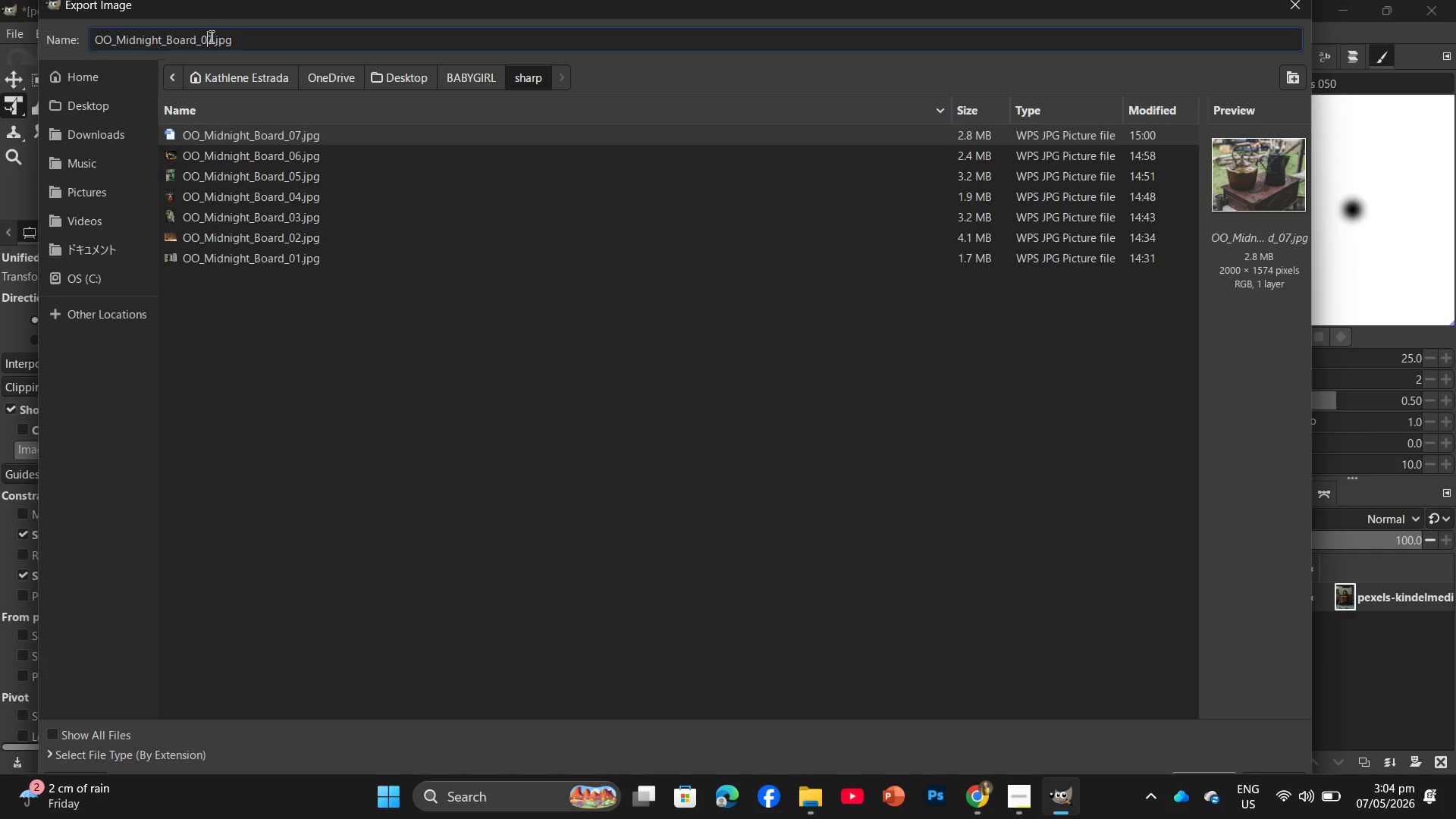 
left_click([212, 36])
 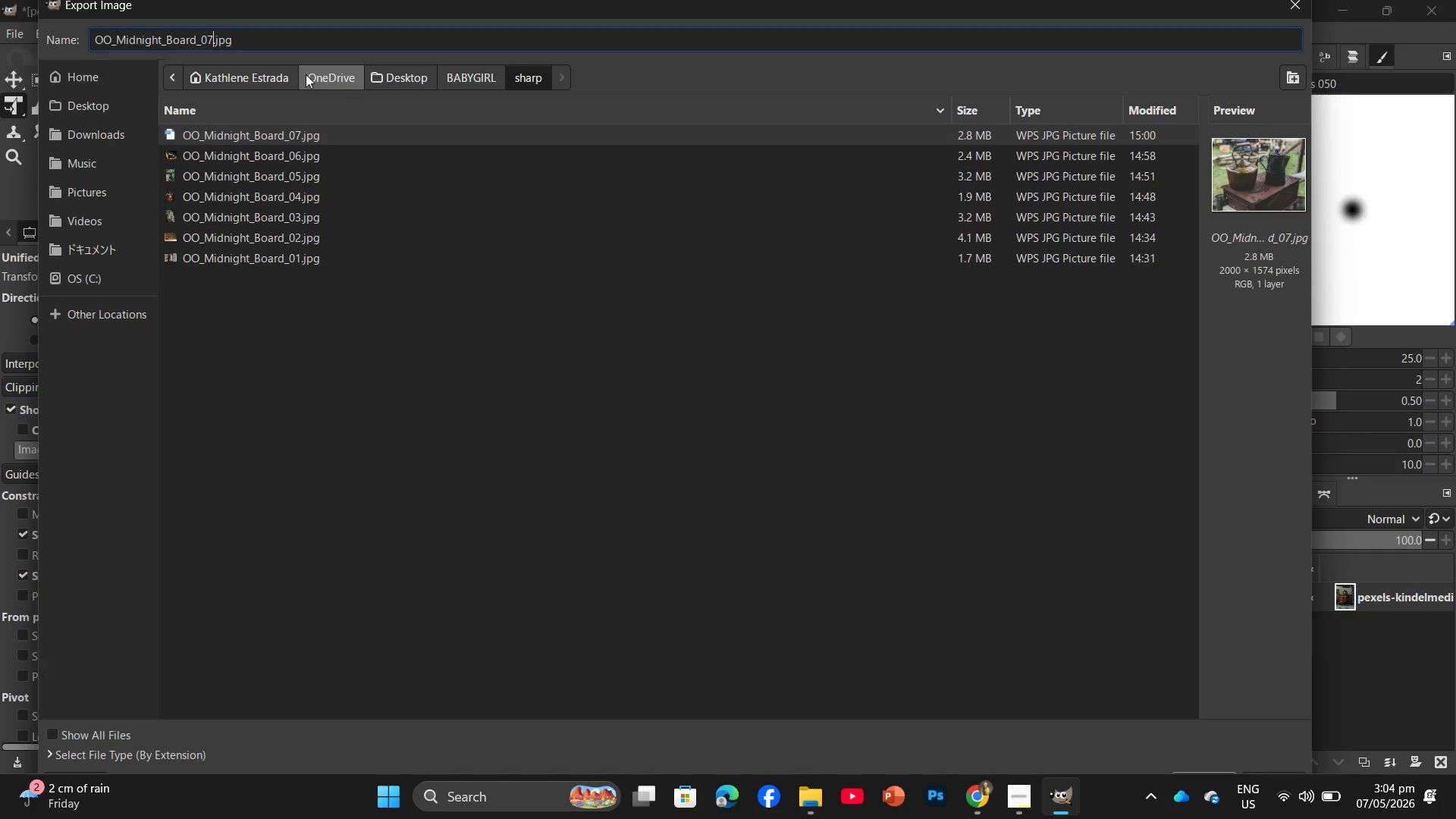 
key(Backspace)
 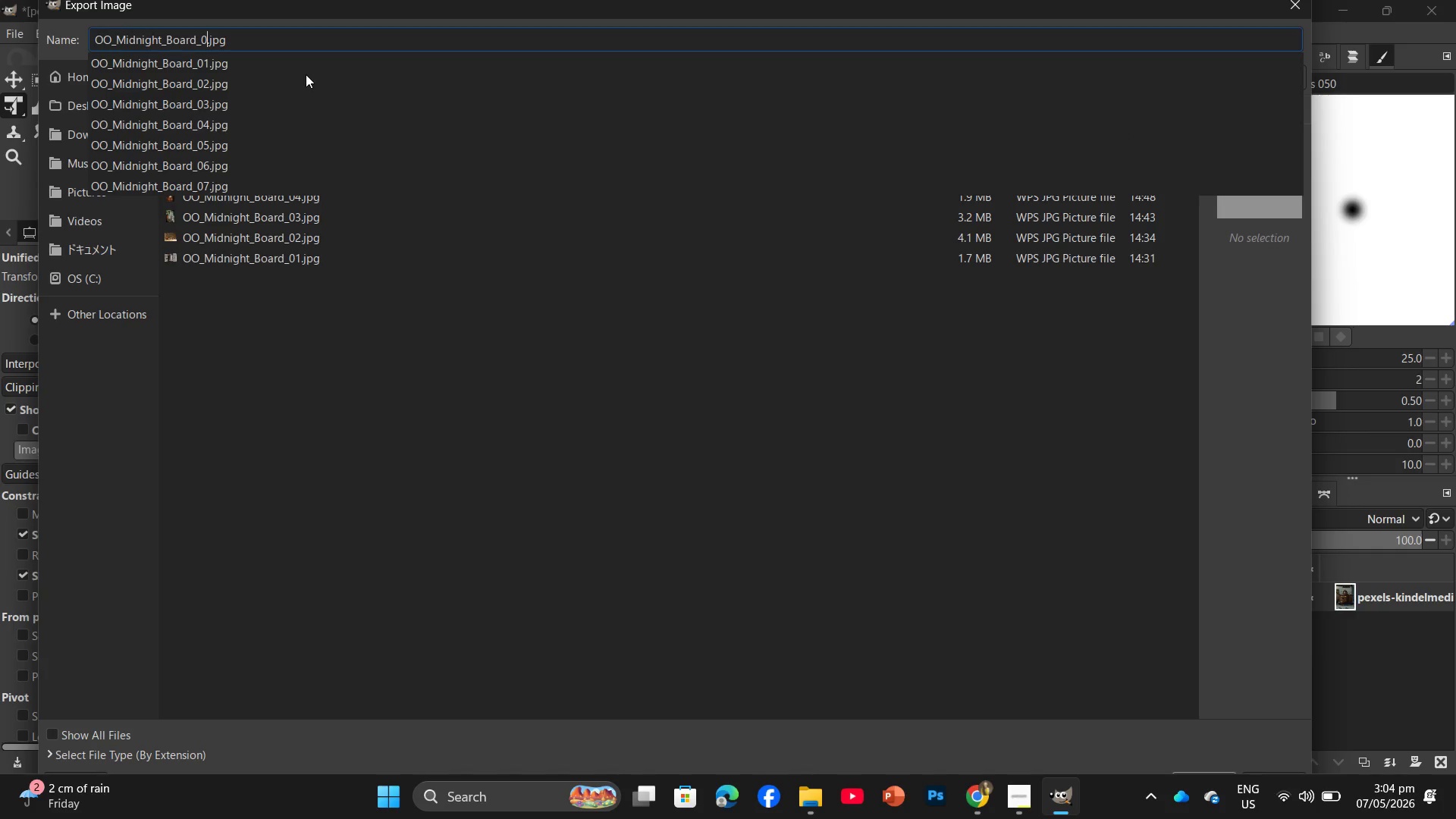 
key(Numpad8)
 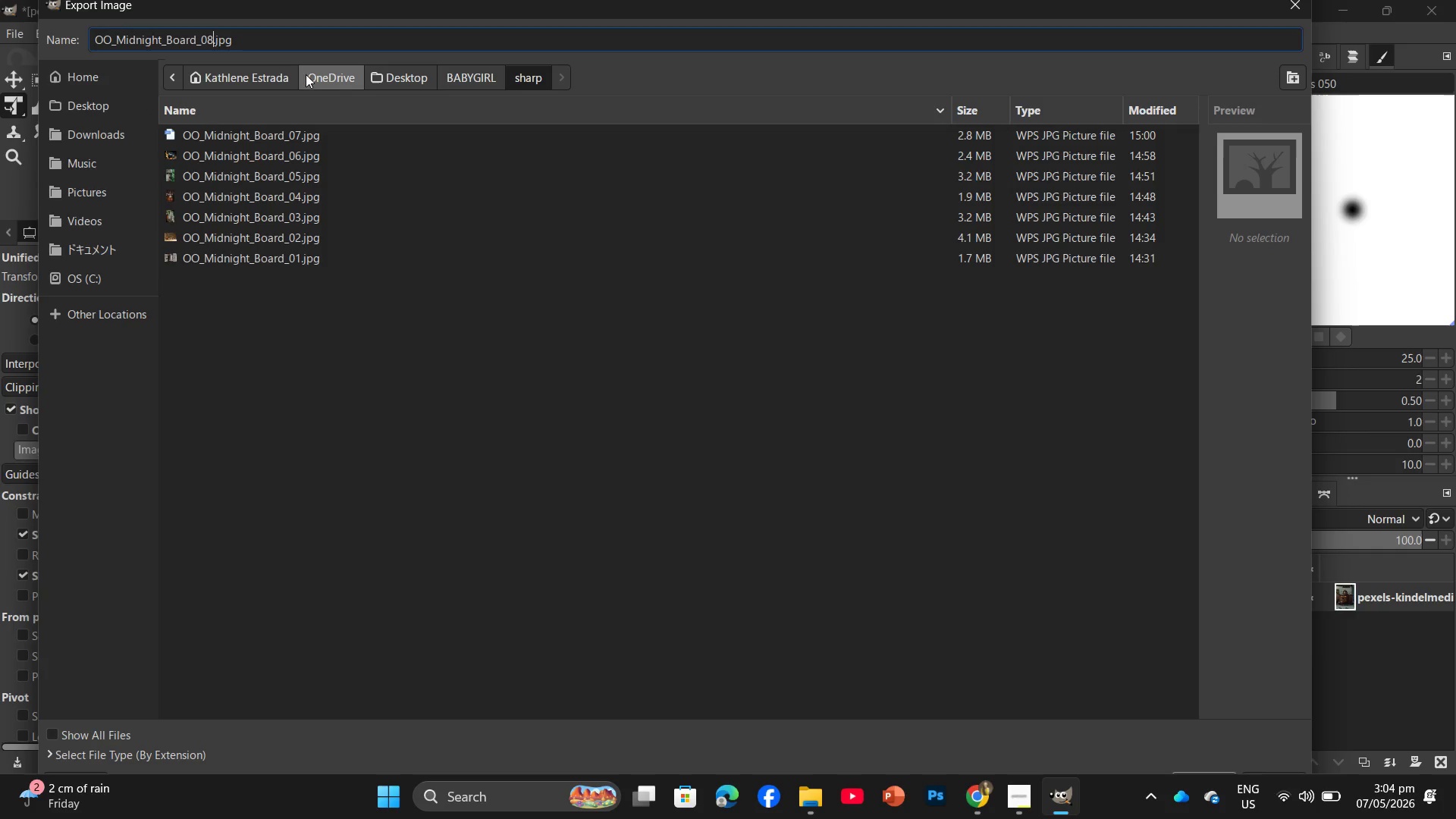 
key(NumpadEnter)
 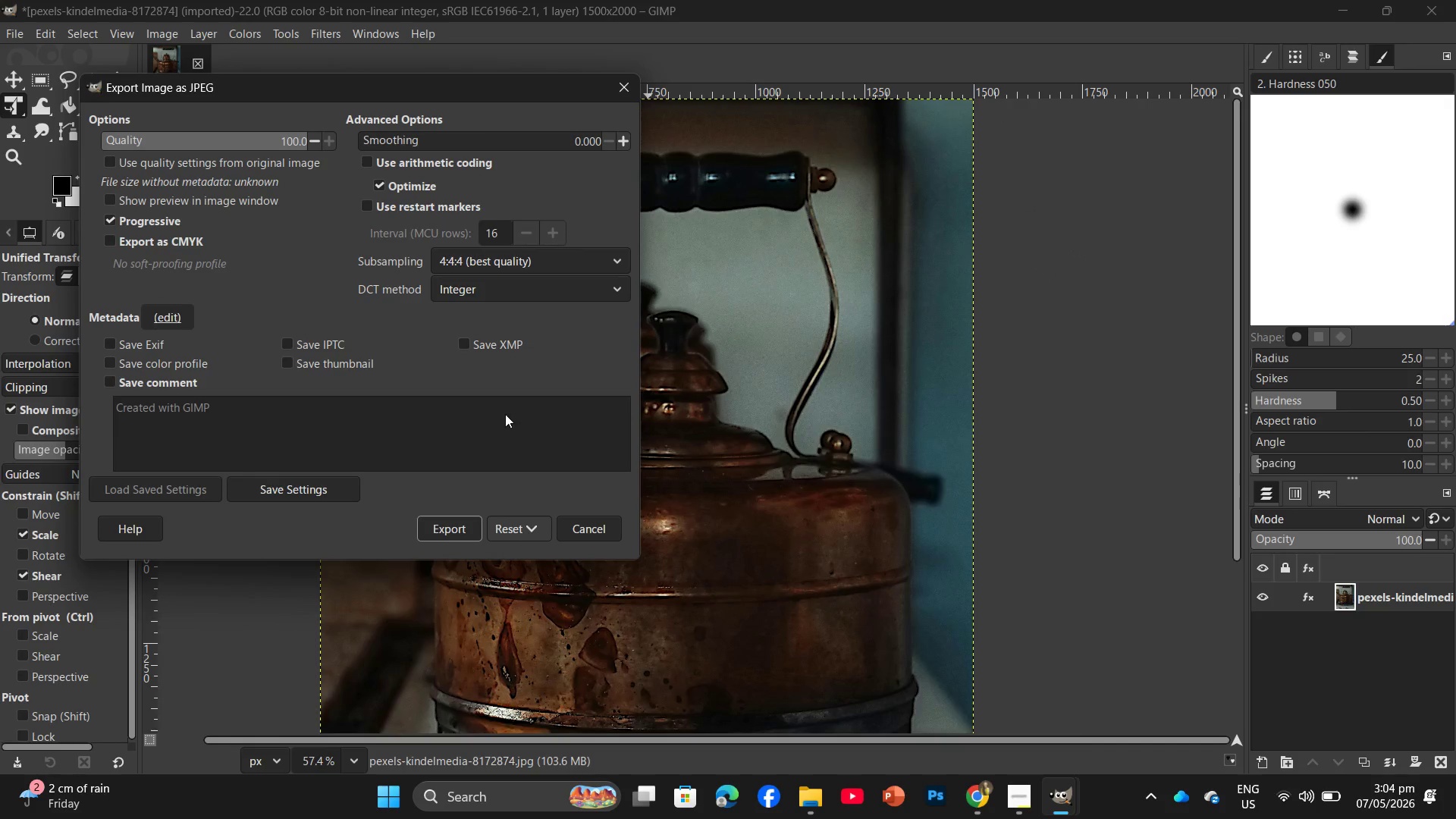 
left_click([439, 529])
 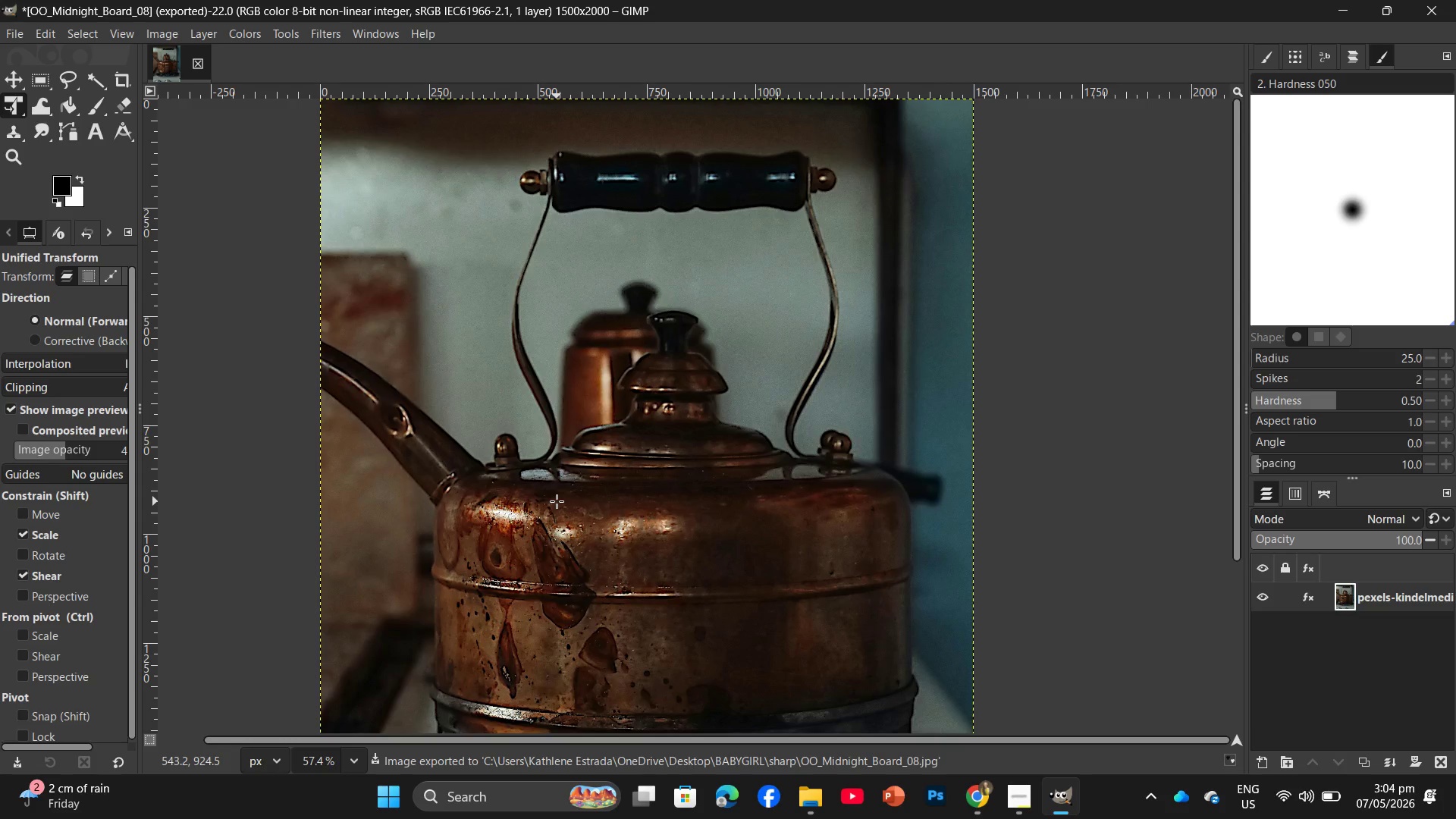 
wait(6.75)
 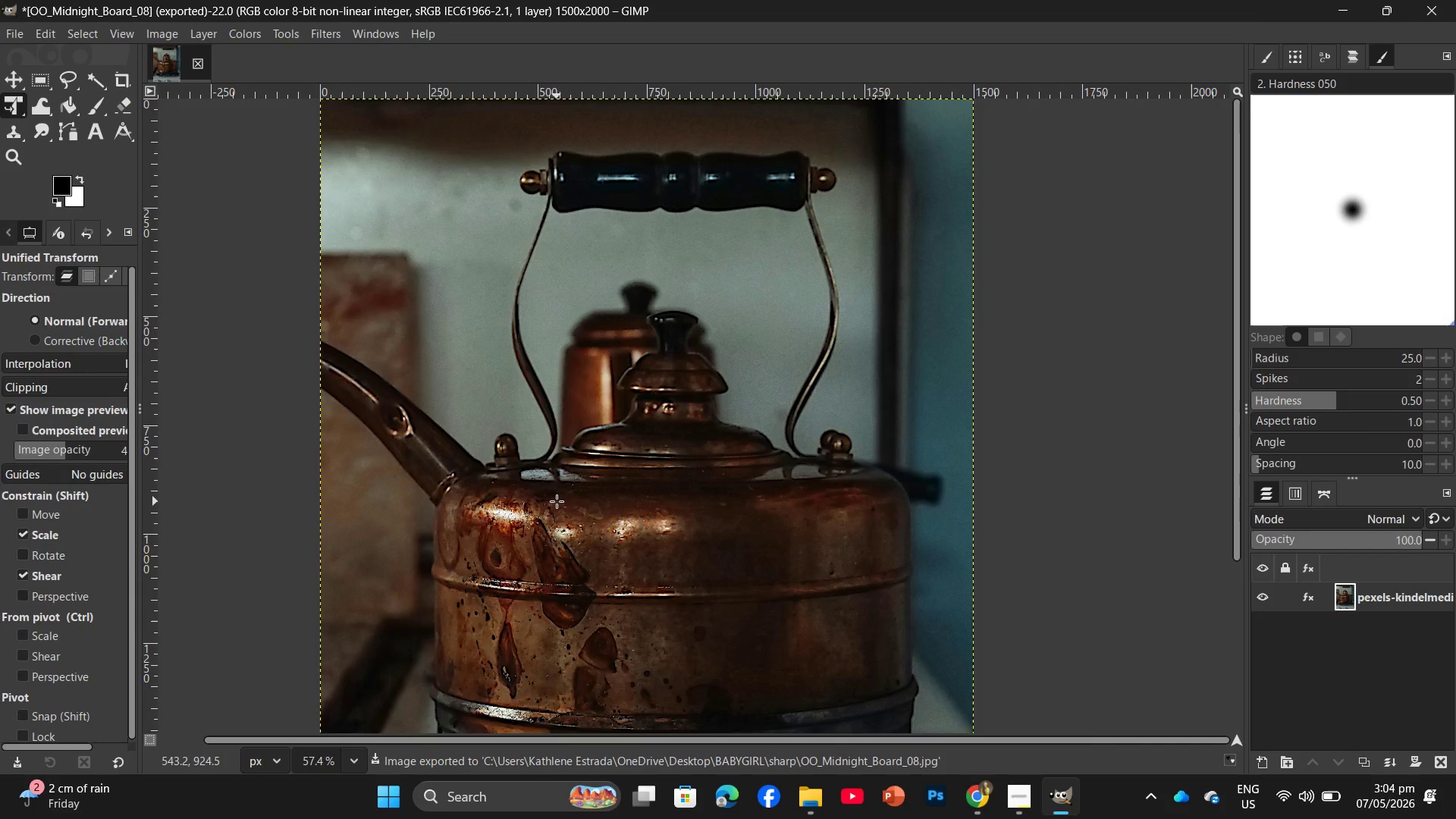 
left_click([986, 811])
 